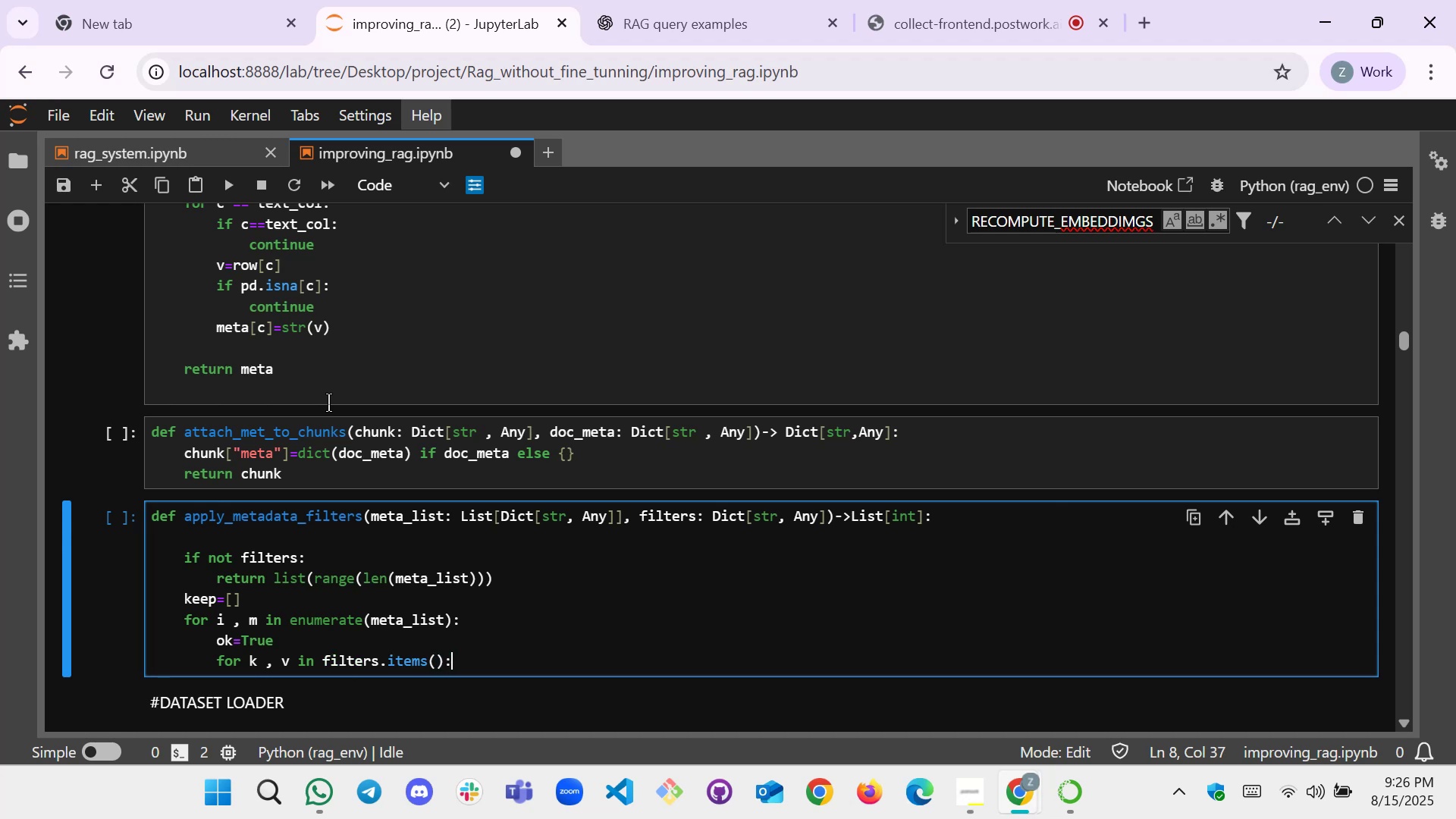 
key(Enter)
 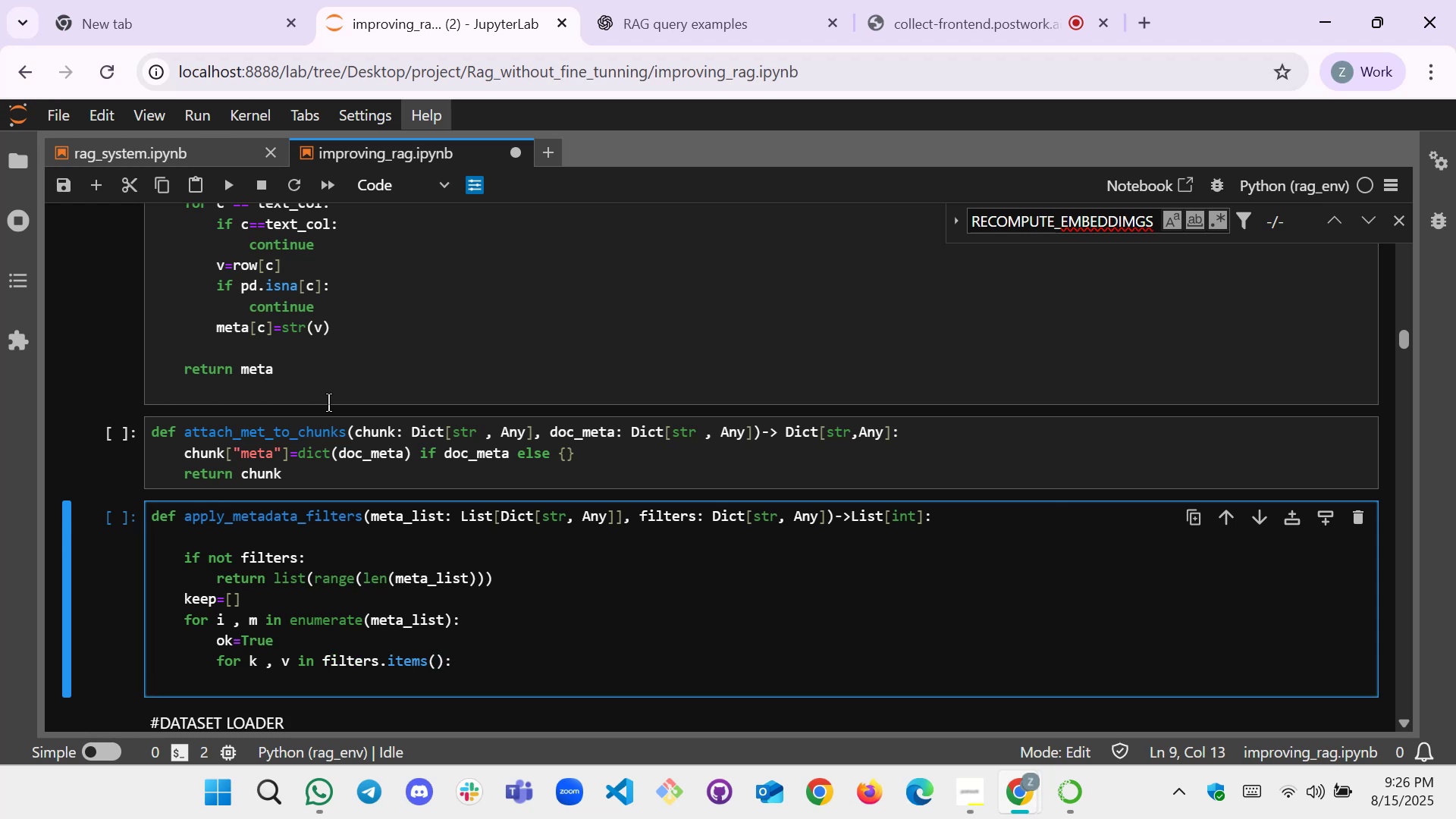 
type(if V)
key(Backspace)
type(v is Nor)
key(Backspace)
type(ne:)
 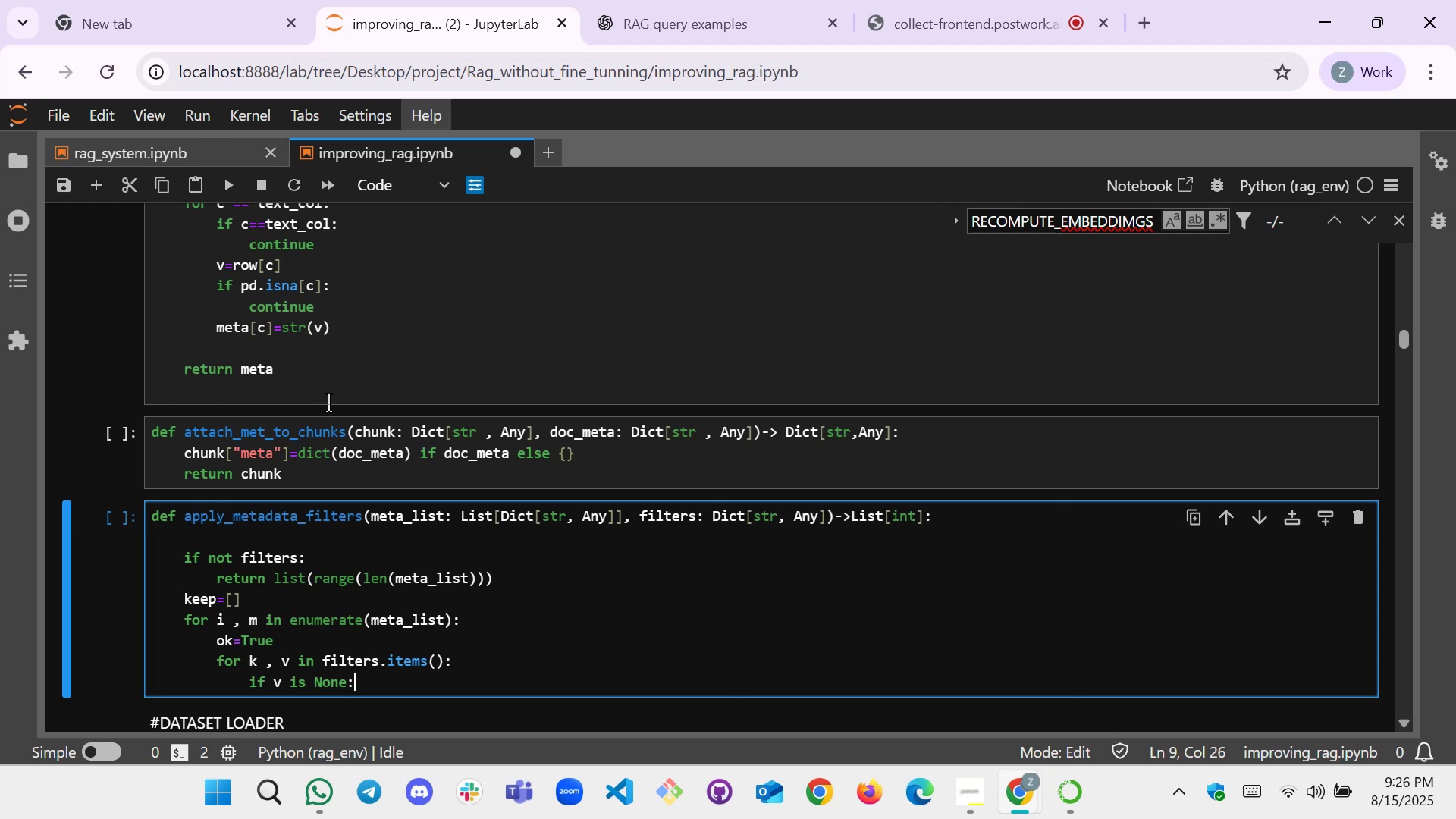 
 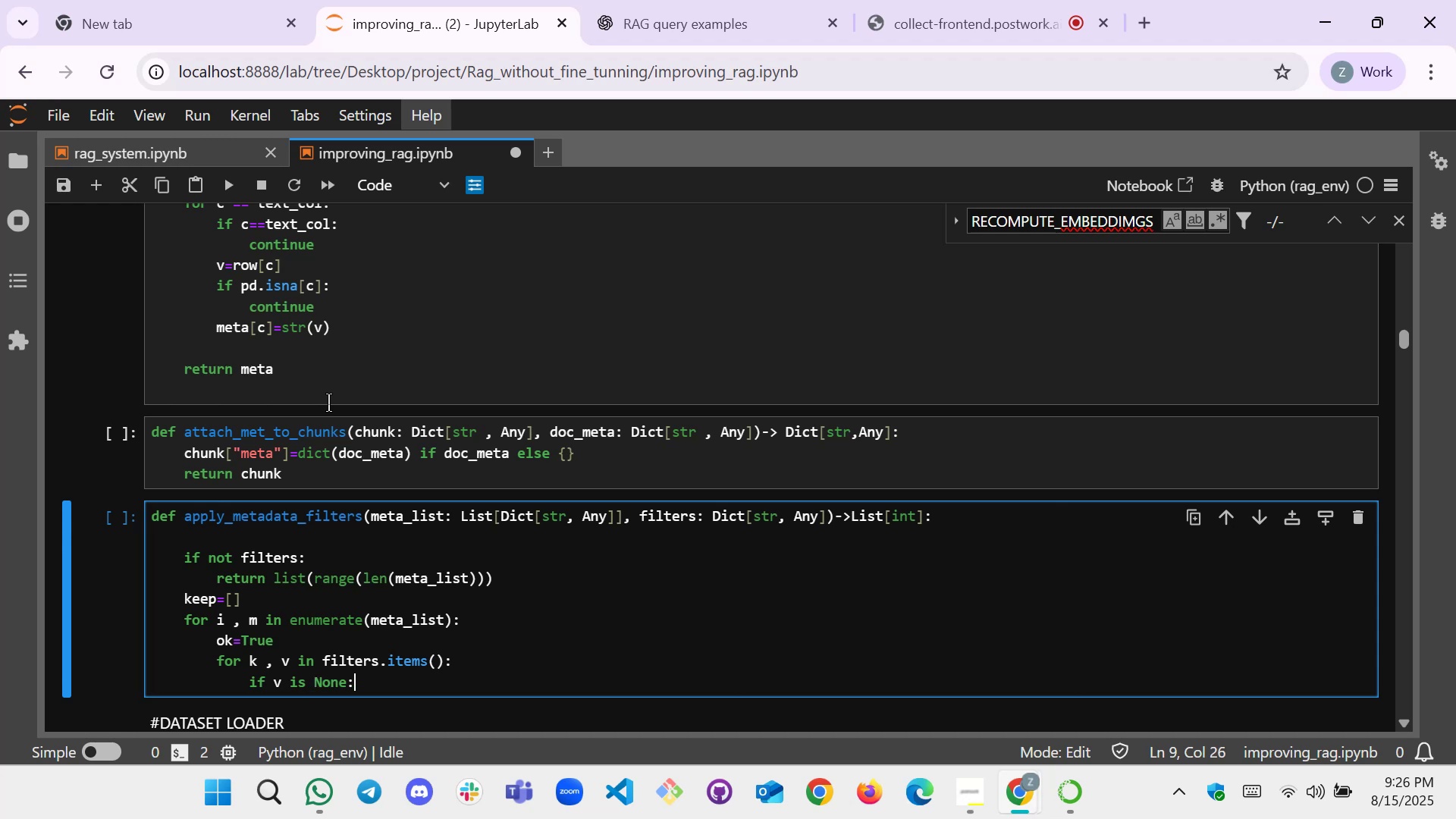 
key(Enter)
 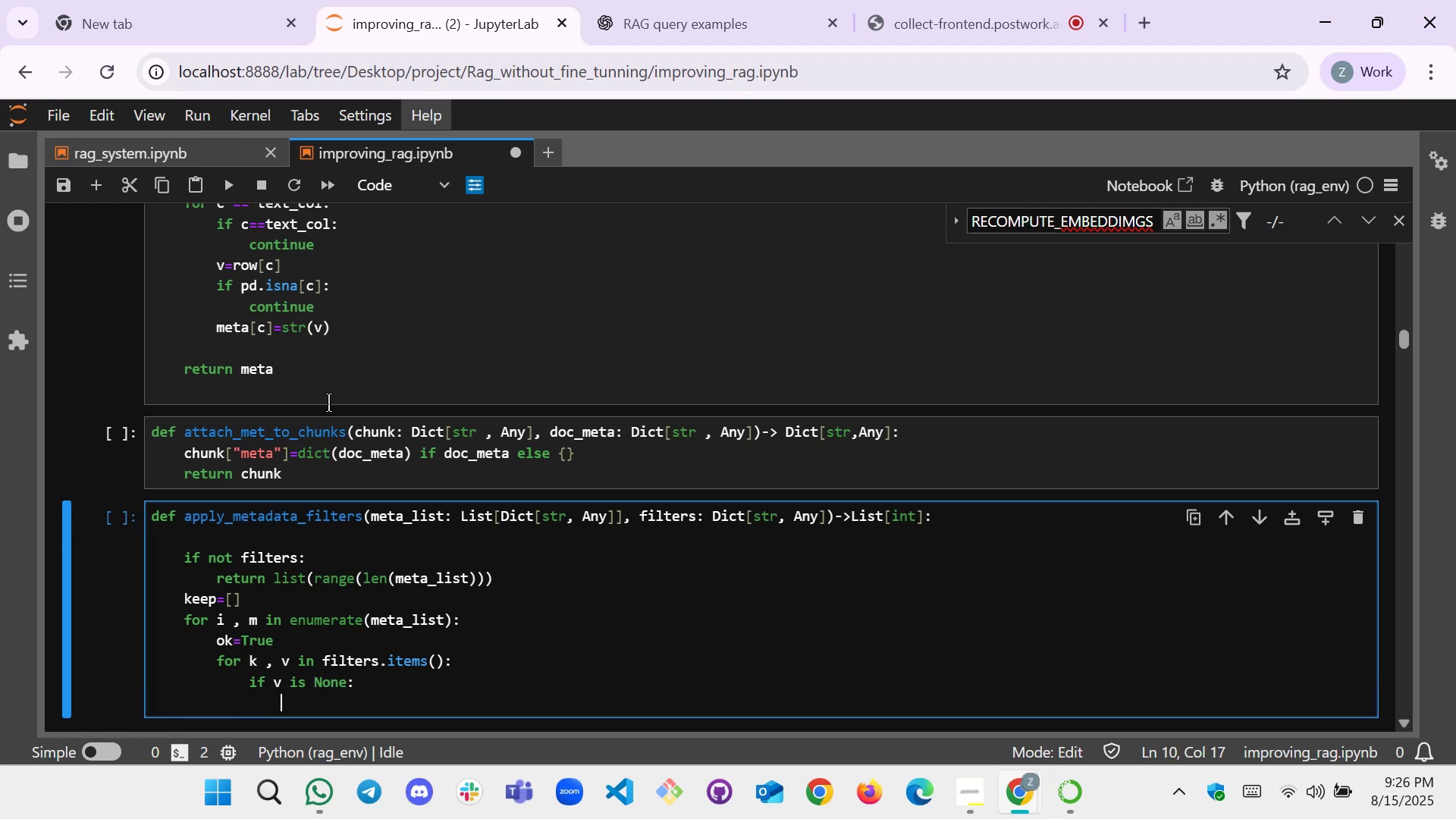 
type(continue)
 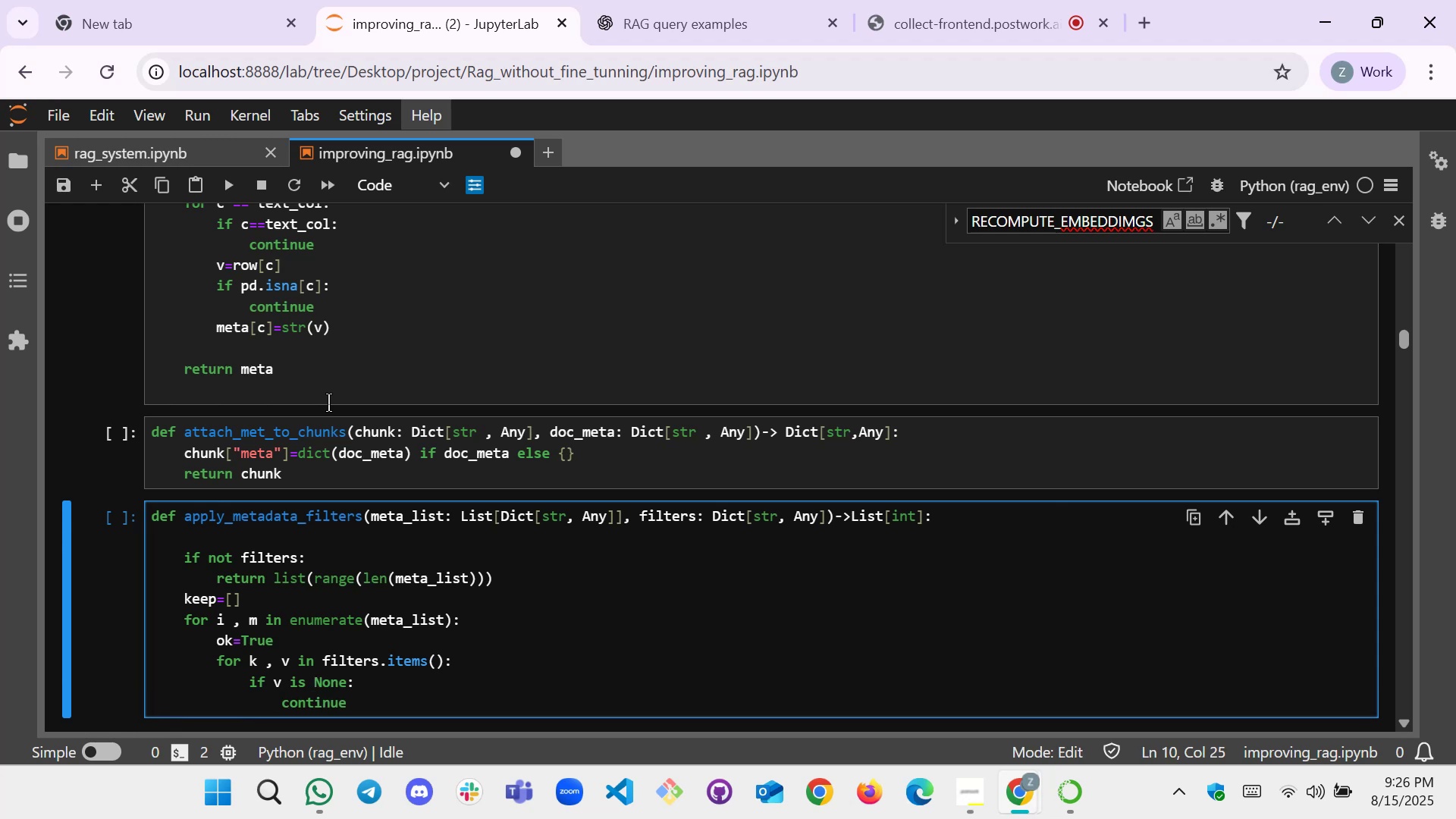 
key(Enter)
 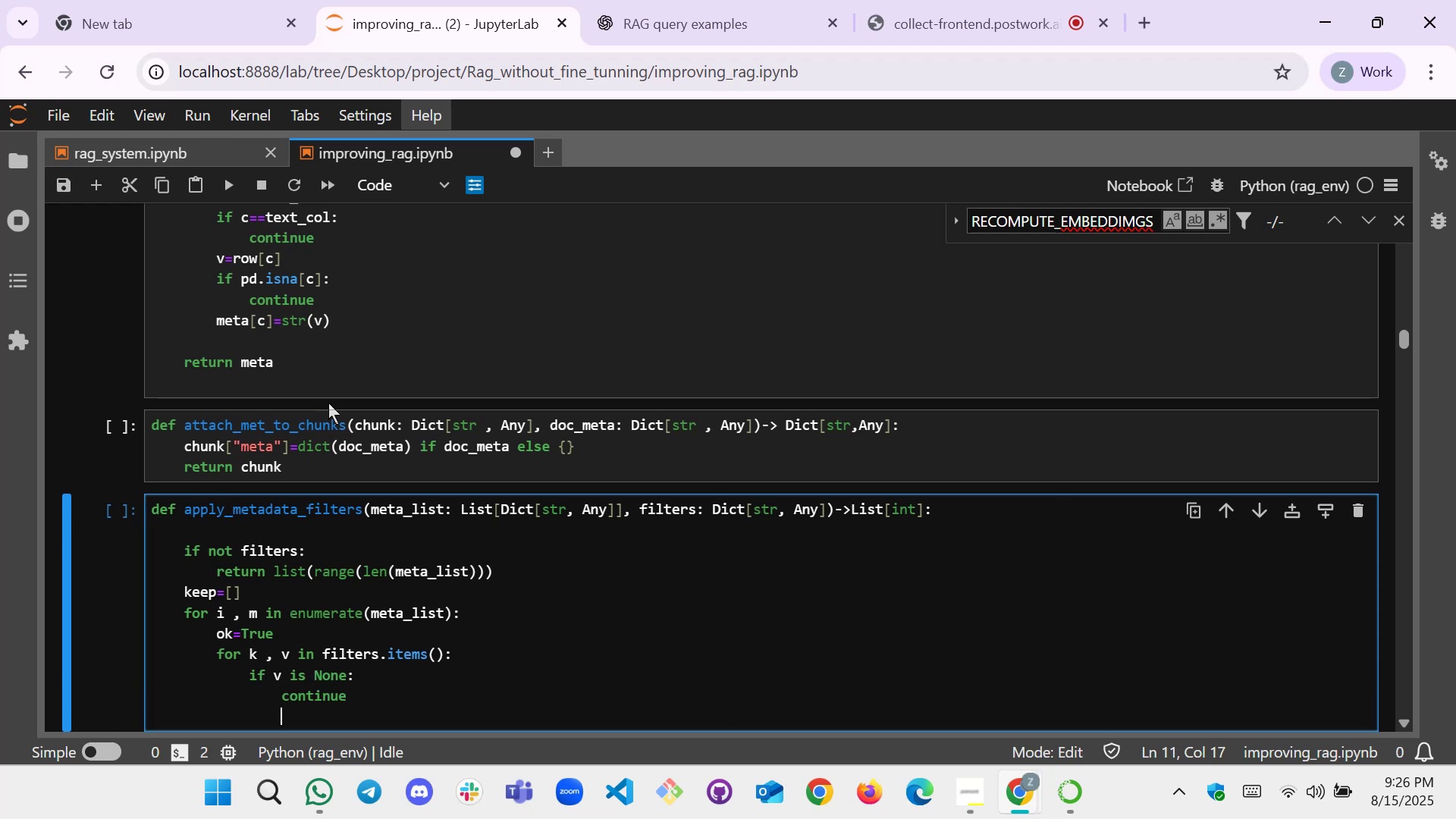 
key(Backspace)
type(mv=str(m.get(m)
key(Backspace)
type("meta,)
key(Backspace)
type(",{})
 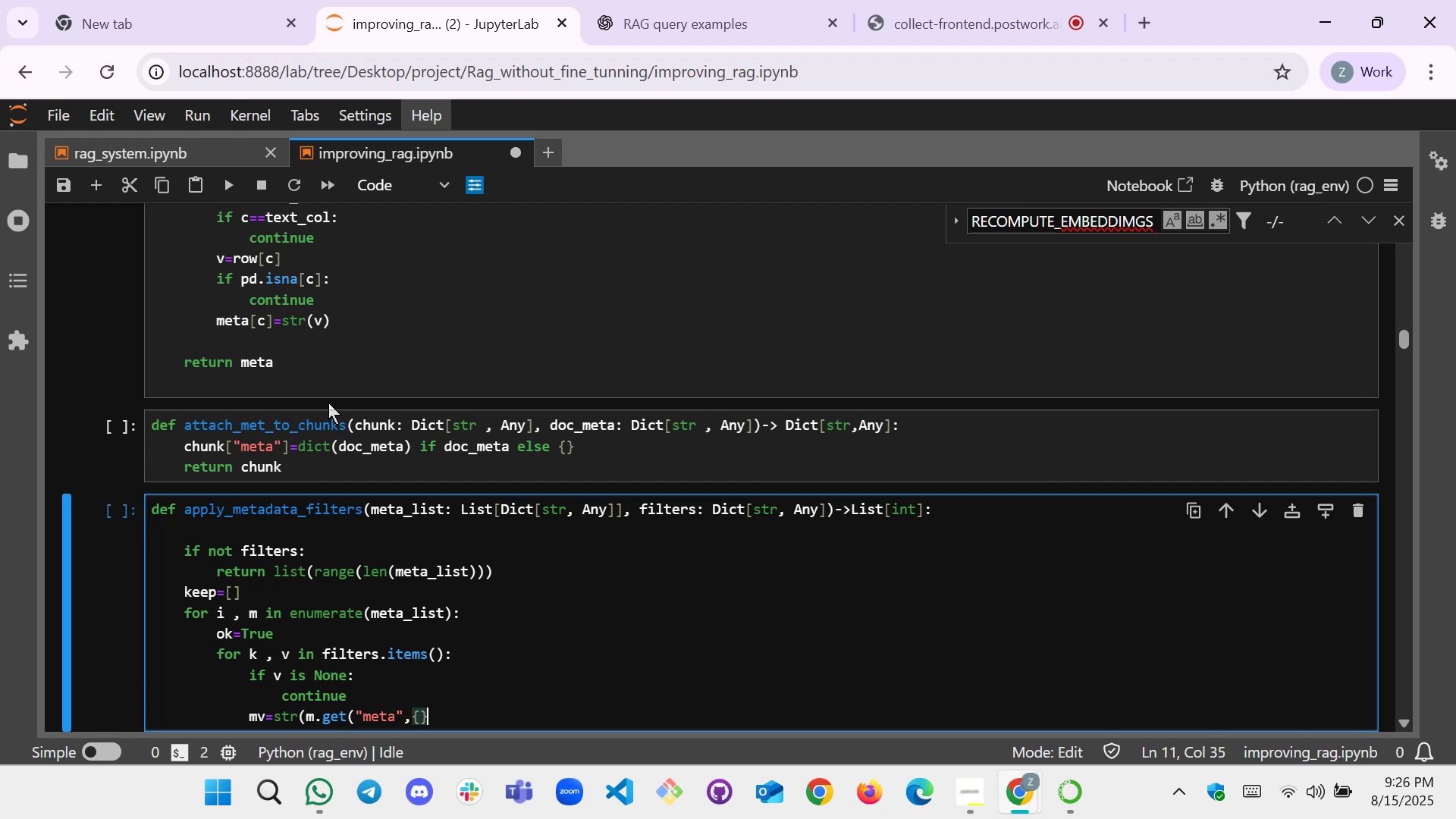 
type().get(k,""_)
key(Backspace)
type()).lower())
 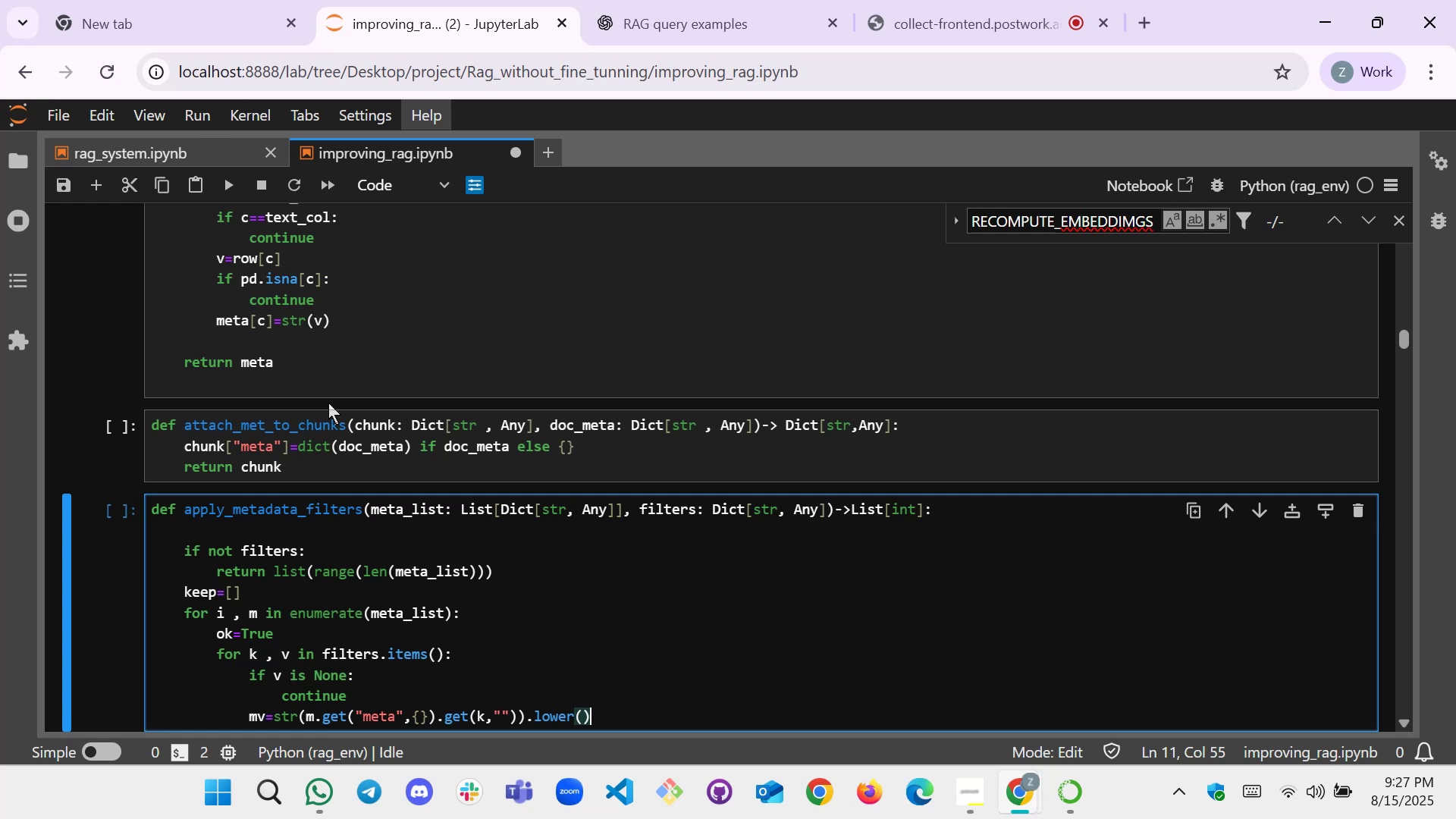 
key(Enter)
 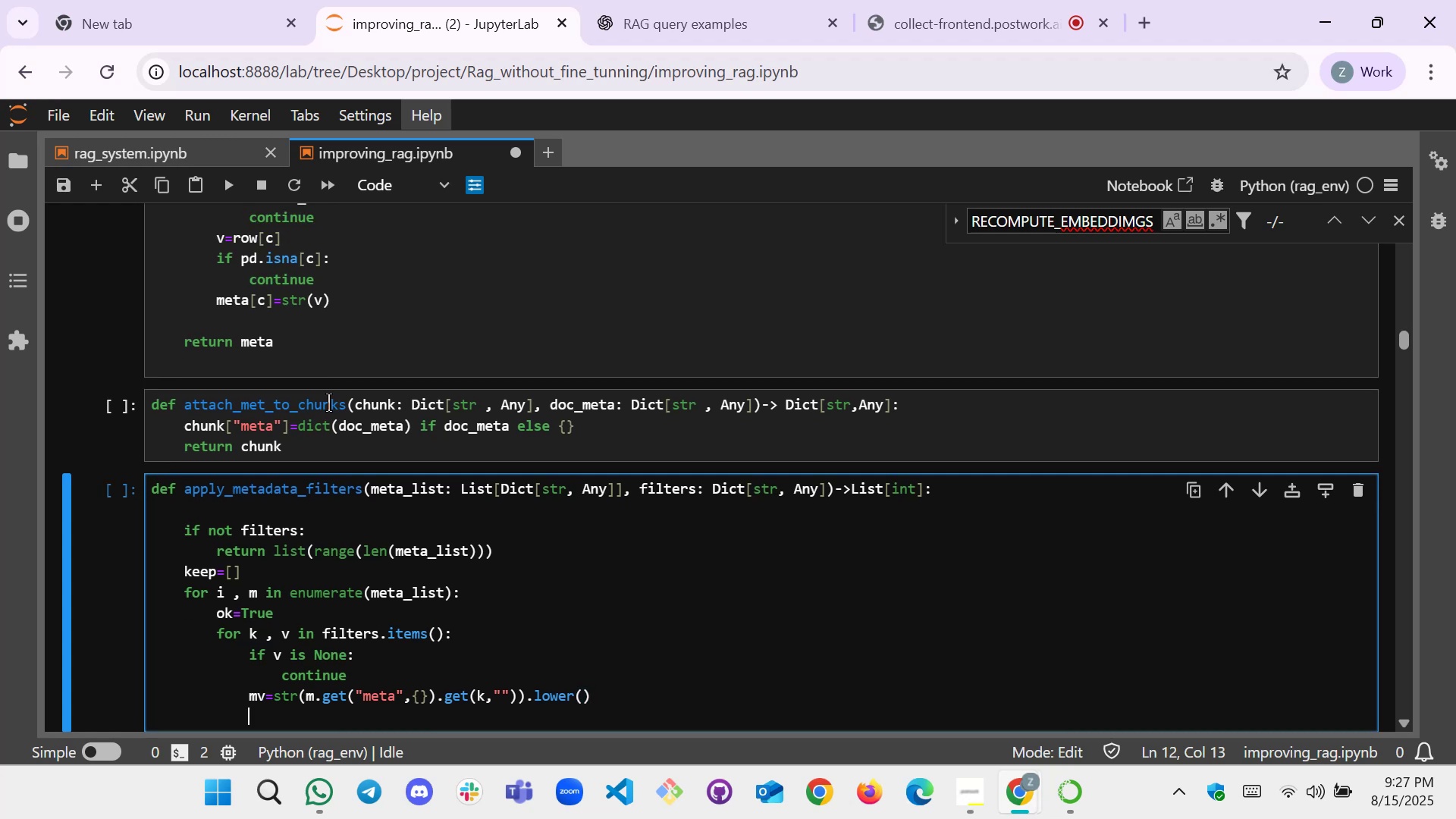 
type(if str())
 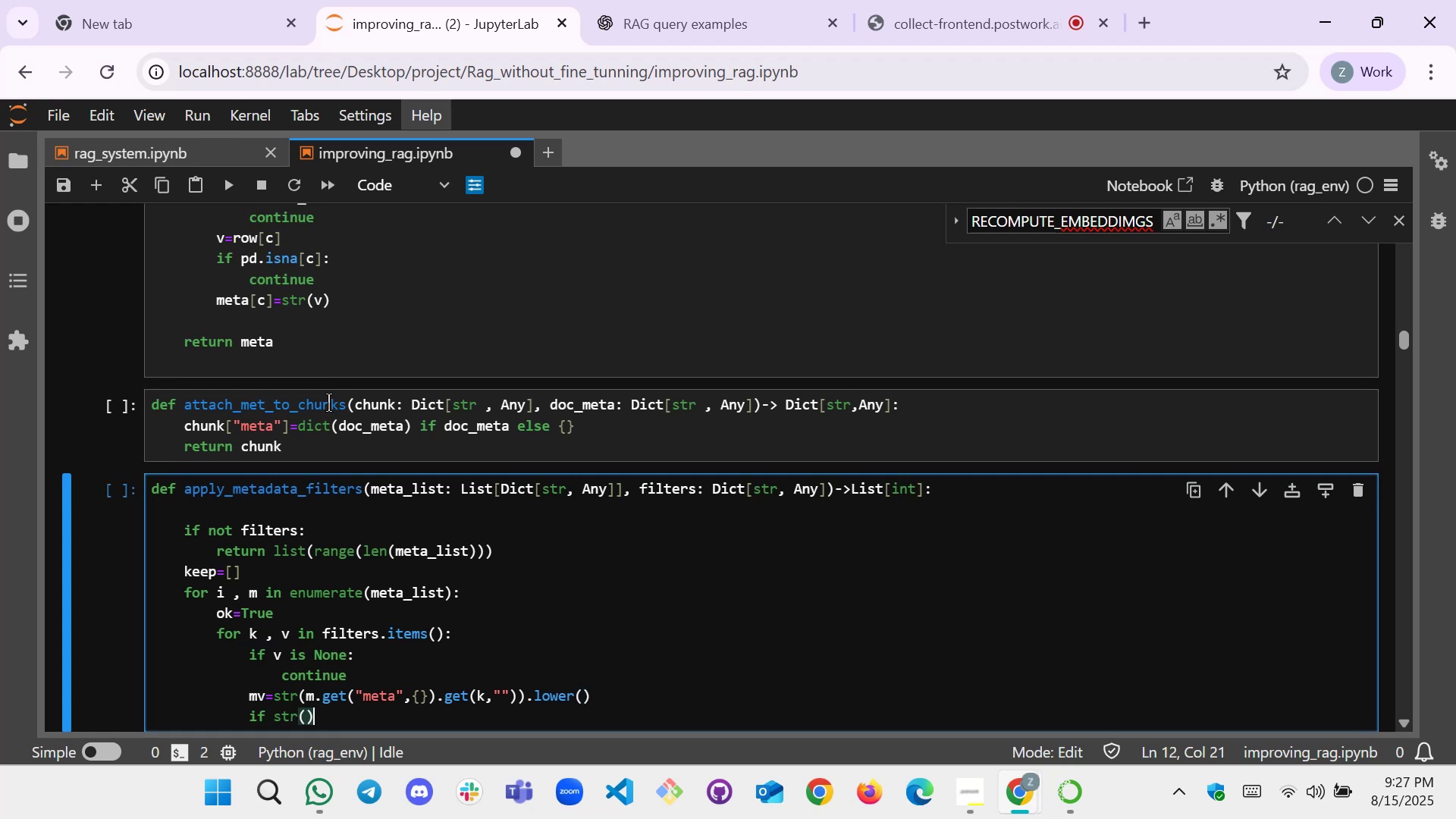 
wait(31.81)
 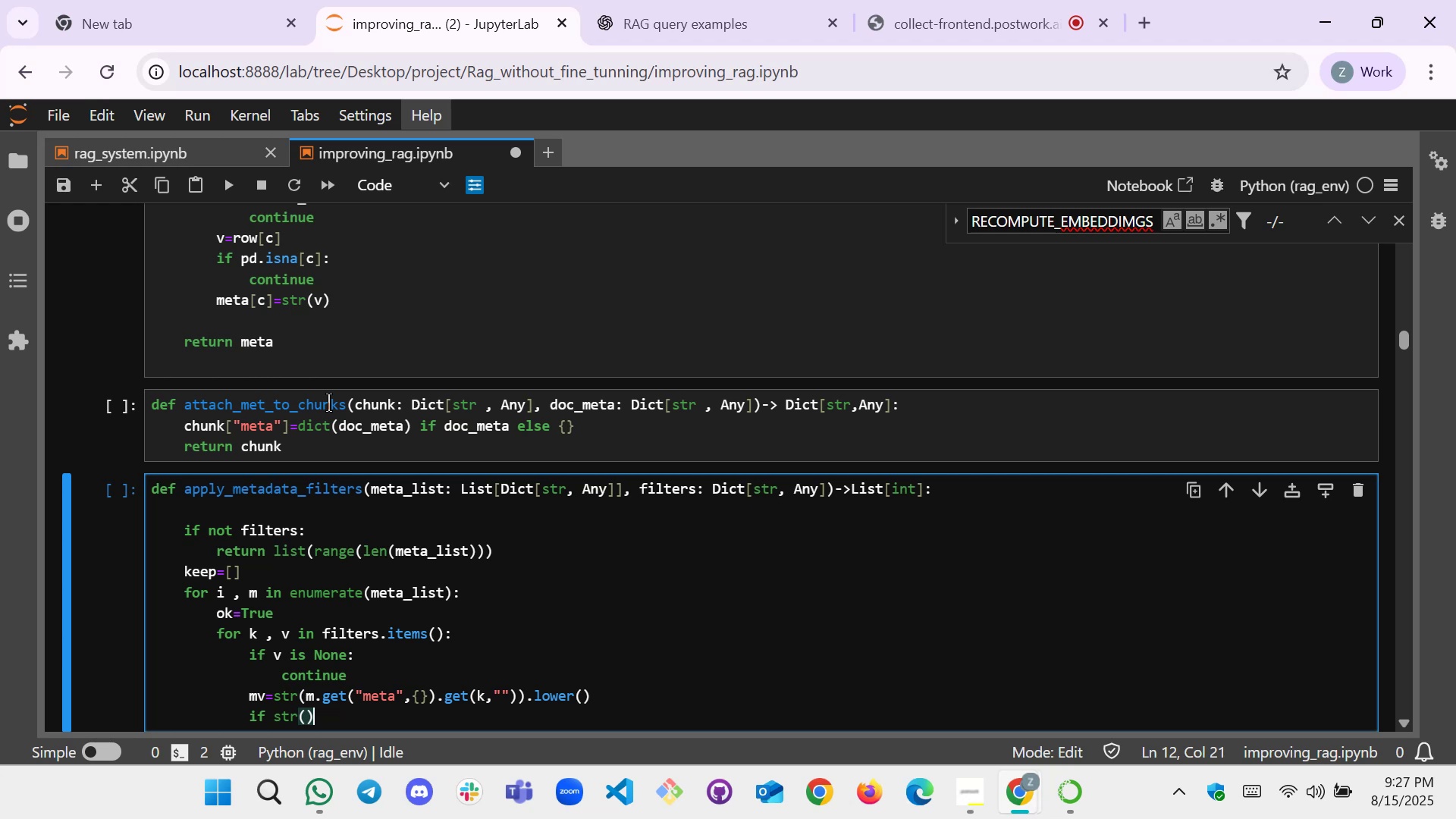 
scroll: coordinate [367, 378], scroll_direction: down, amount: 1.0
 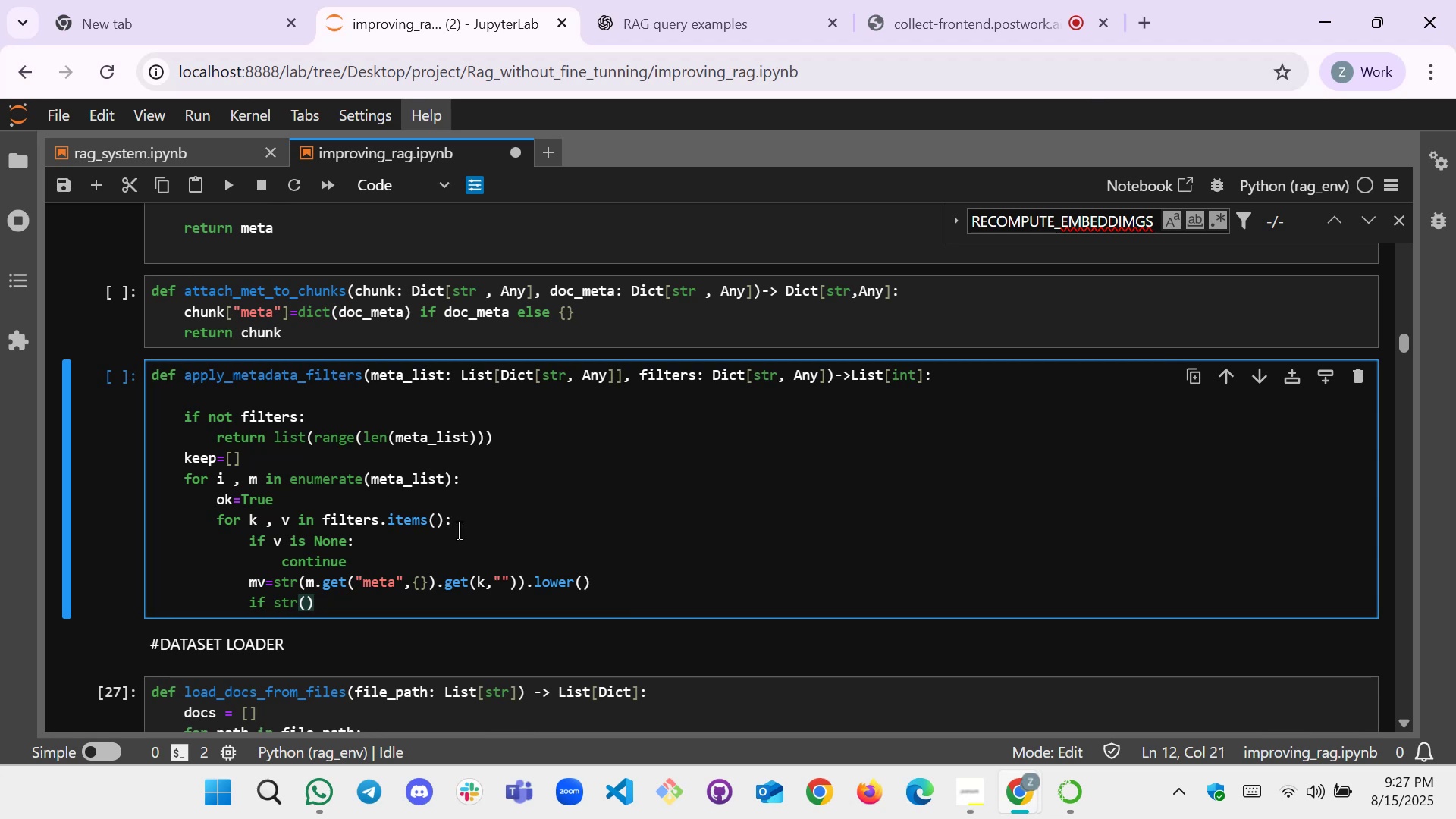 
wait(18.35)
 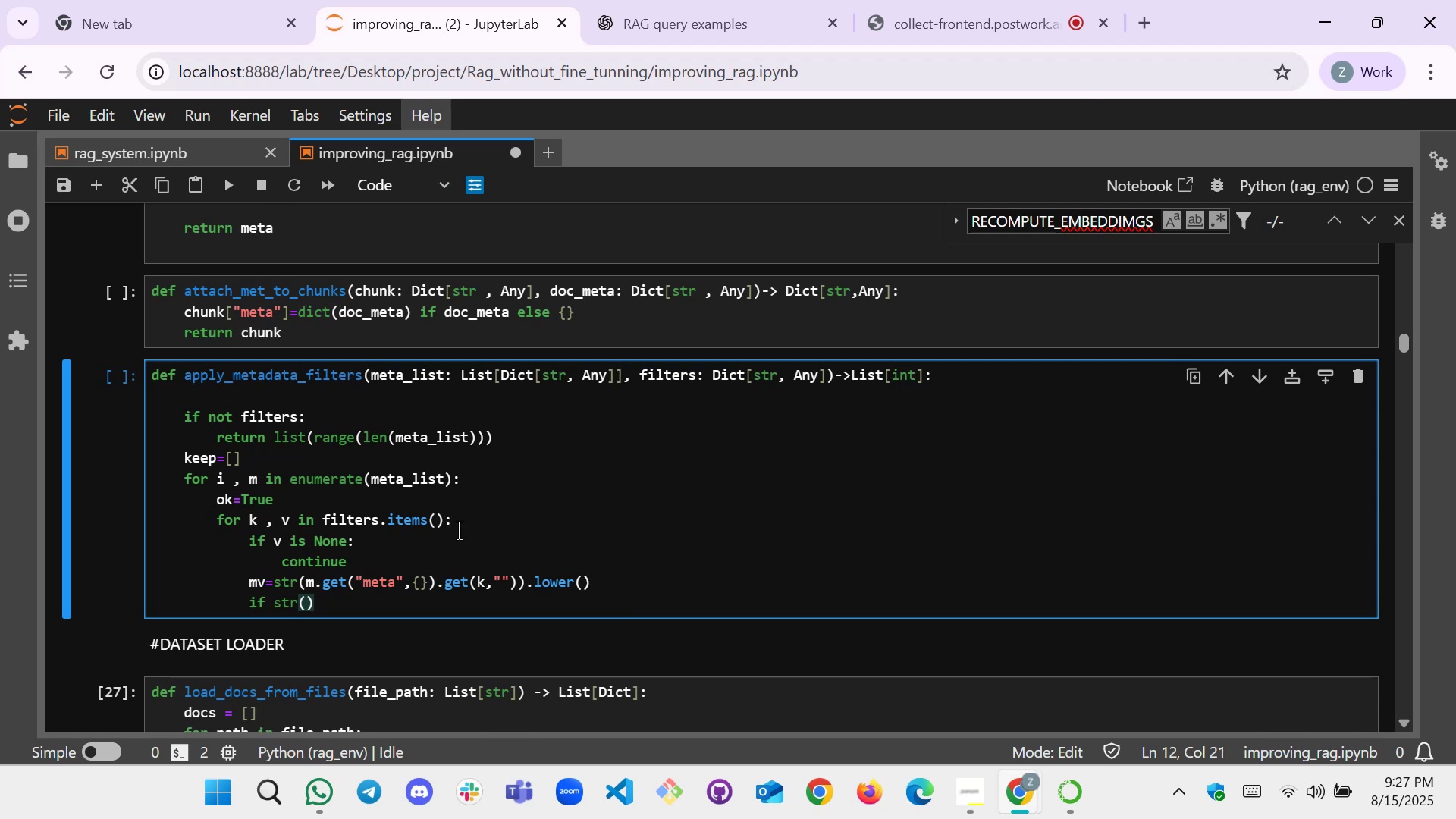 
key(ArrowLeft)
 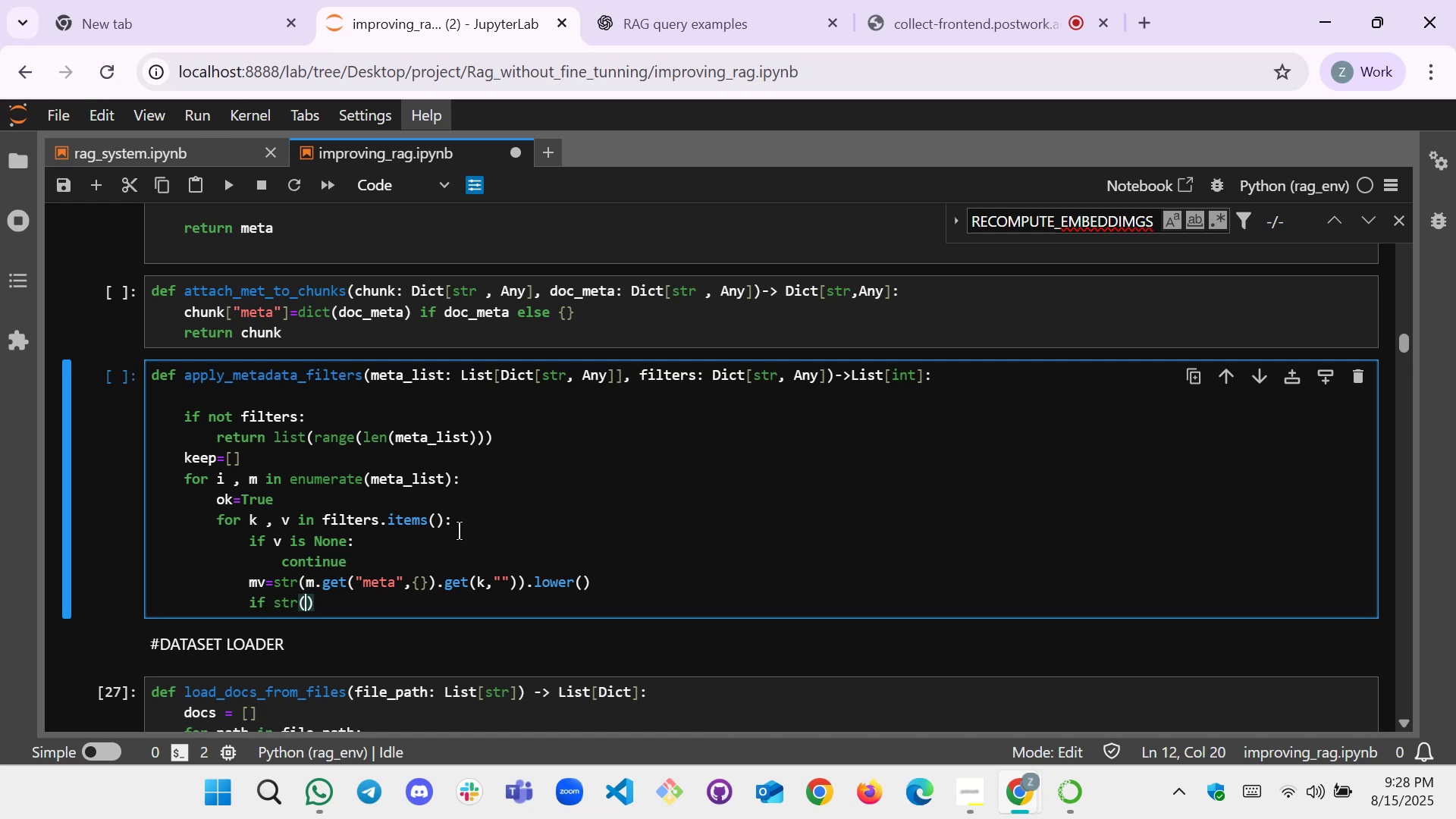 
key(V)
 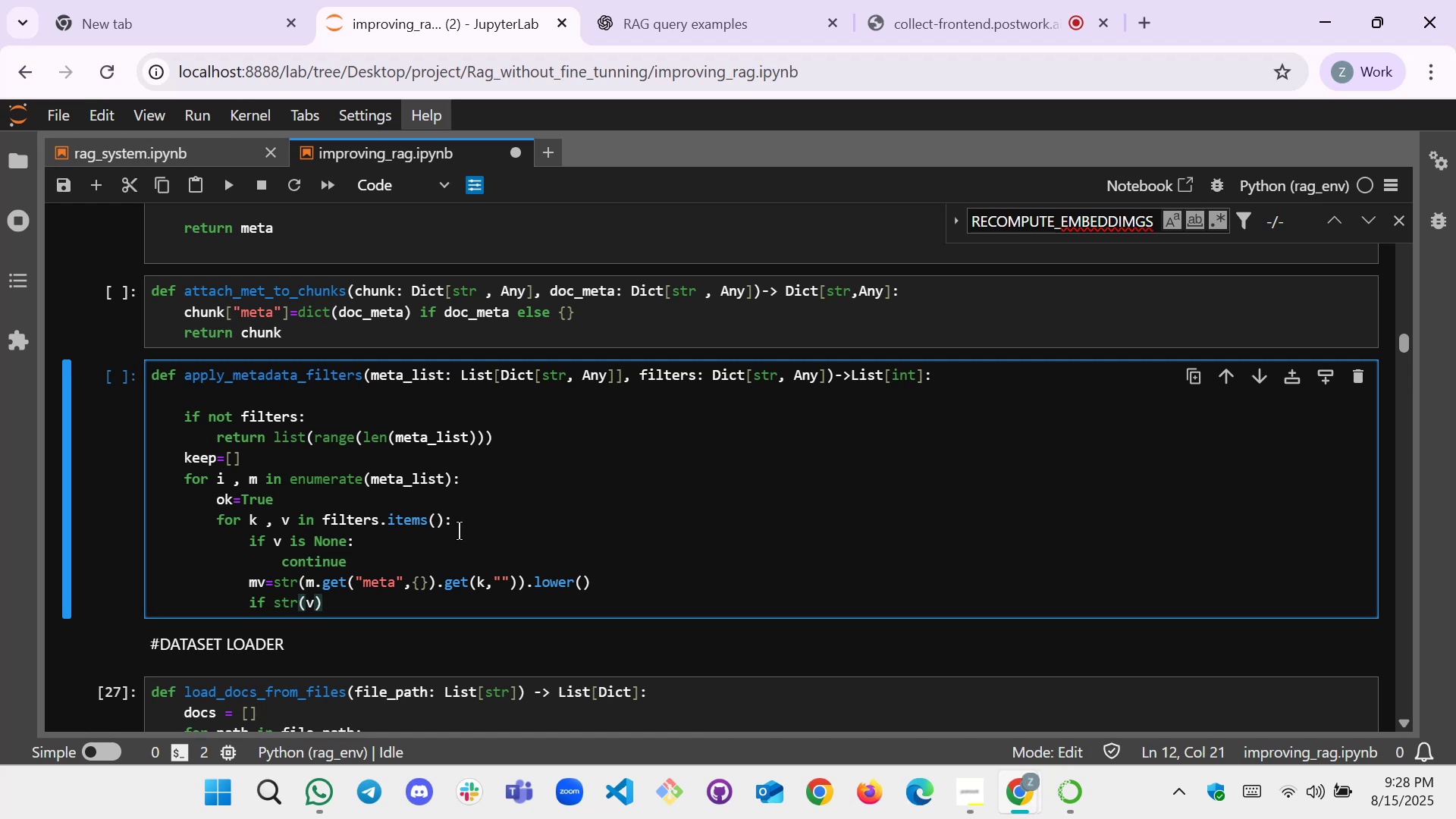 
key(ArrowRight)
 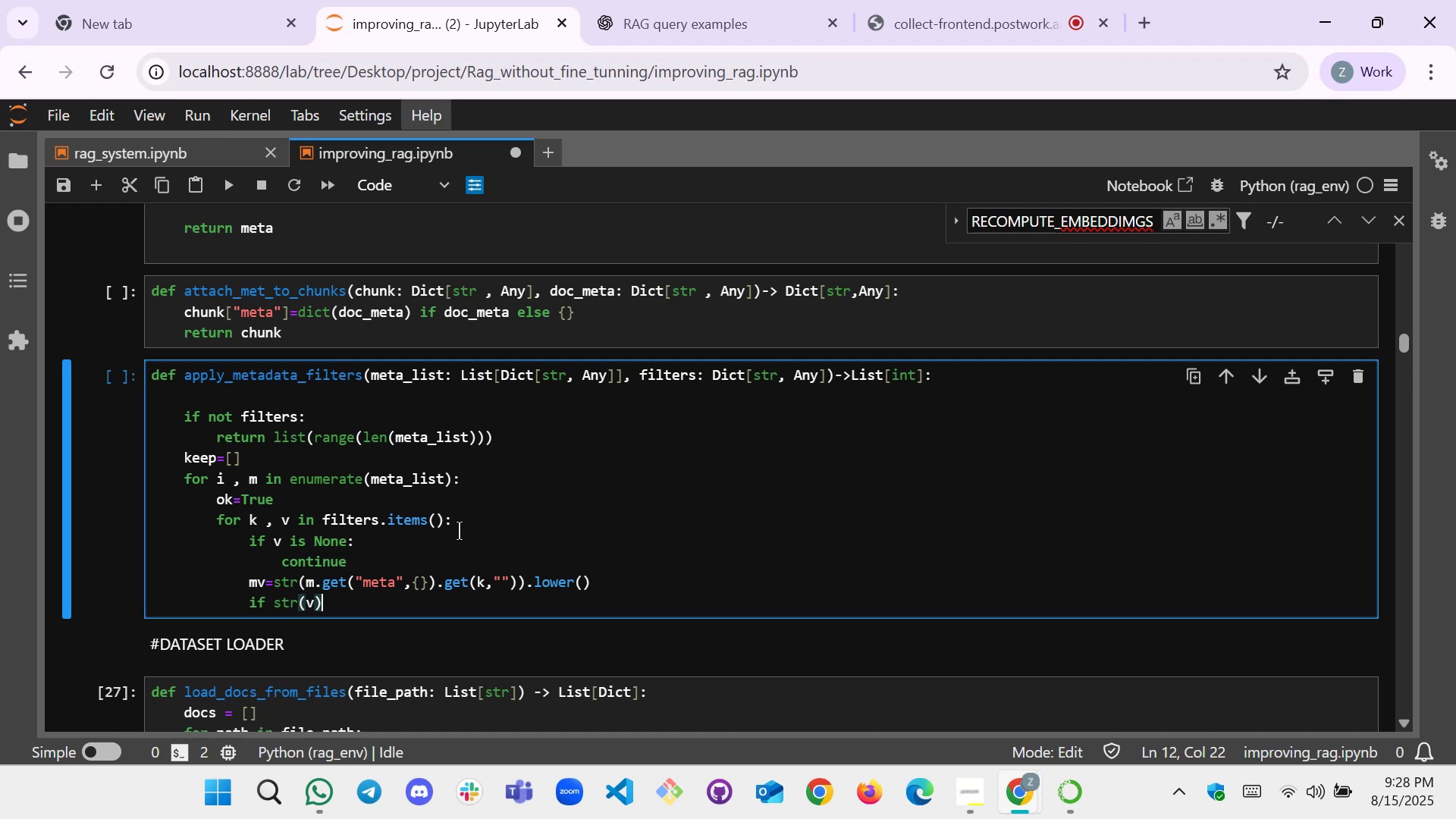 
type(.lower() !--)
key(Backspace)
key(Backspace)
type(=mv:)
 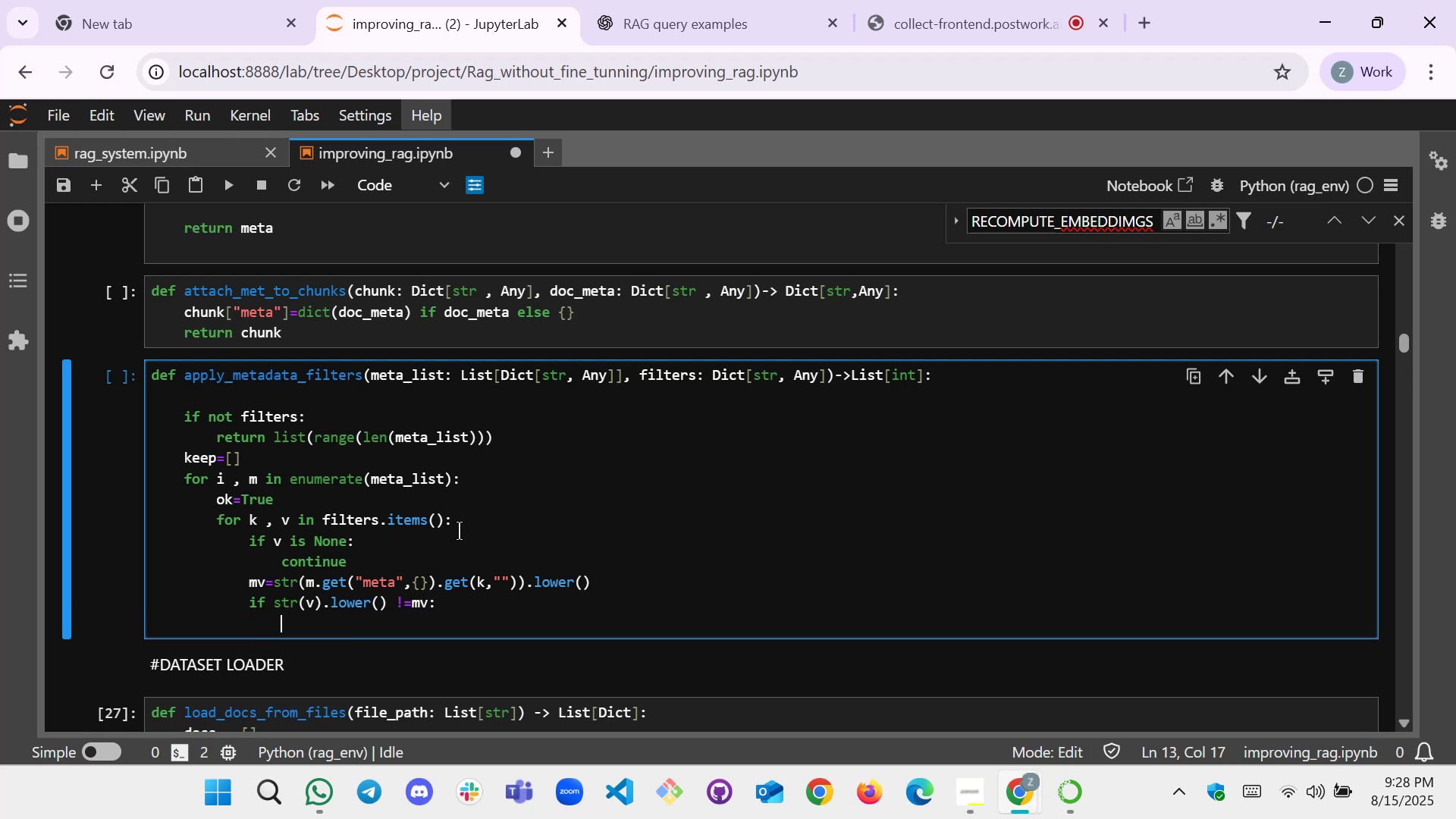 
 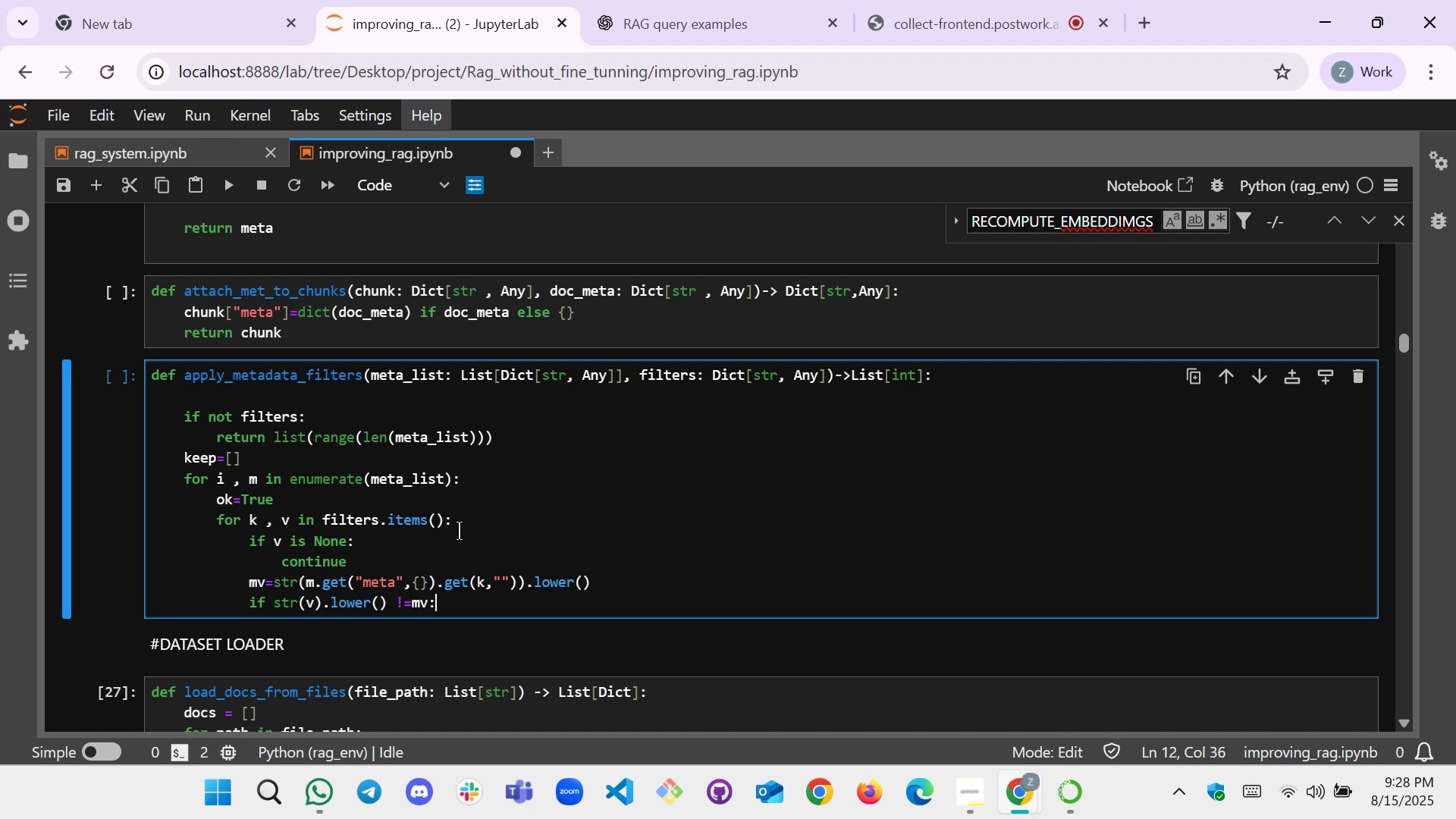 
key(Enter)
 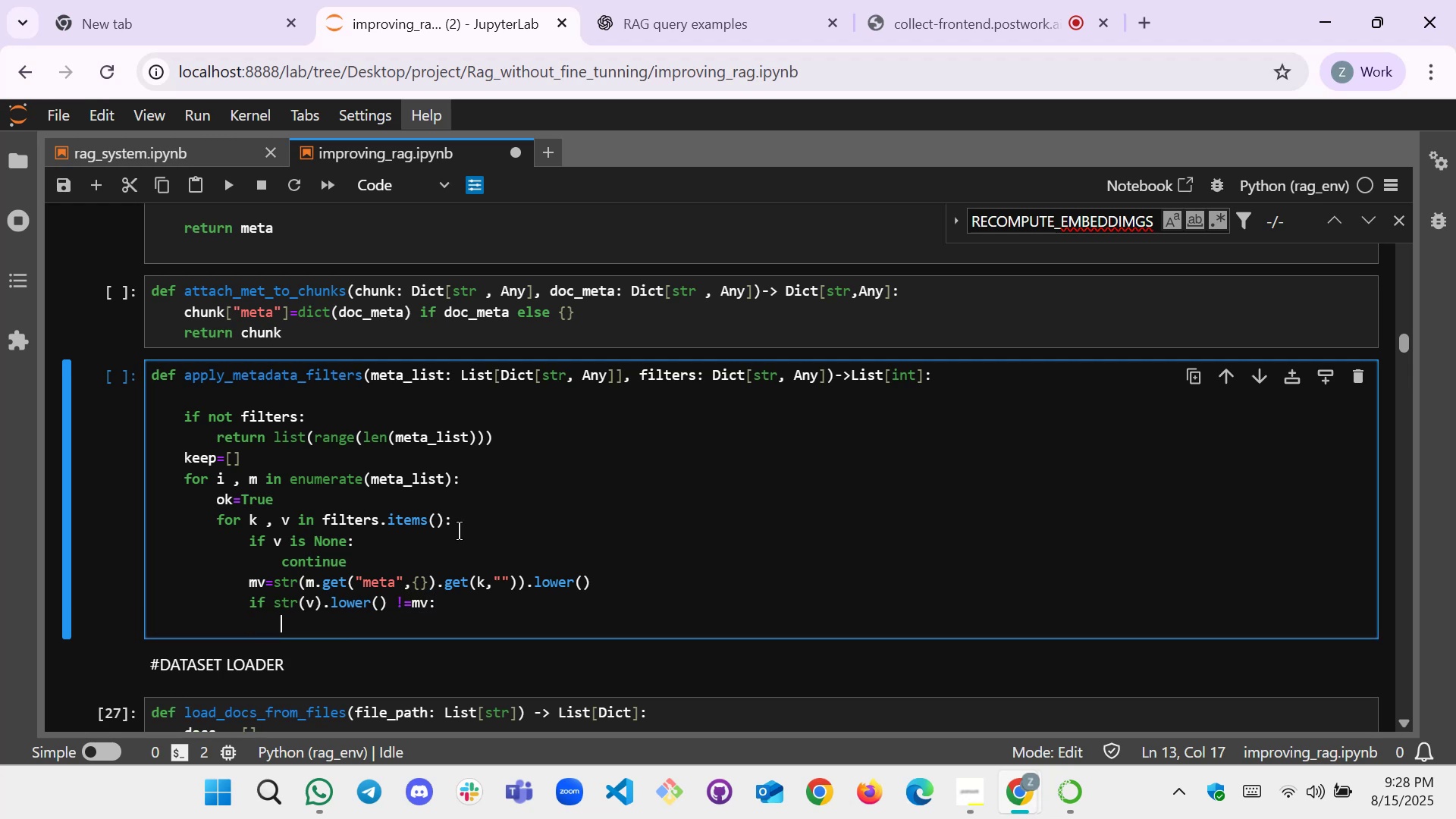 
type(ok-)
key(Backspace)
type(=Falce)
key(Backspace)
key(Backspace)
type(se)
 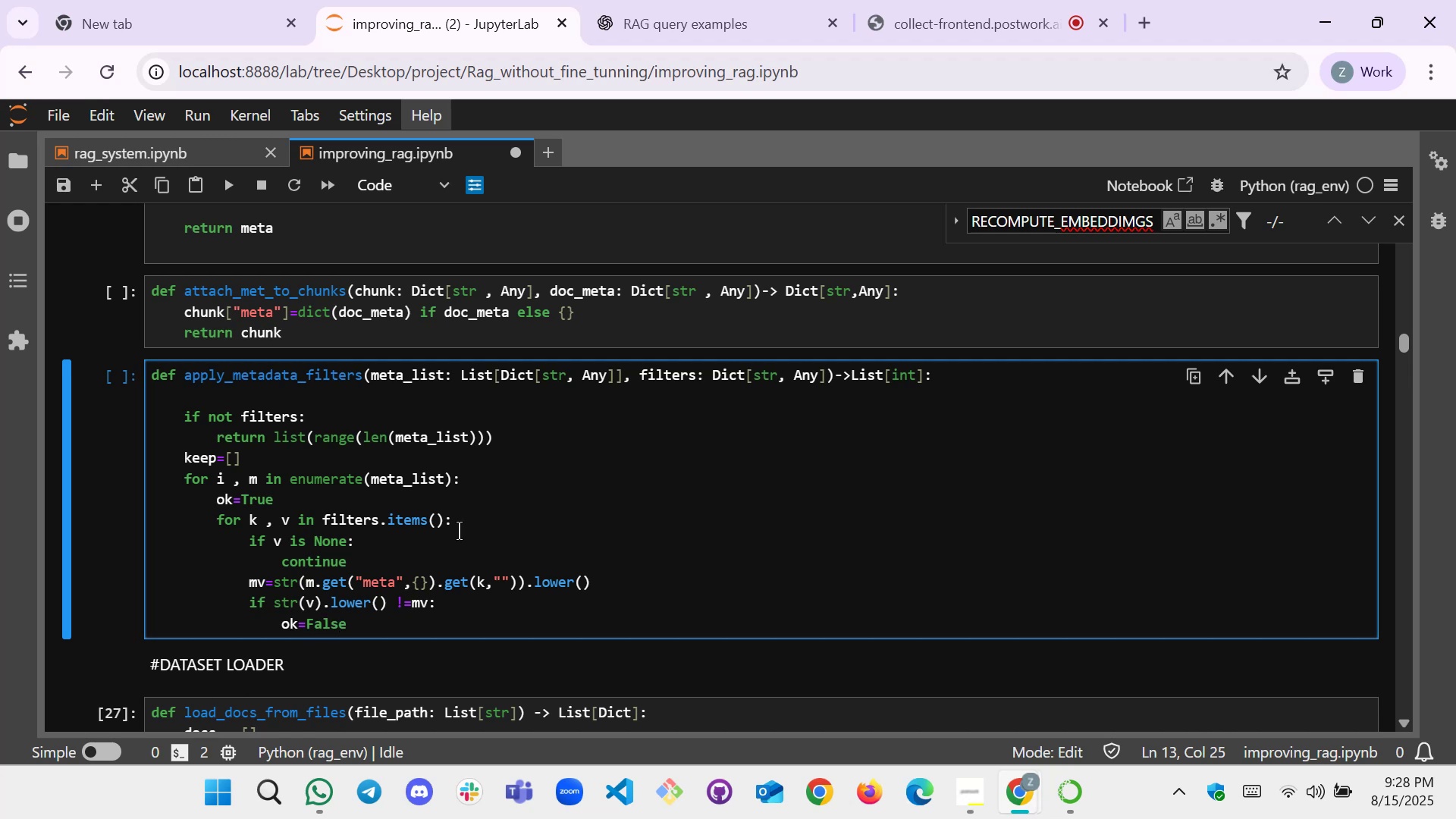 
key(Enter)
 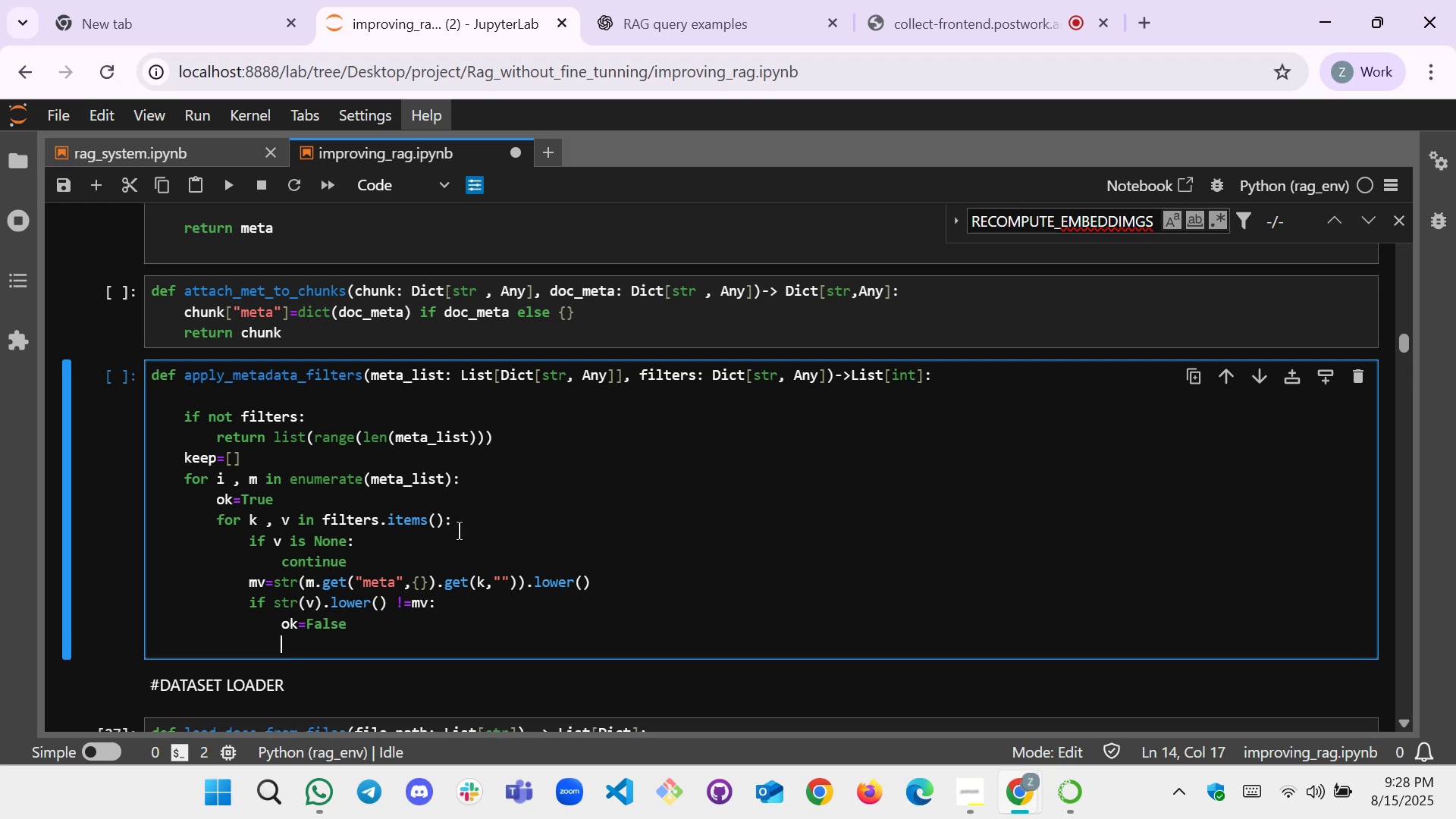 
type(break)
 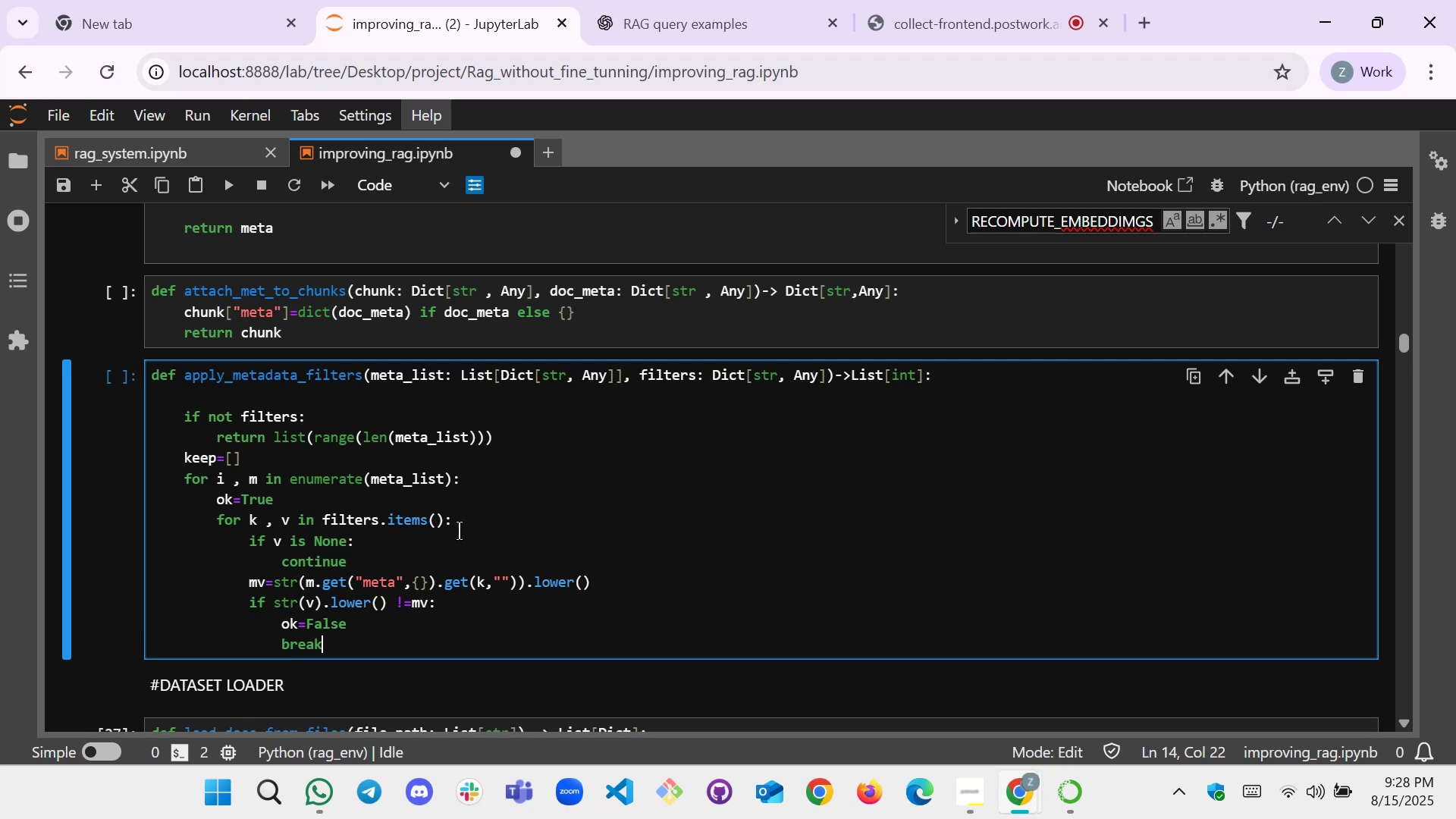 
key(Enter)
 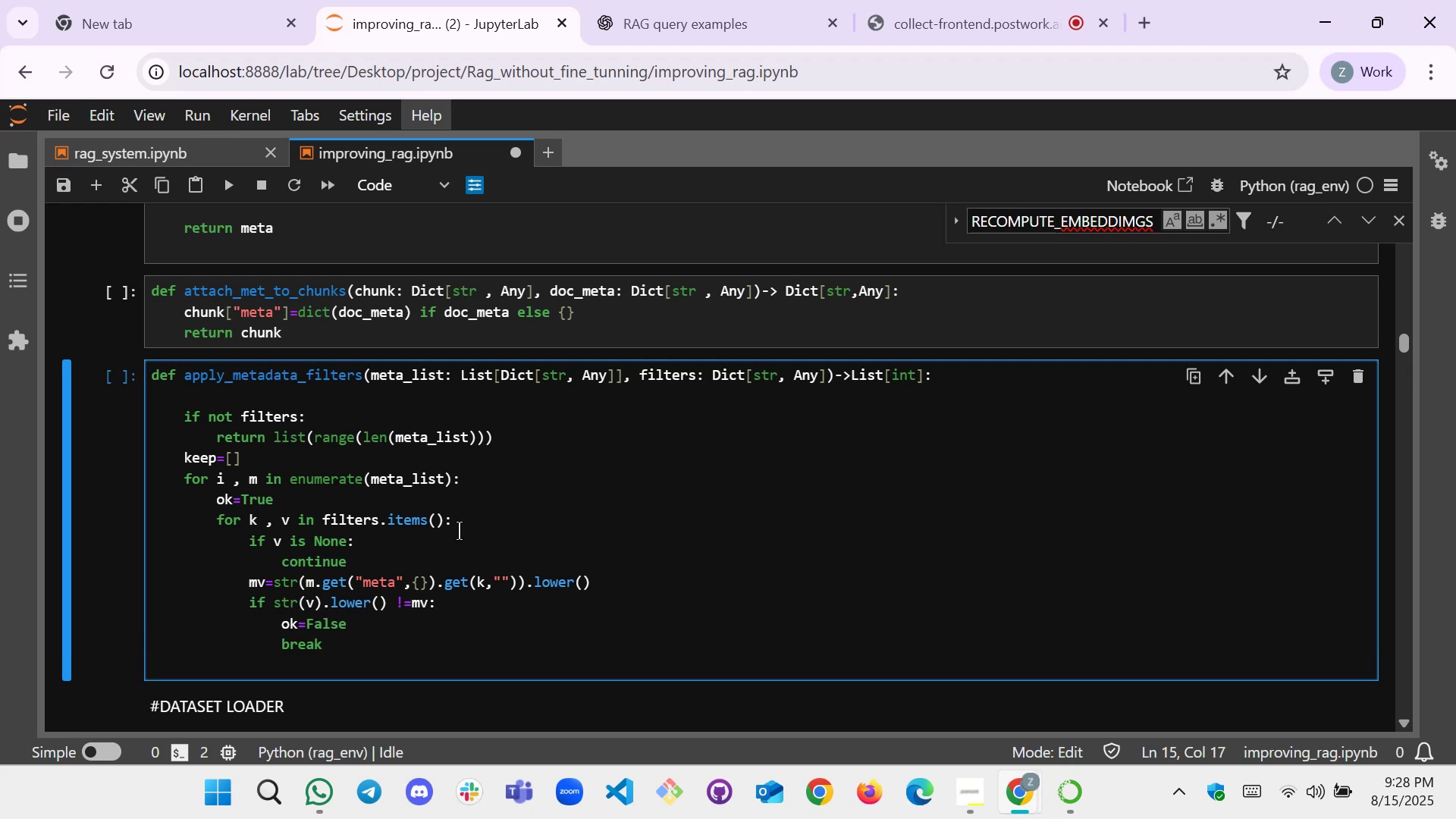 
key(Backspace)
key(Backspace)
type(if ok;)
 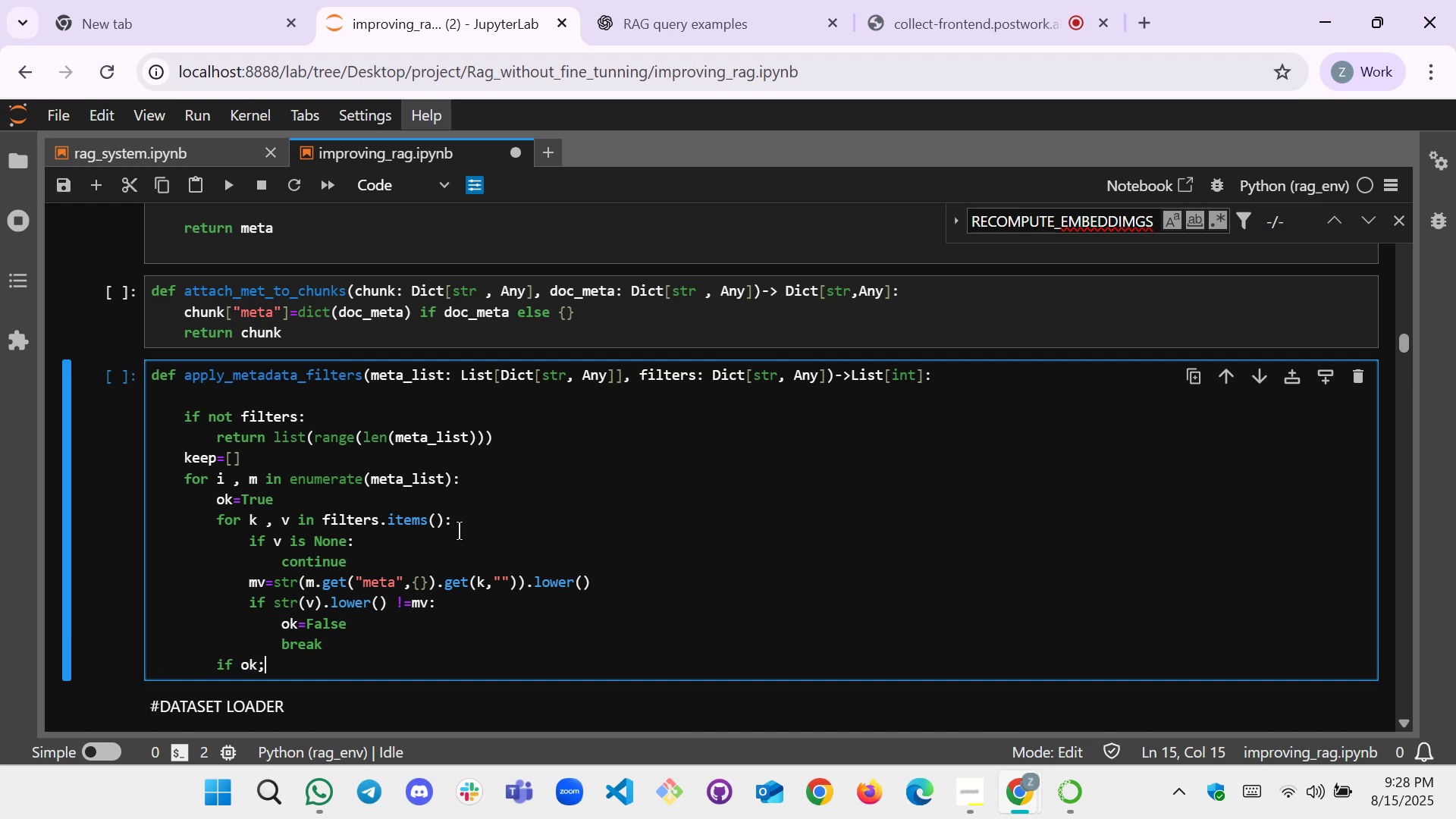 
key(Enter)
 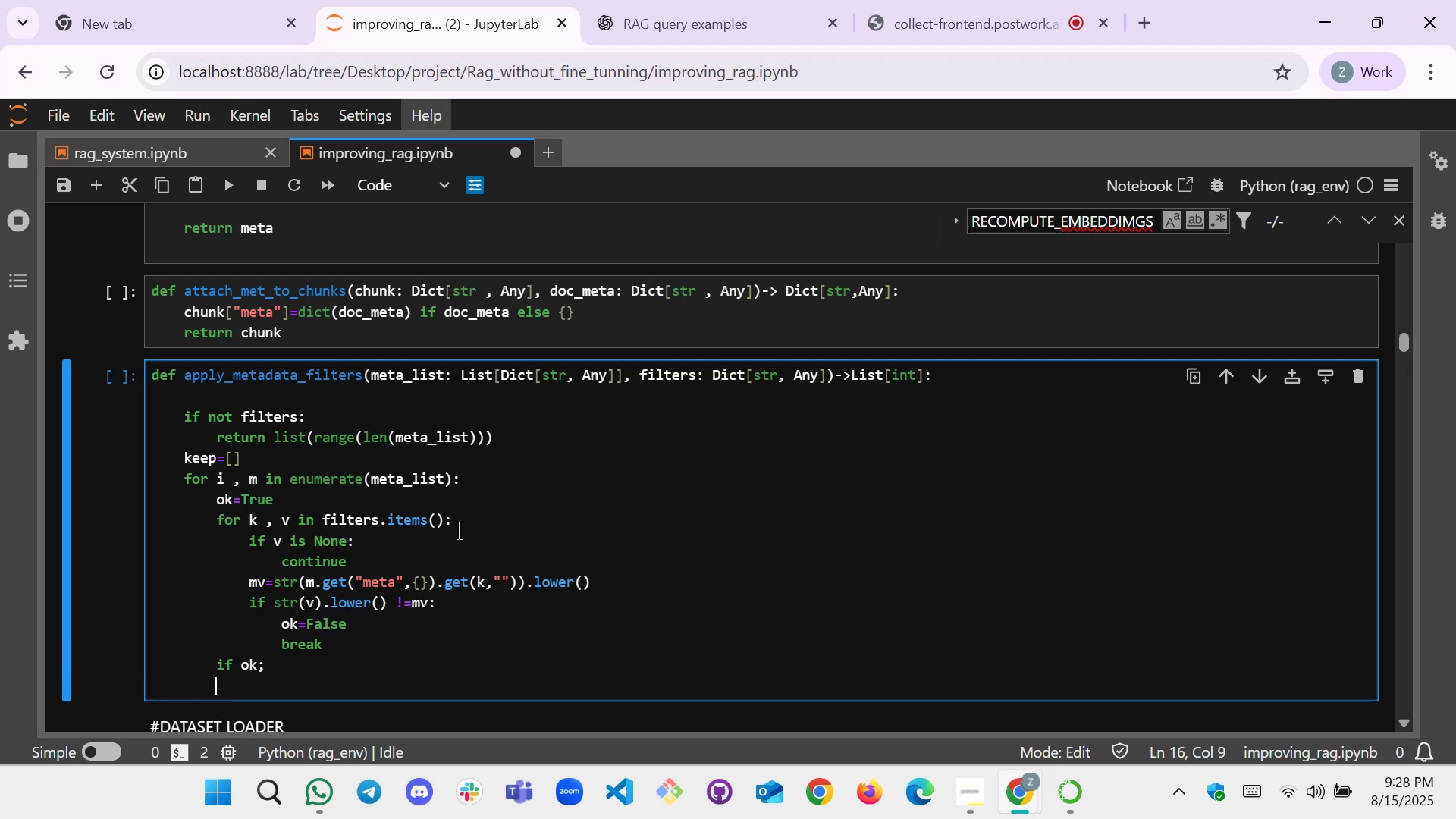 
key(Backspace)
 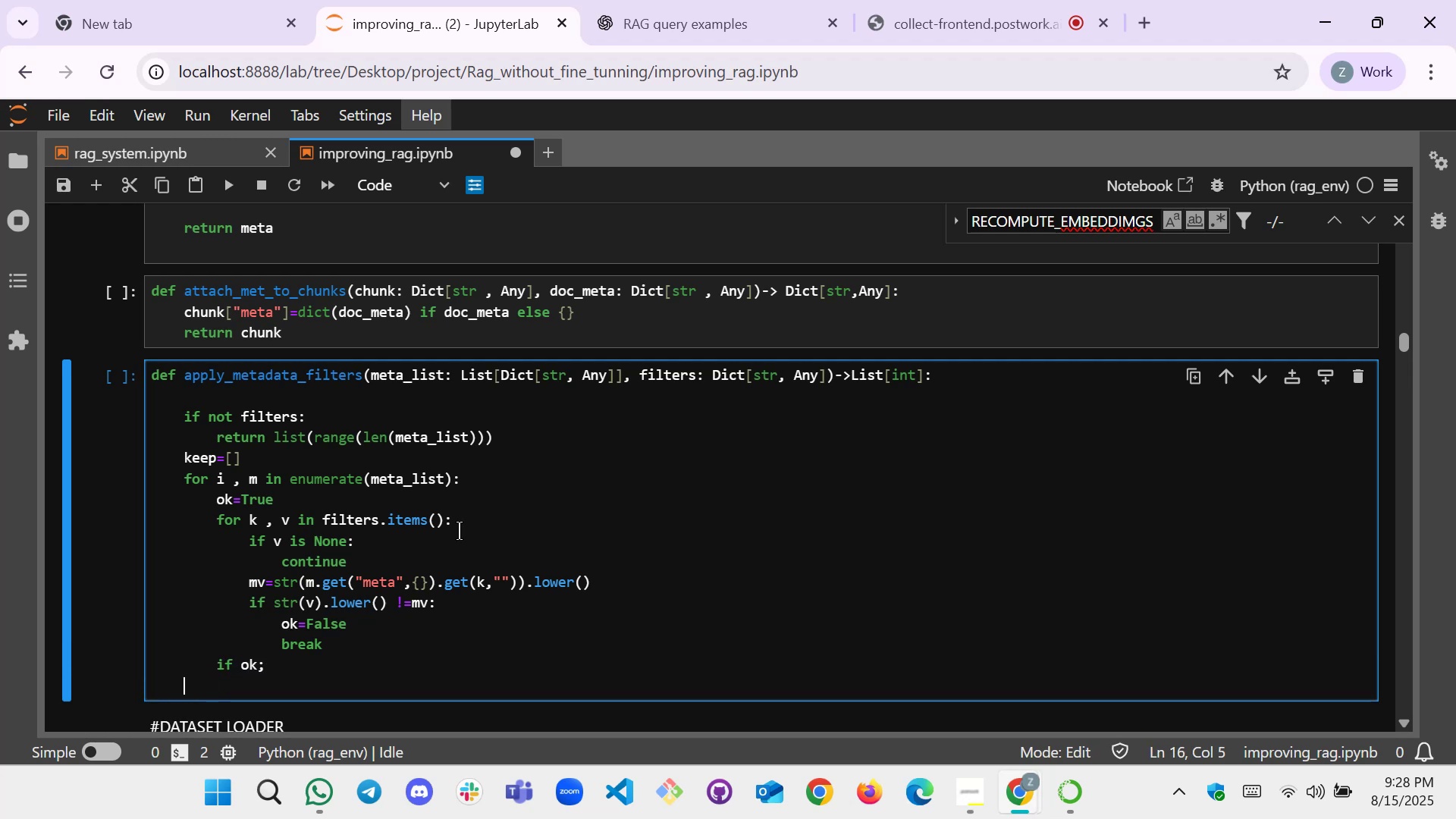 
key(Backspace)
 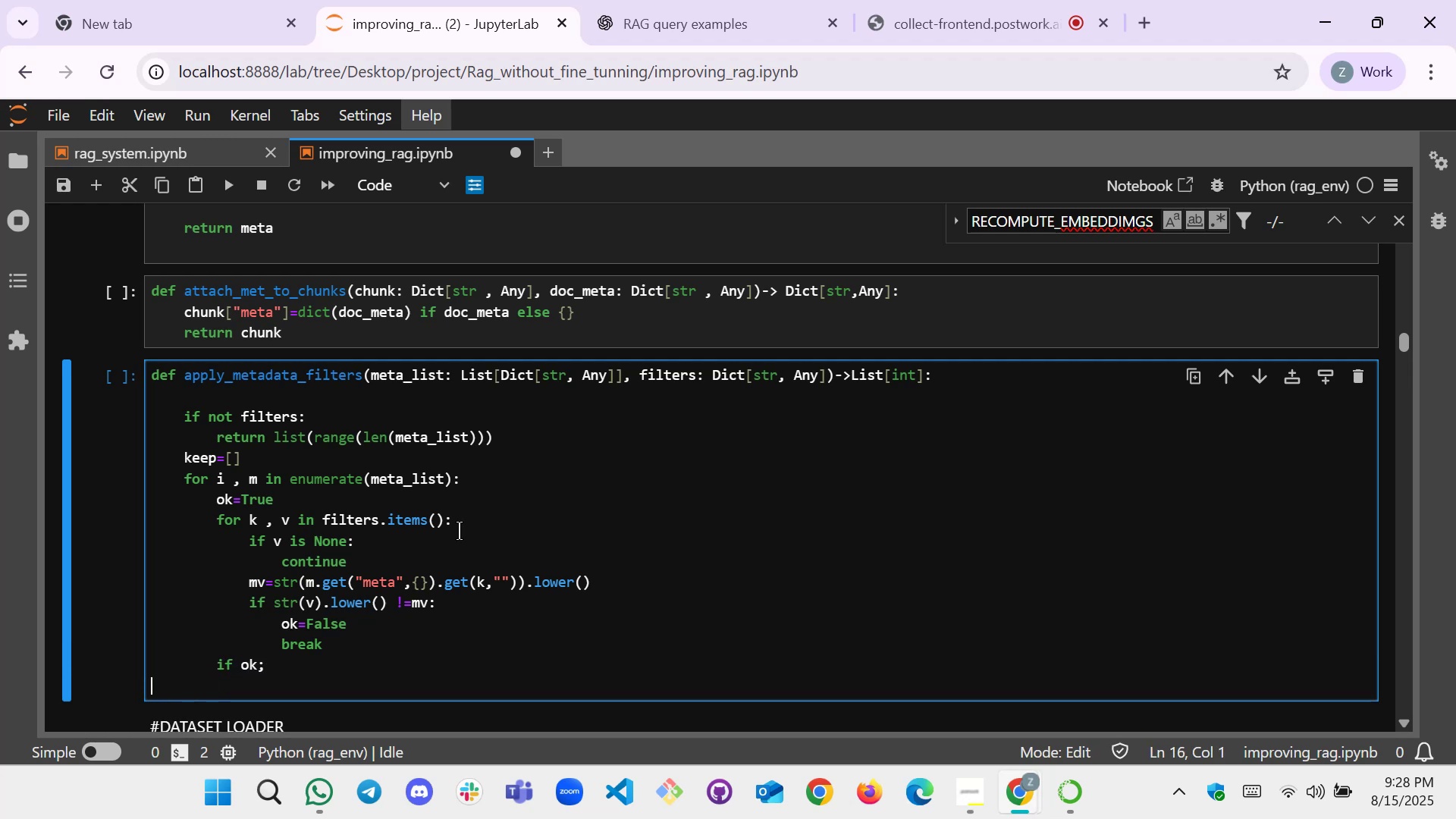 
key(Backspace)
 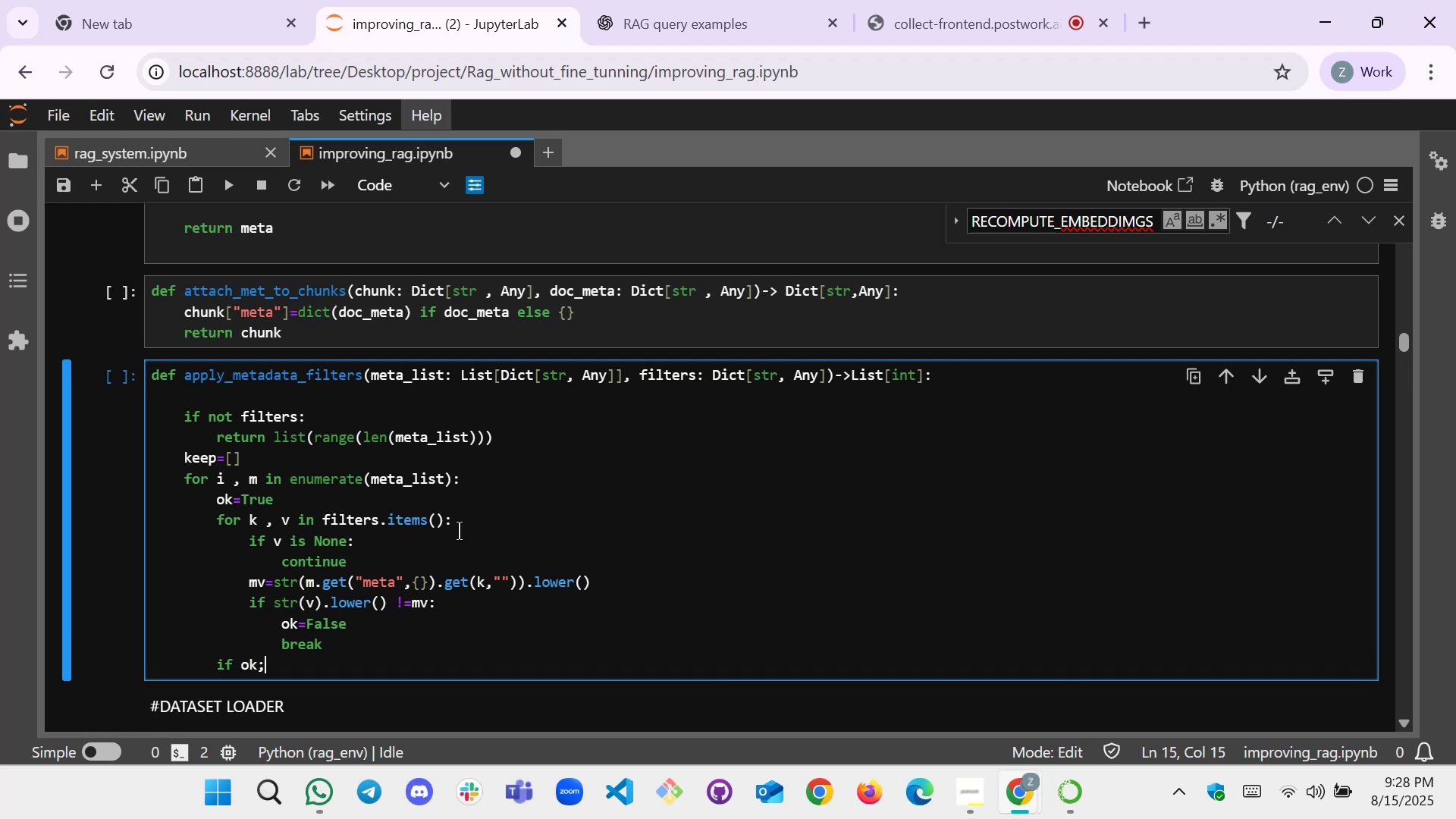 
key(Backspace)
 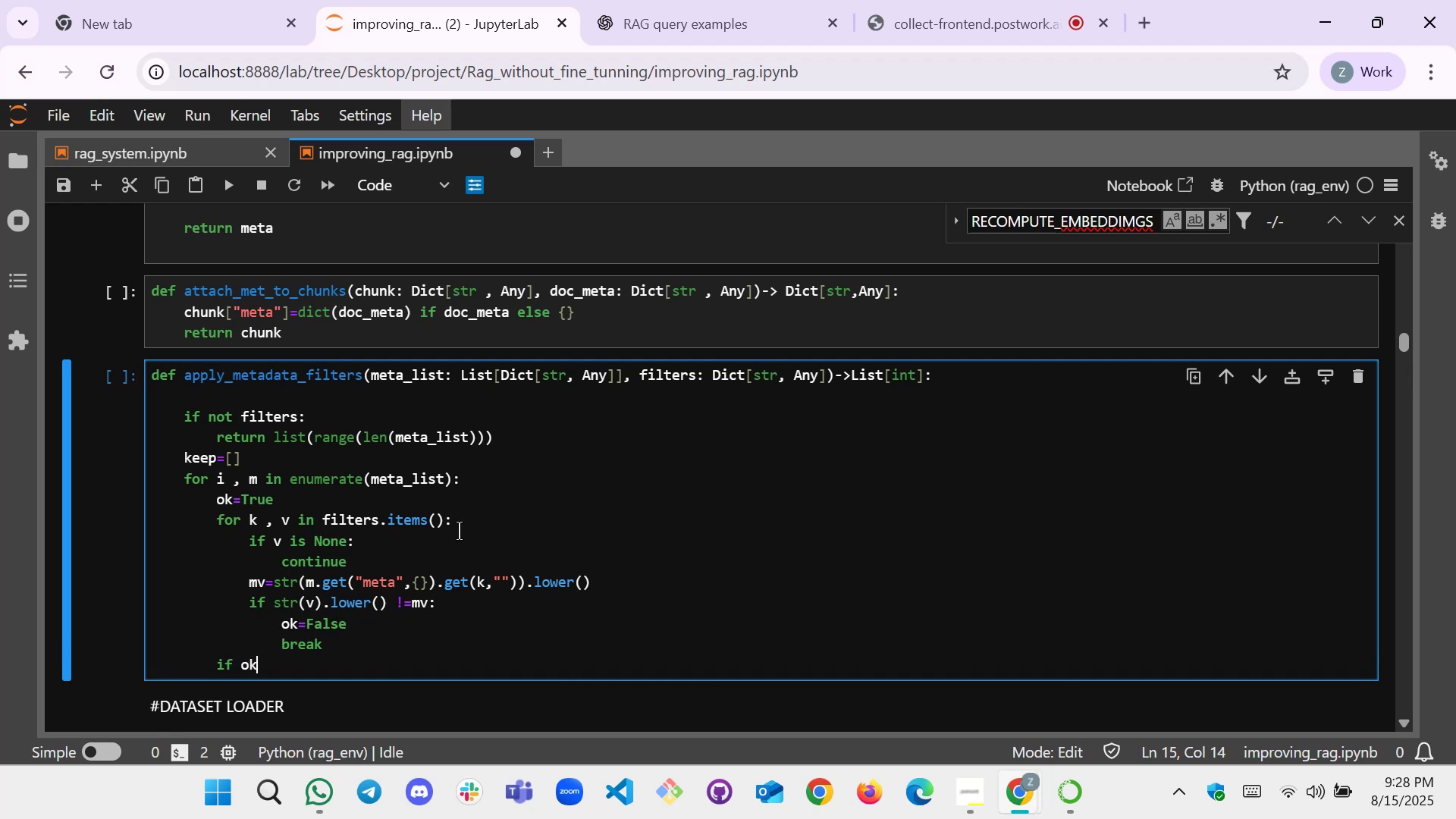 
key(Shift+ShiftLeft)
 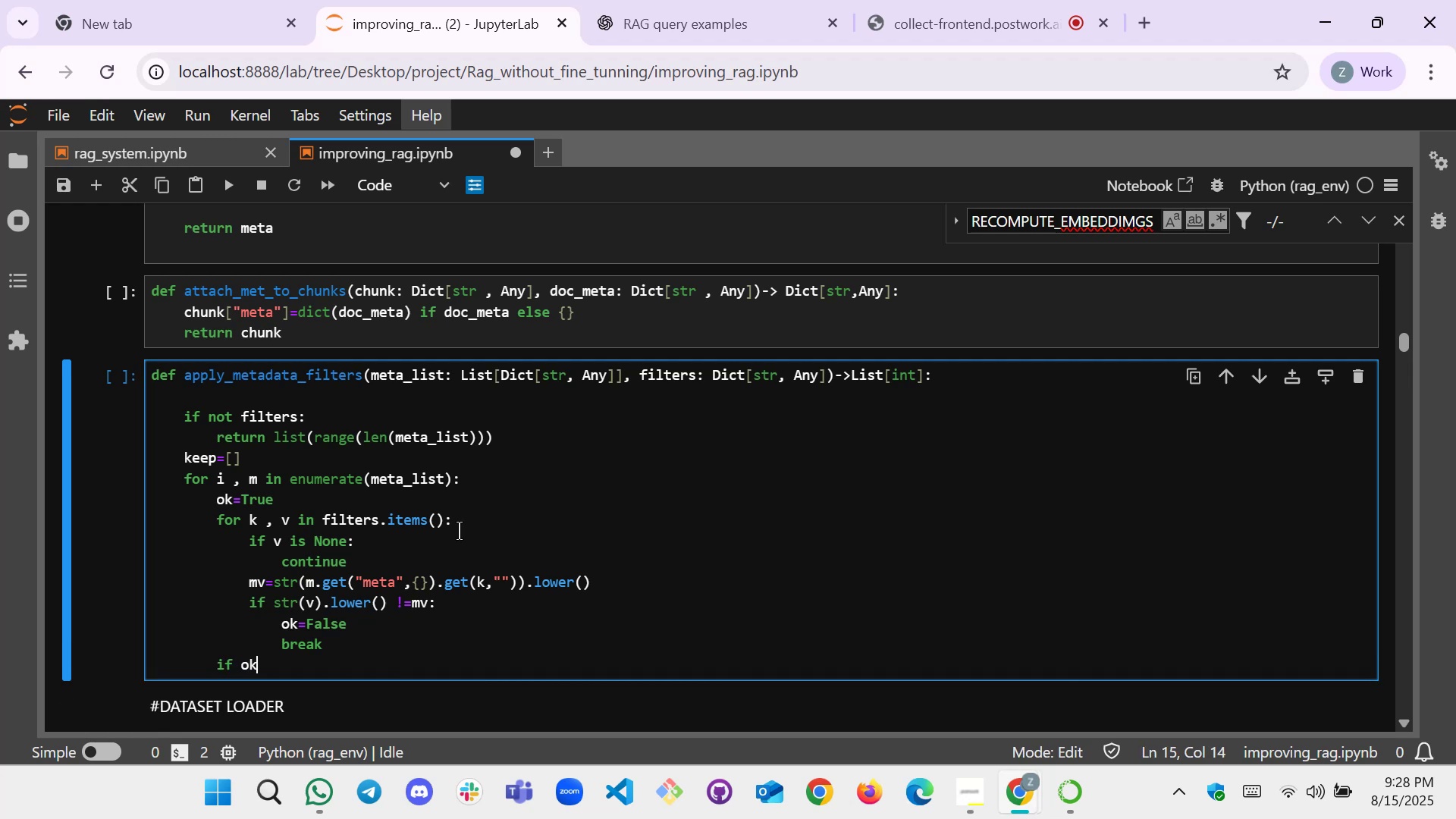 
key(Shift+Semicolon)
 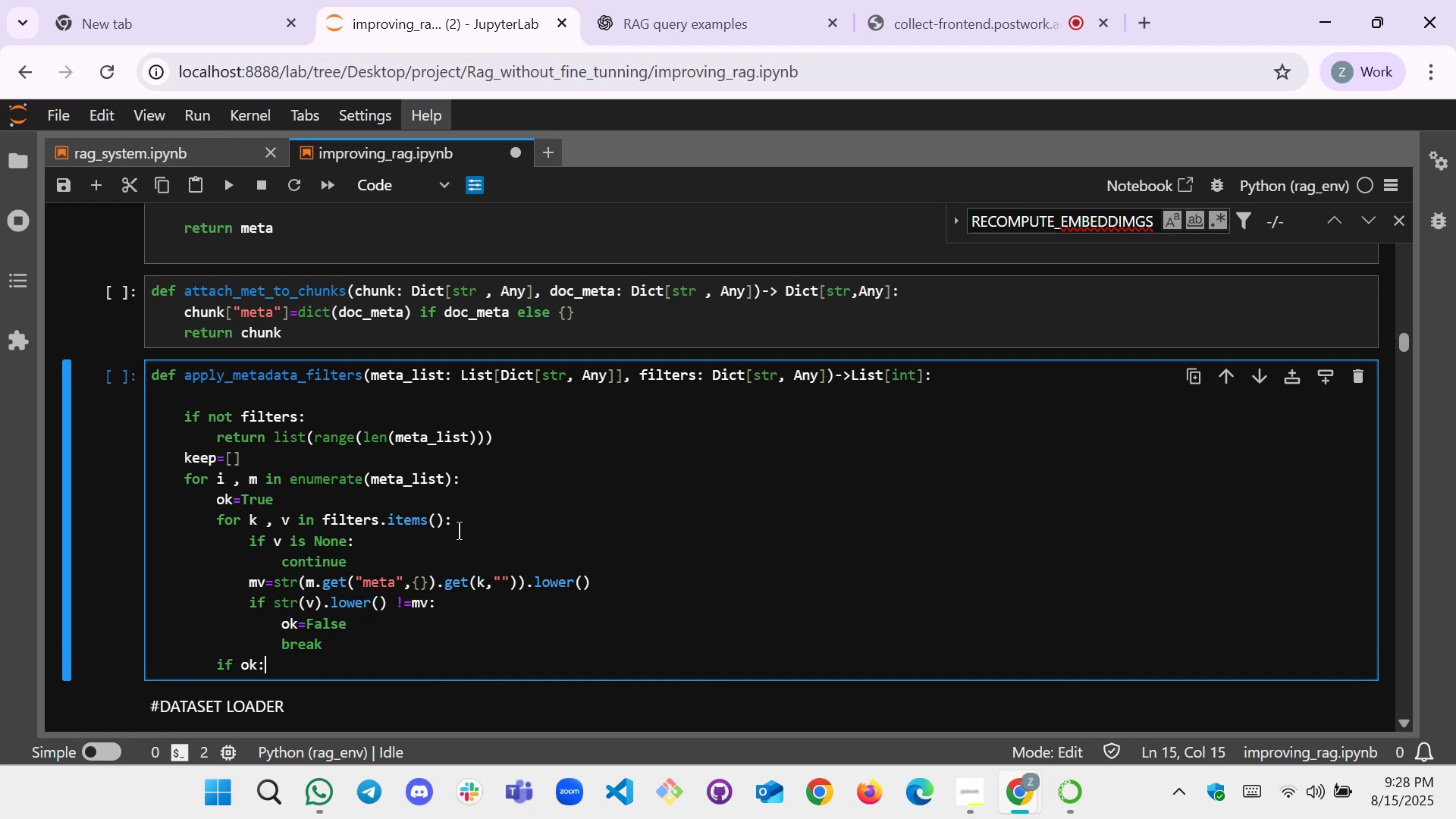 
key(Enter)
 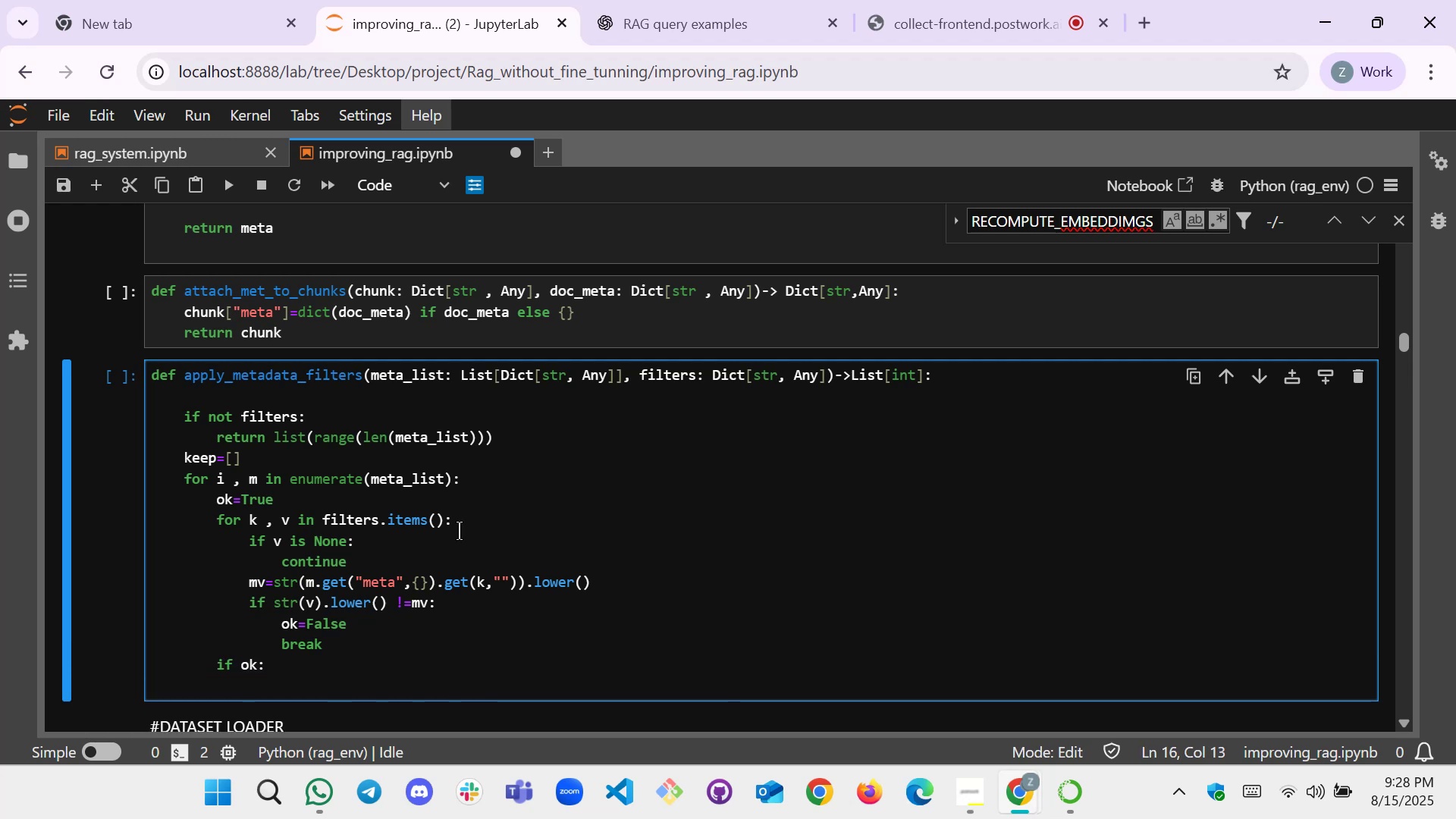 
type(keep.append())
 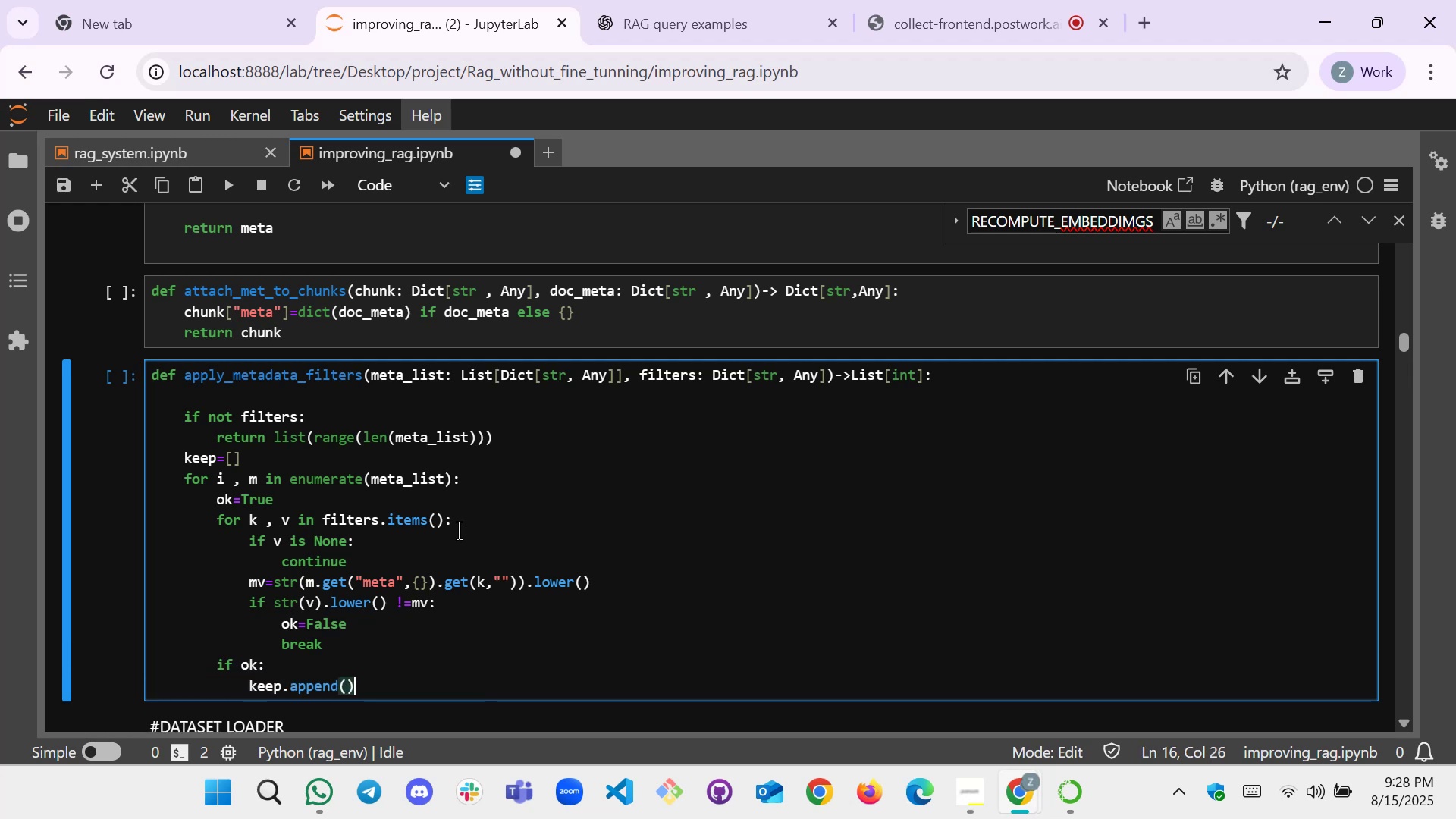 
key(ArrowLeft)
 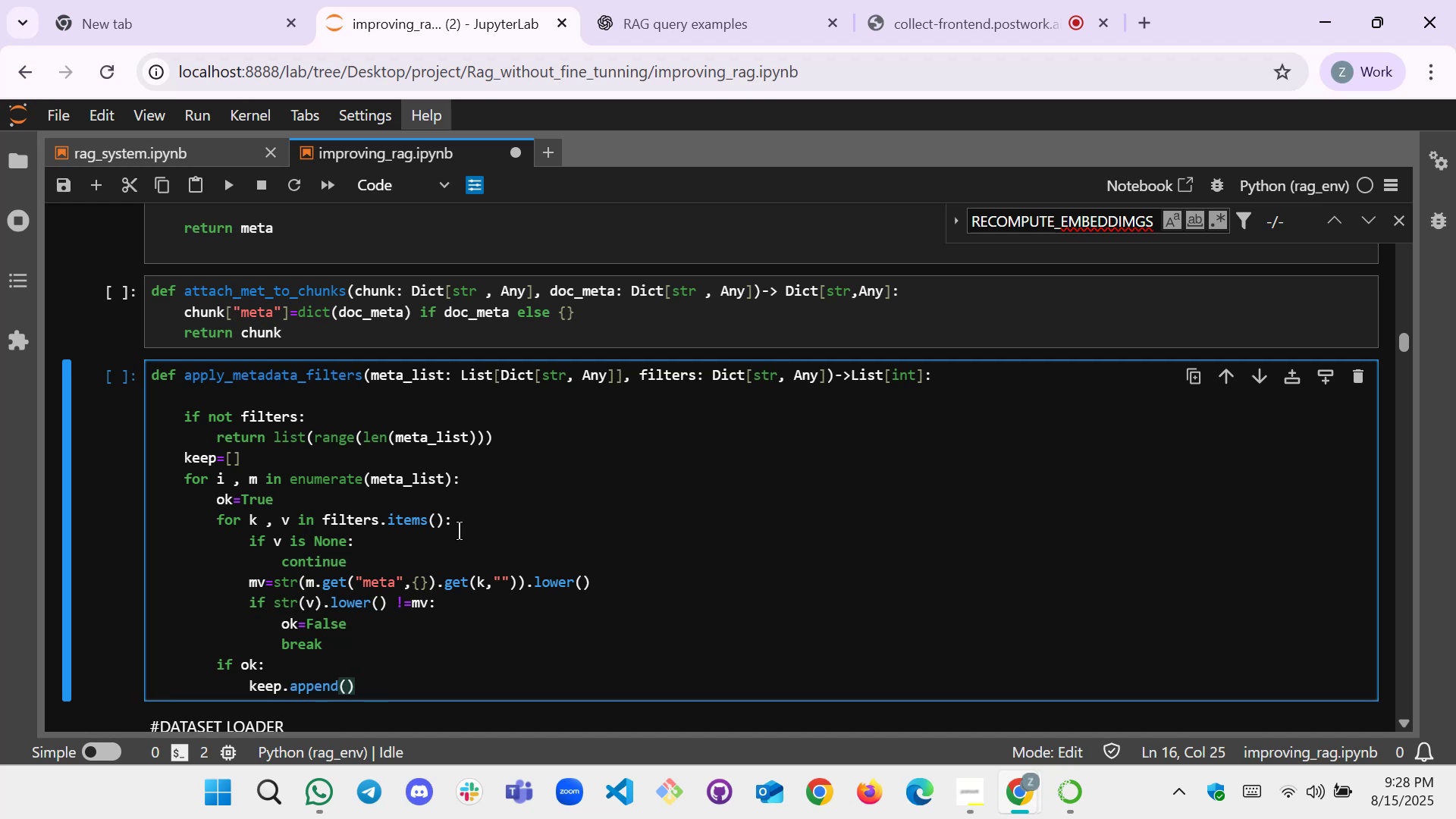 
key(I)
 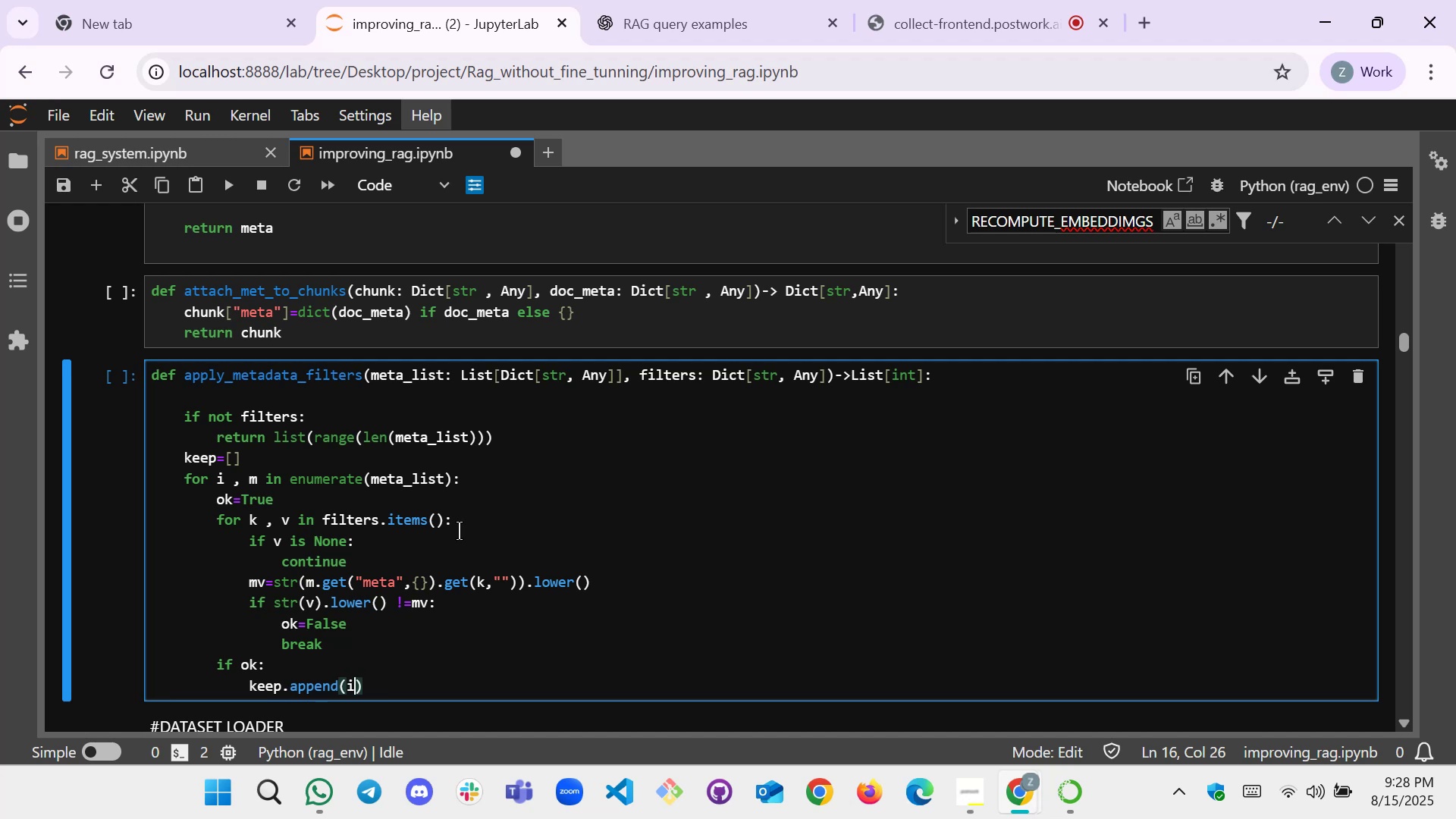 
key(ArrowRight)
 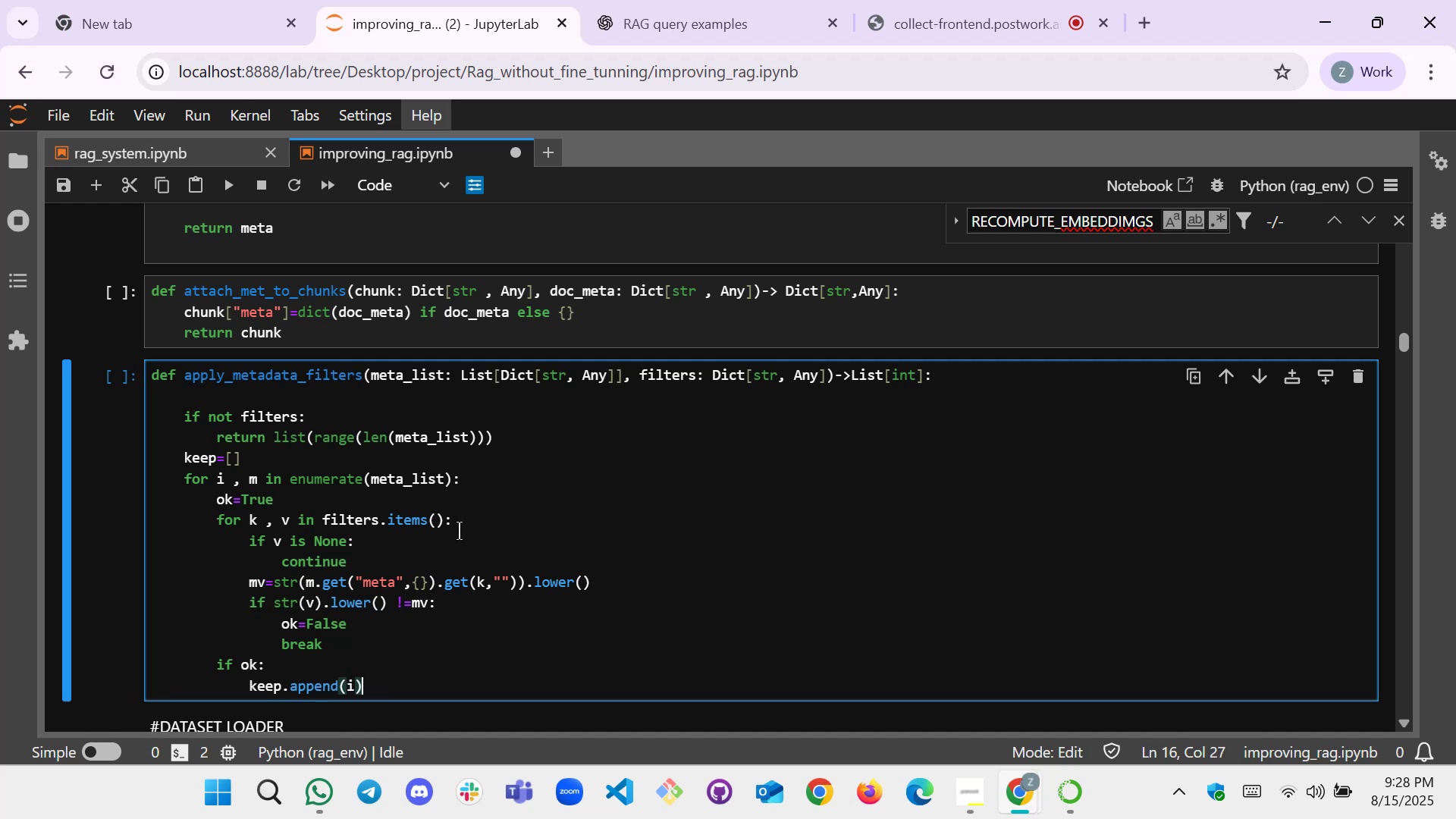 
key(Enter)
 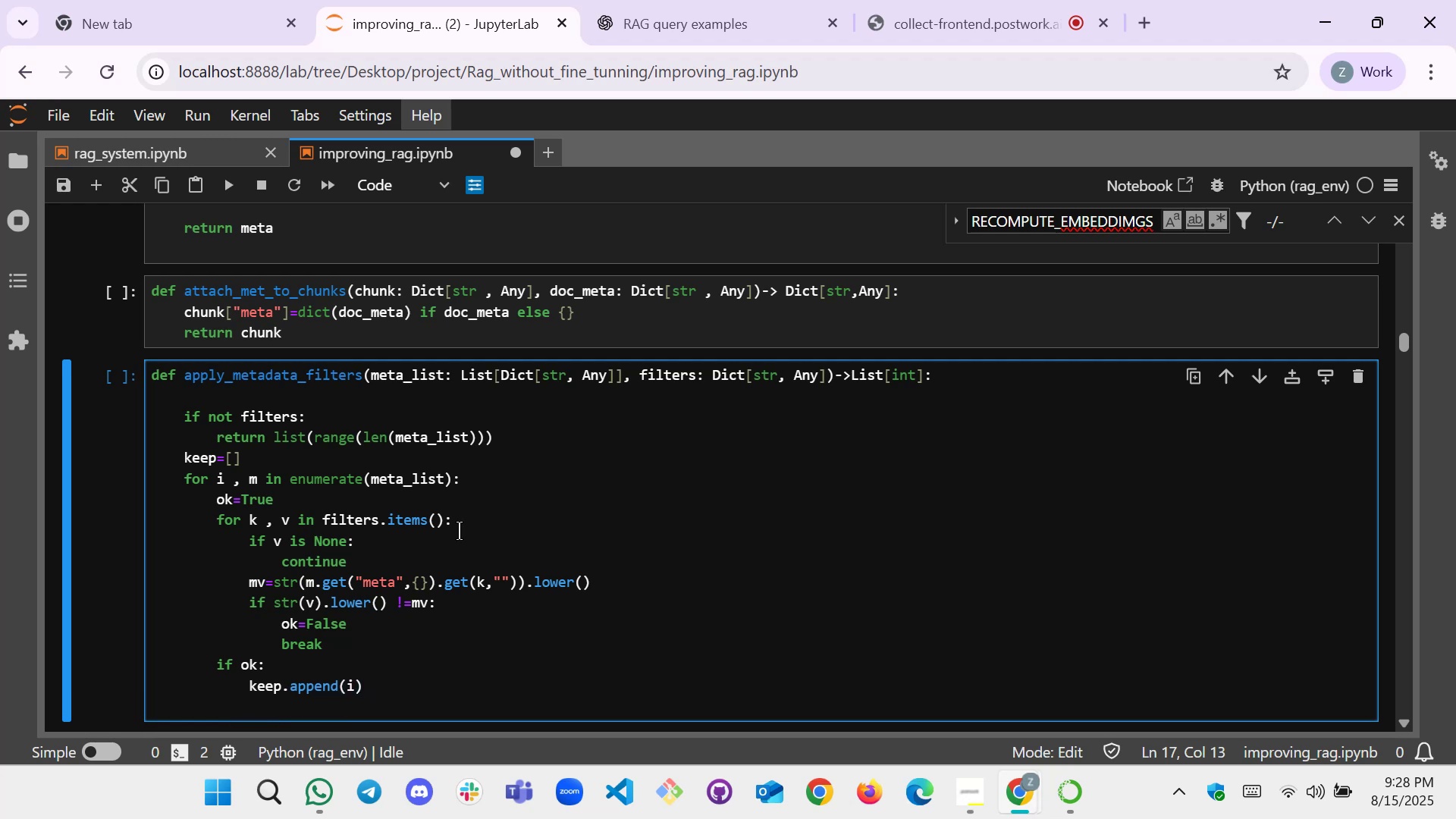 
key(Backspace)
type(r)
key(Backspace)
key(Backspace)
type(return keep)
 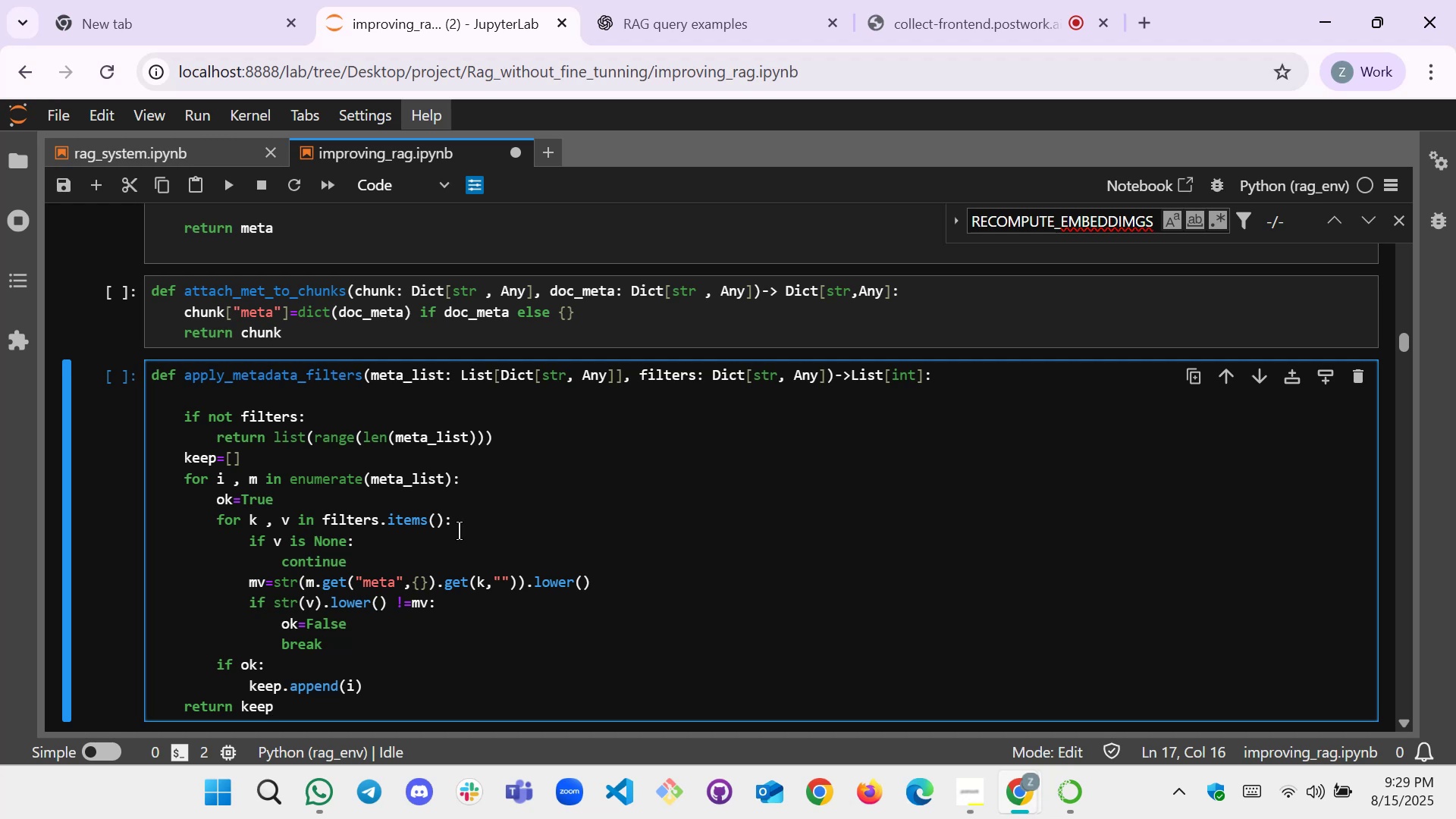 
wait(16.72)
 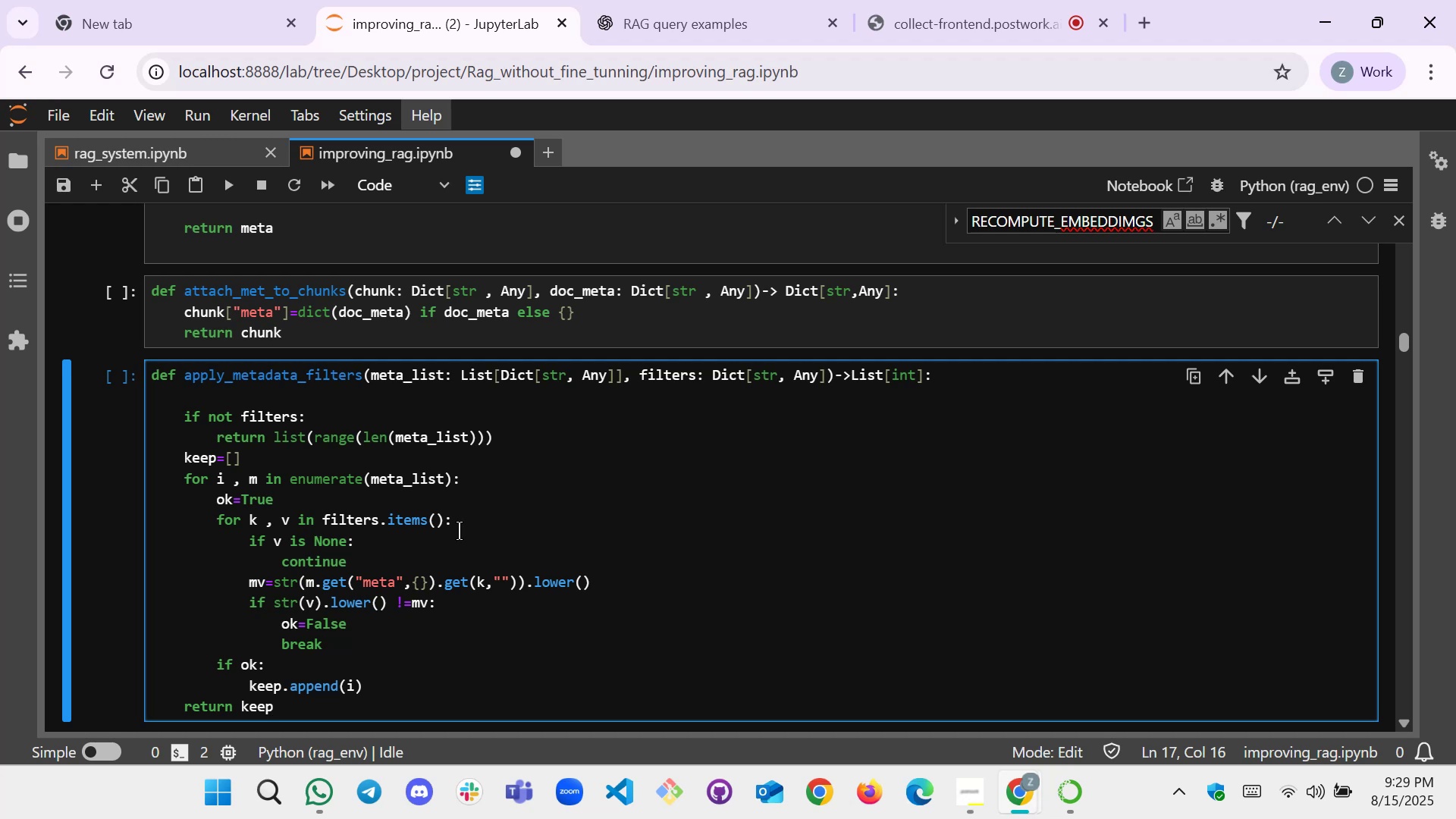 
left_click([996, 589])
 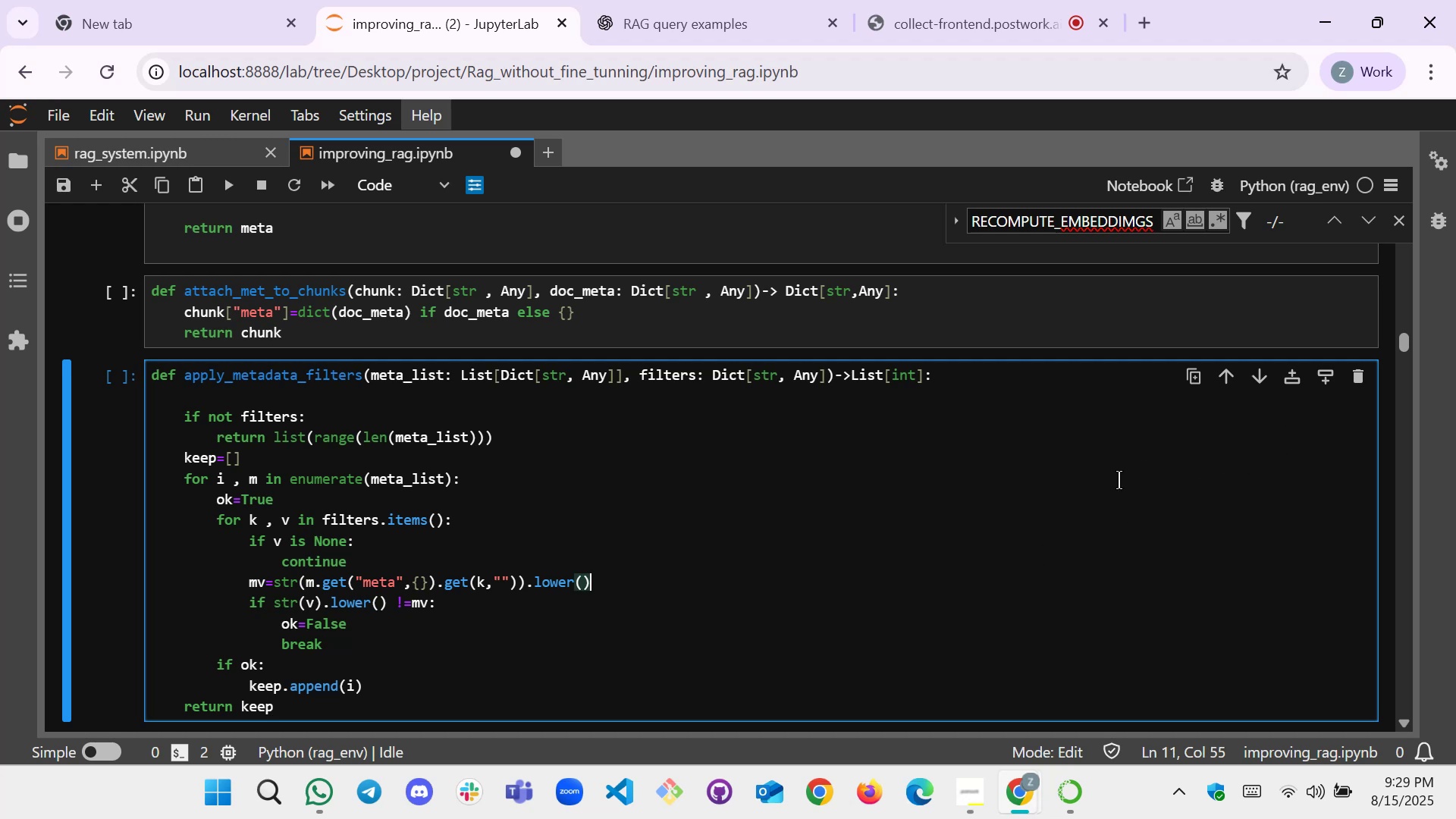 
key(Shift+ShiftRight)
 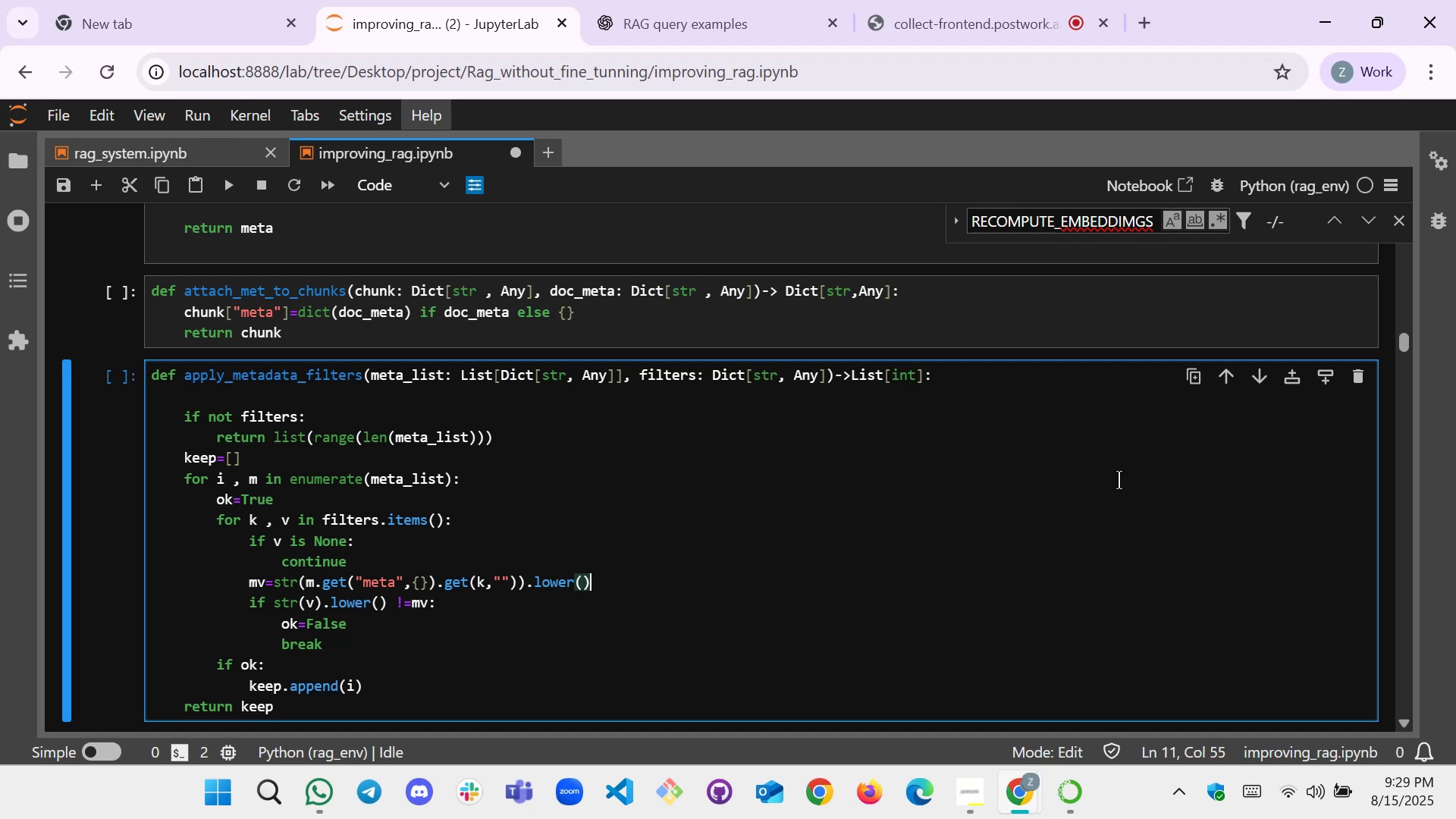 
key(Shift+Enter)
 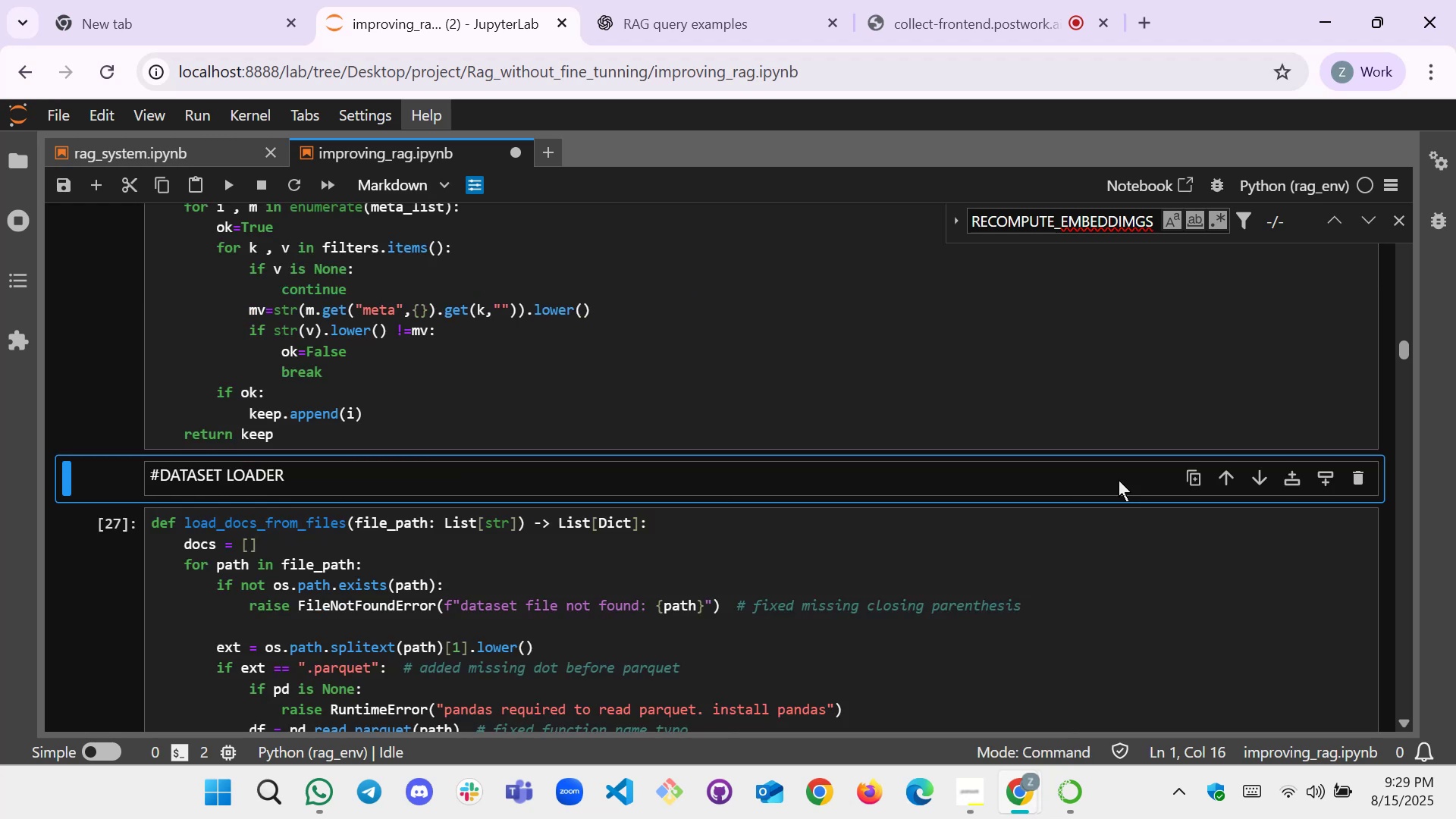 
scroll: coordinate [370, 452], scroll_direction: up, amount: 3.0
 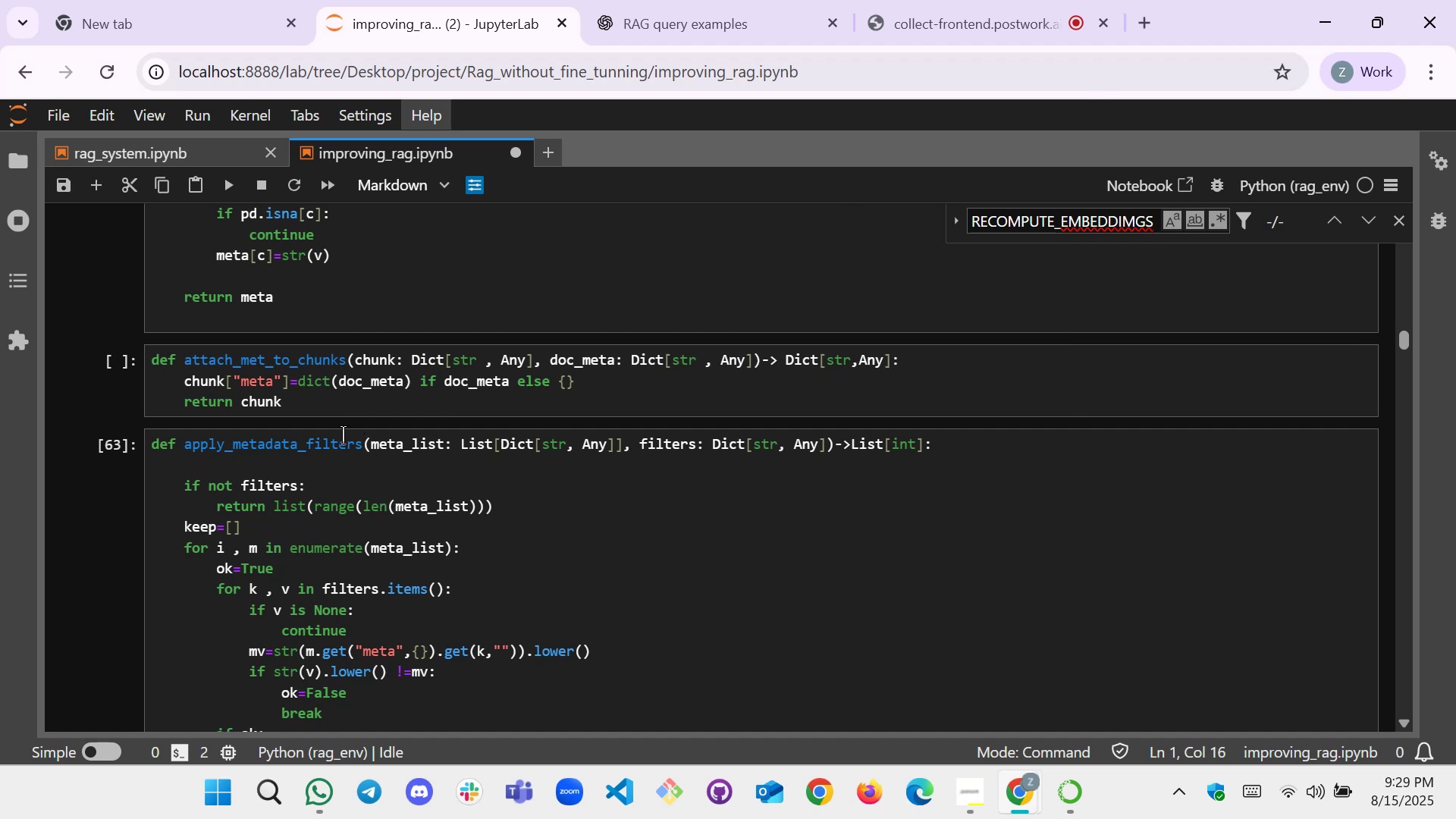 
scroll: coordinate [343, 435], scroll_direction: down, amount: 1.0
 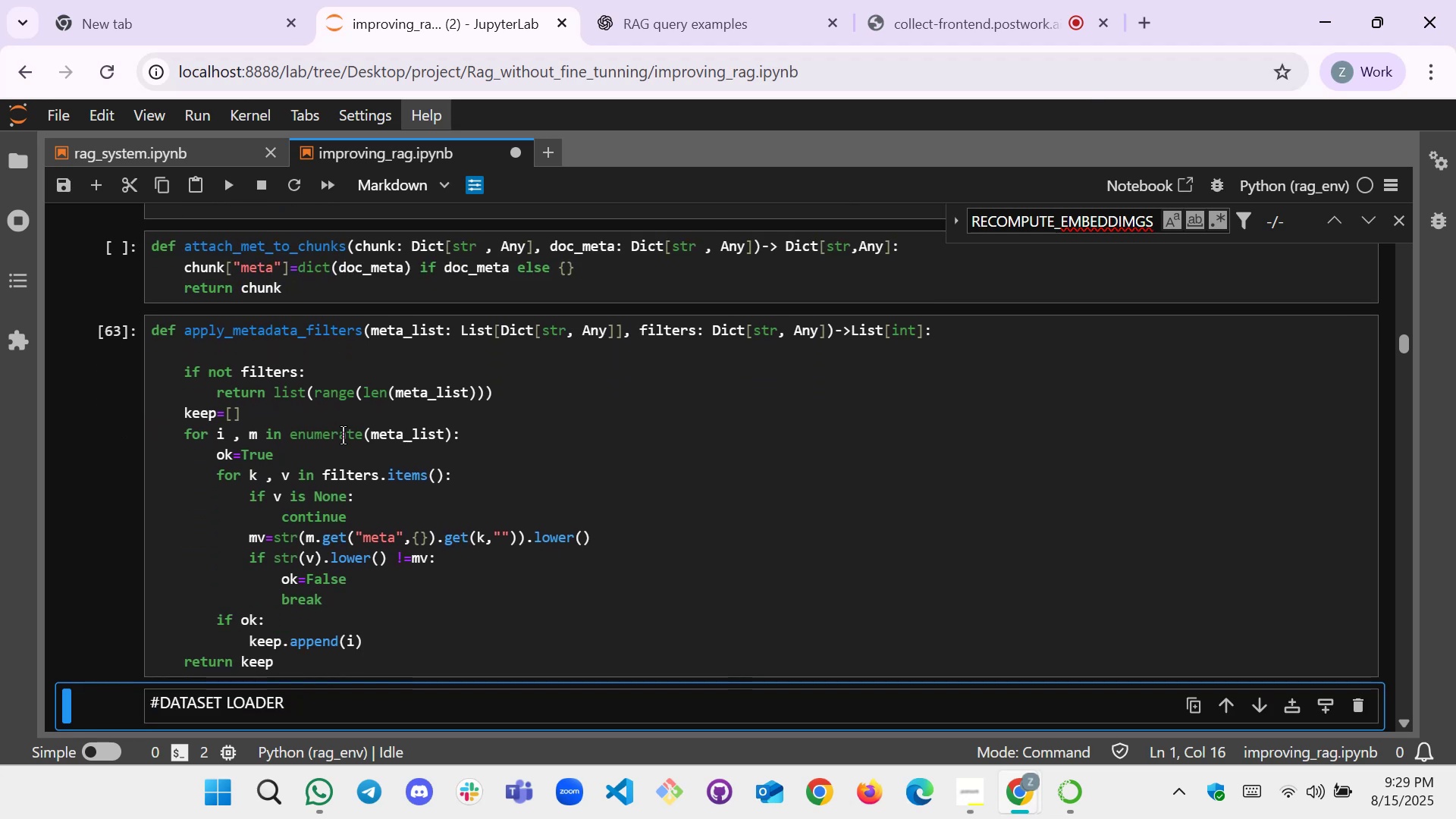 
scroll: coordinate [343, 435], scroll_direction: up, amount: 1.0
 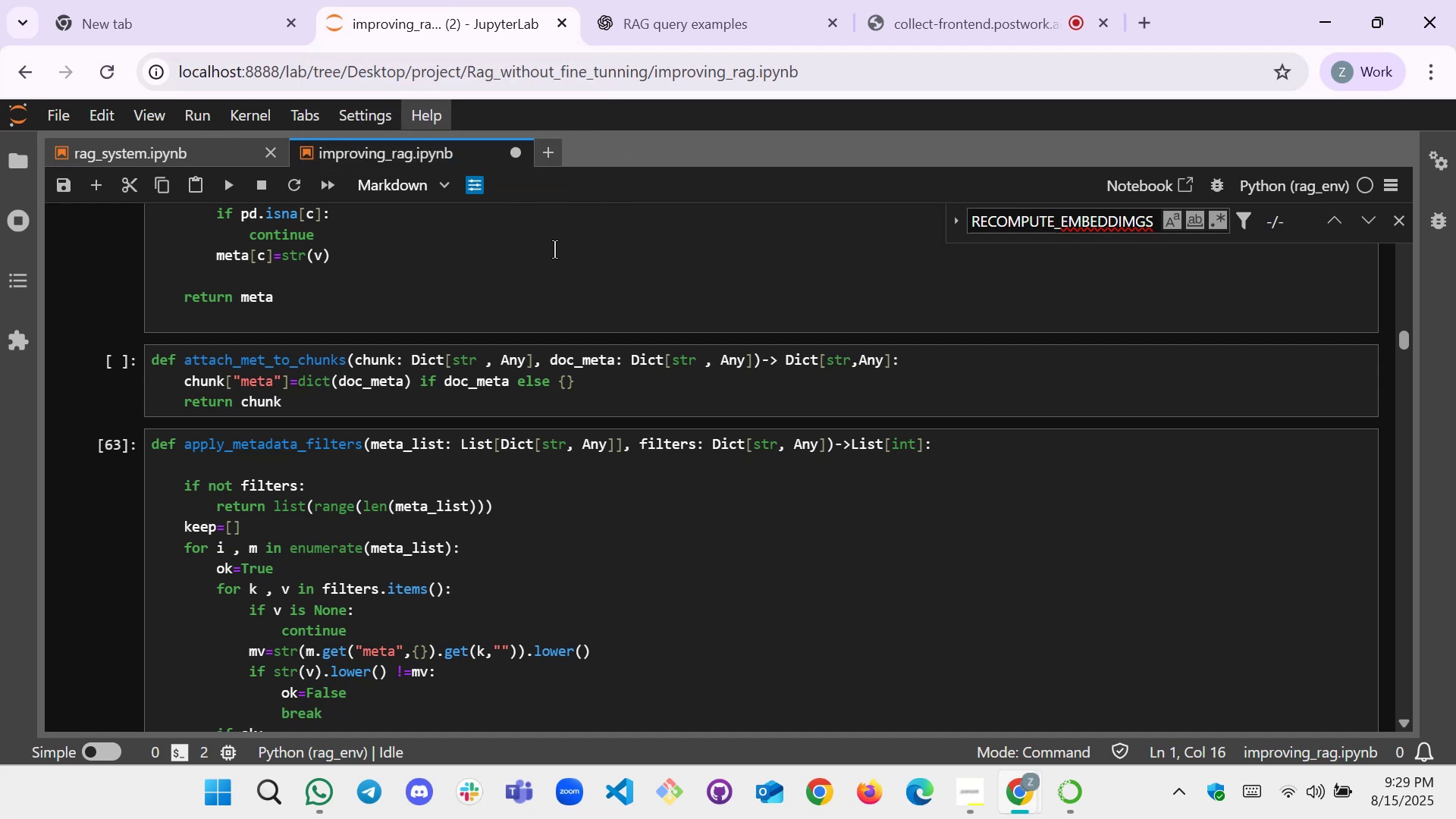 
wait(29.81)
 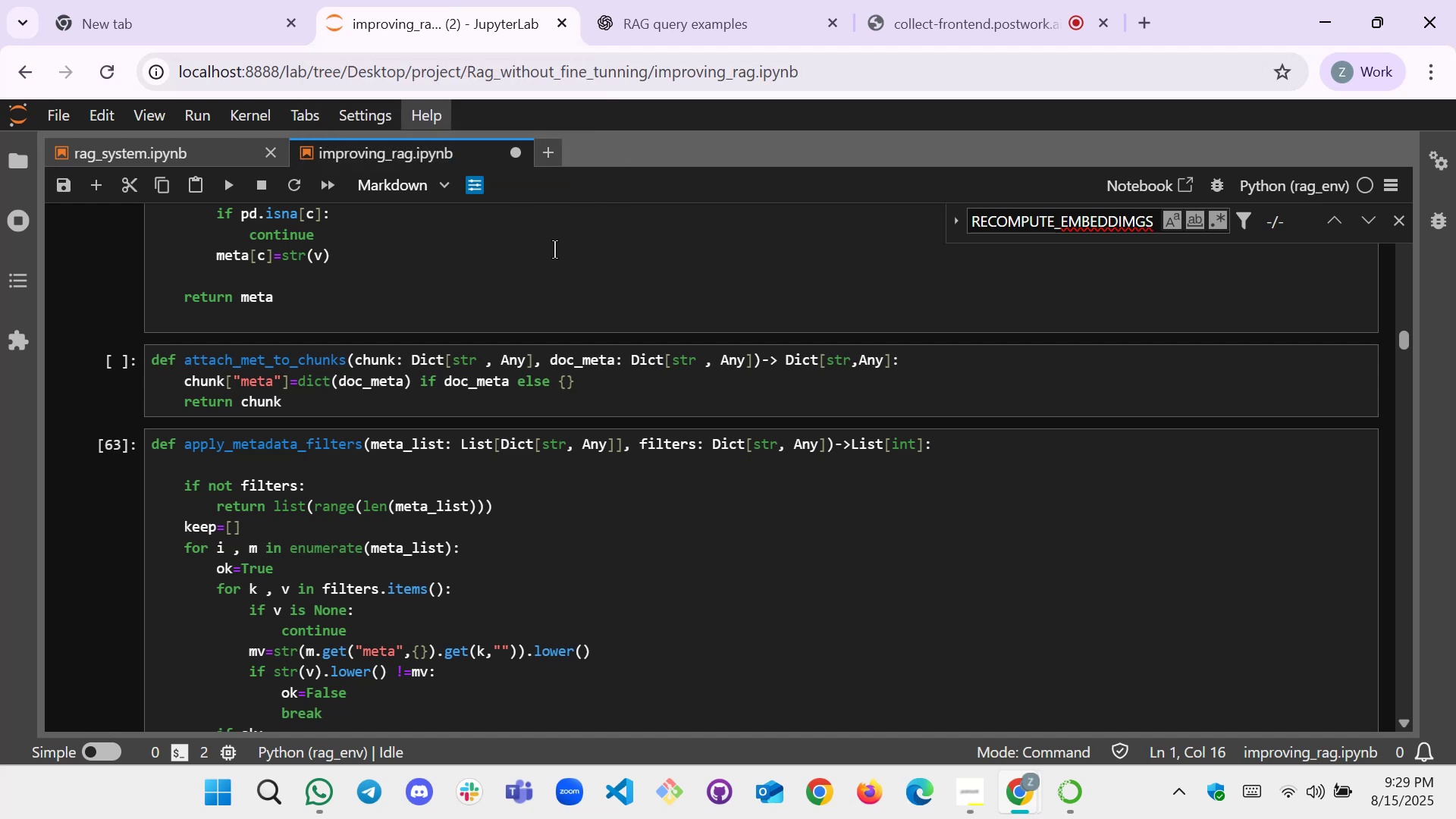 
scroll: coordinate [427, 546], scroll_direction: down, amount: 2.0
 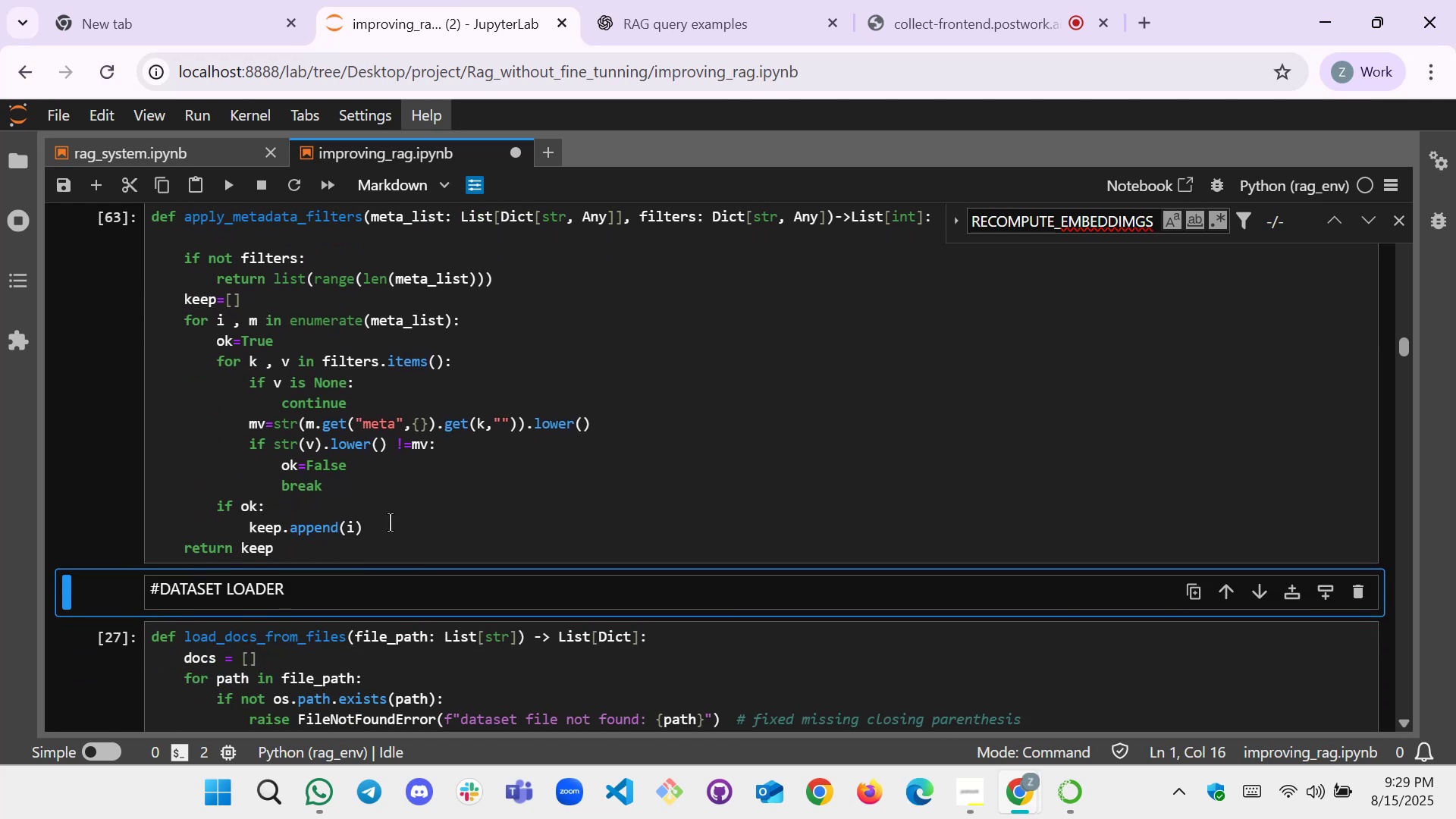 
left_click([416, 533])
 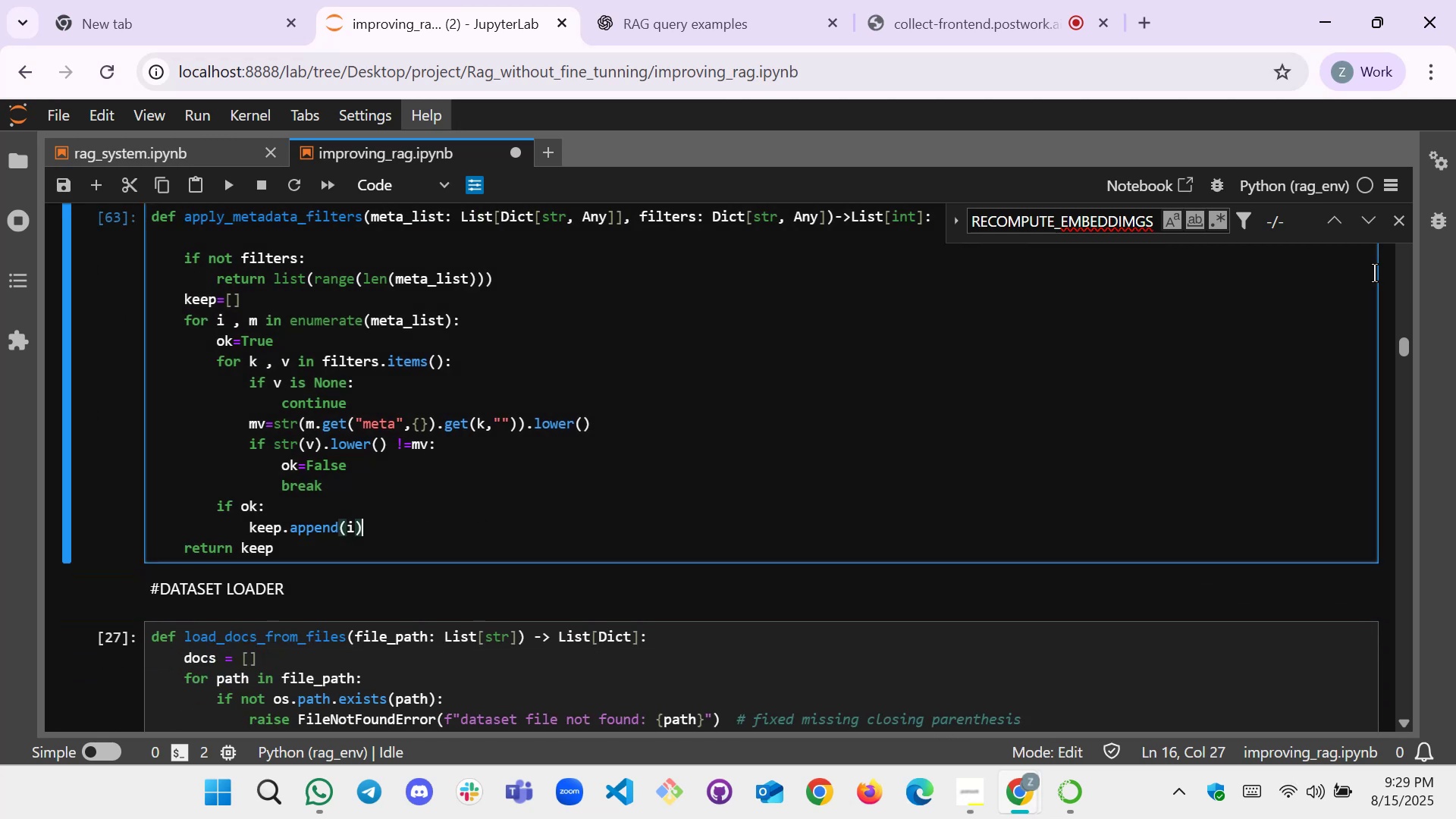 
scroll: coordinate [1255, 271], scroll_direction: up, amount: 2.0
 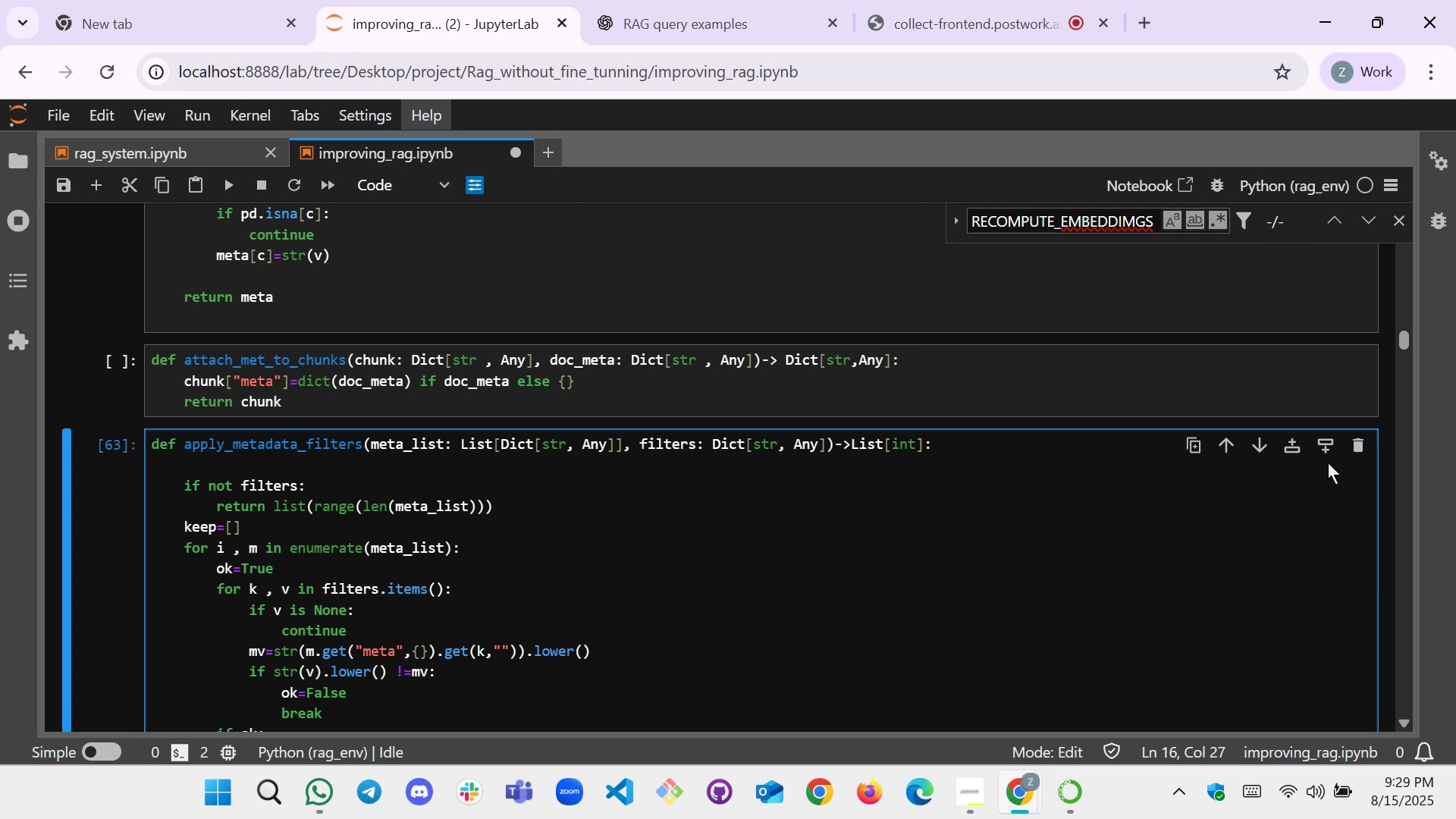 
left_click([1322, 453])
 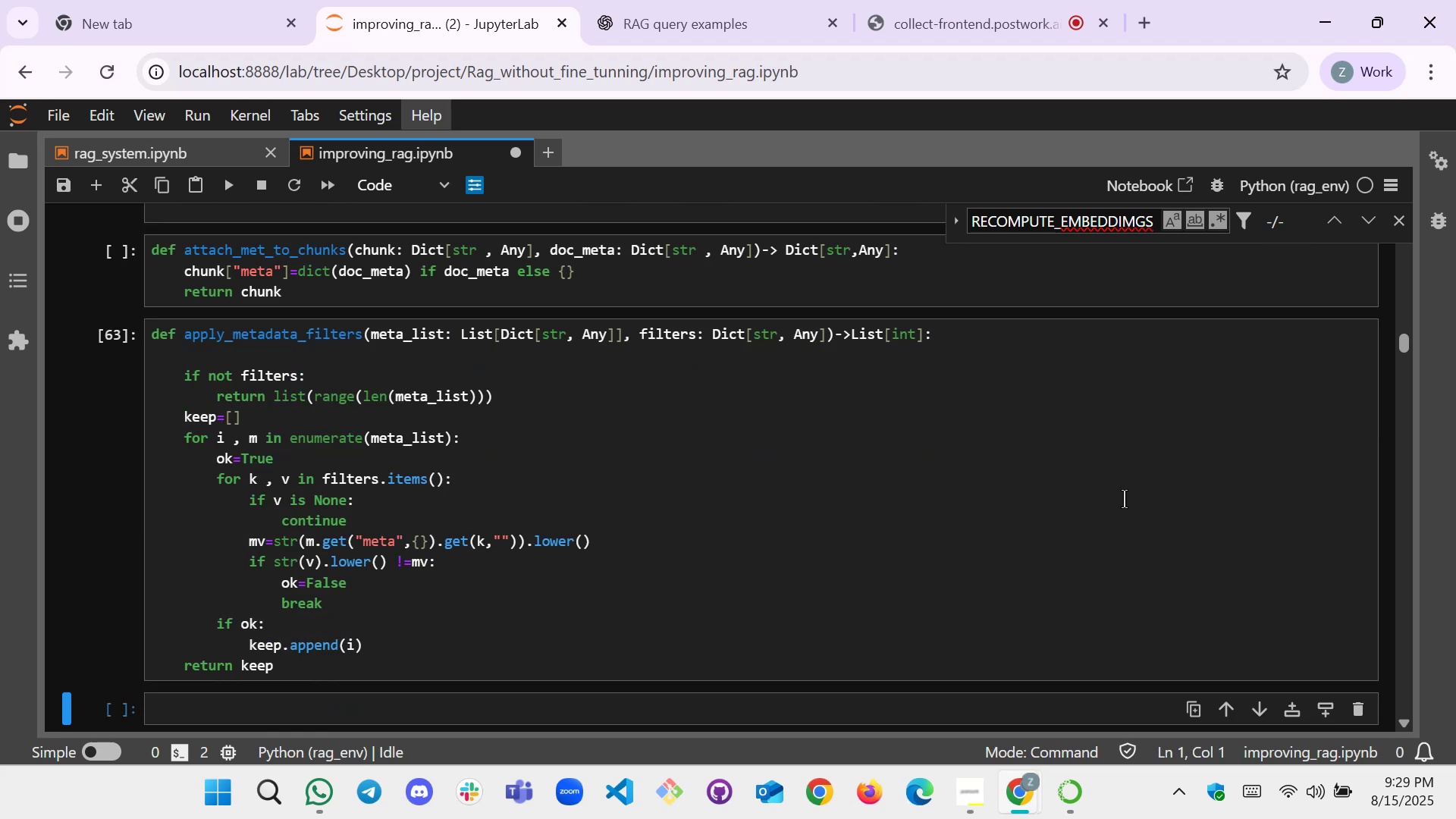 
scroll: coordinate [714, 522], scroll_direction: down, amount: 2.0
 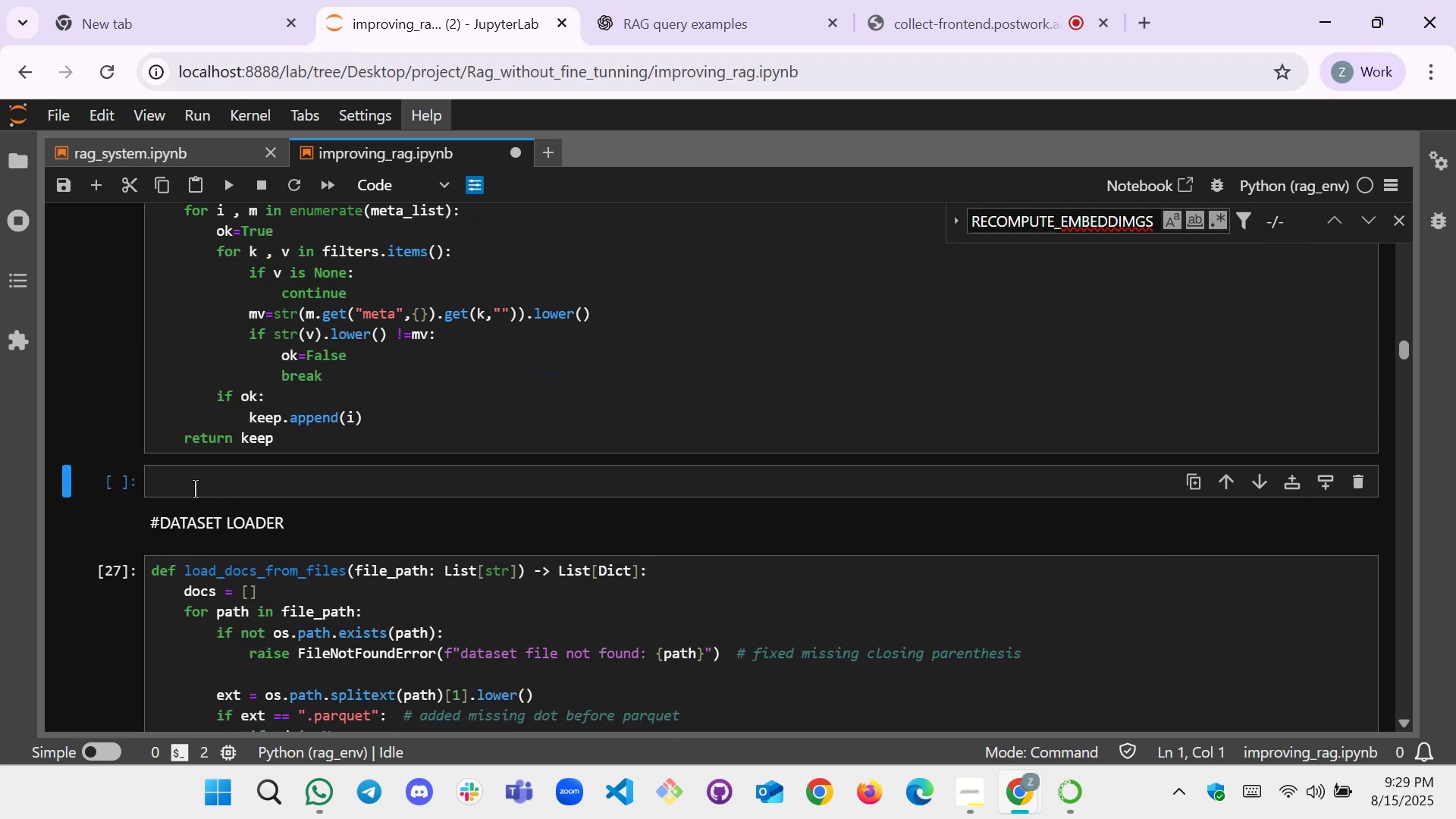 
left_click([196, 482])
 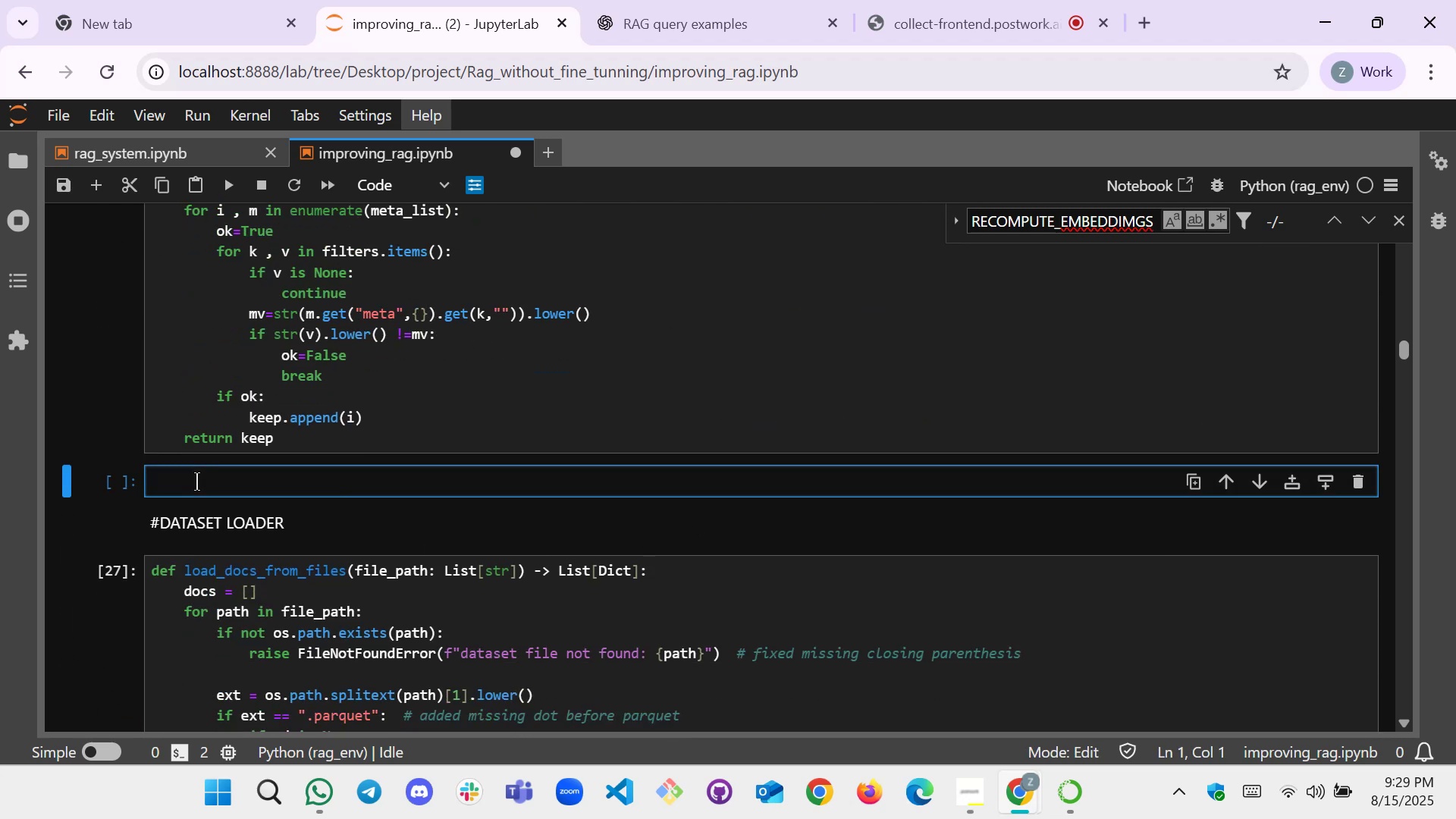 
wait(8.54)
 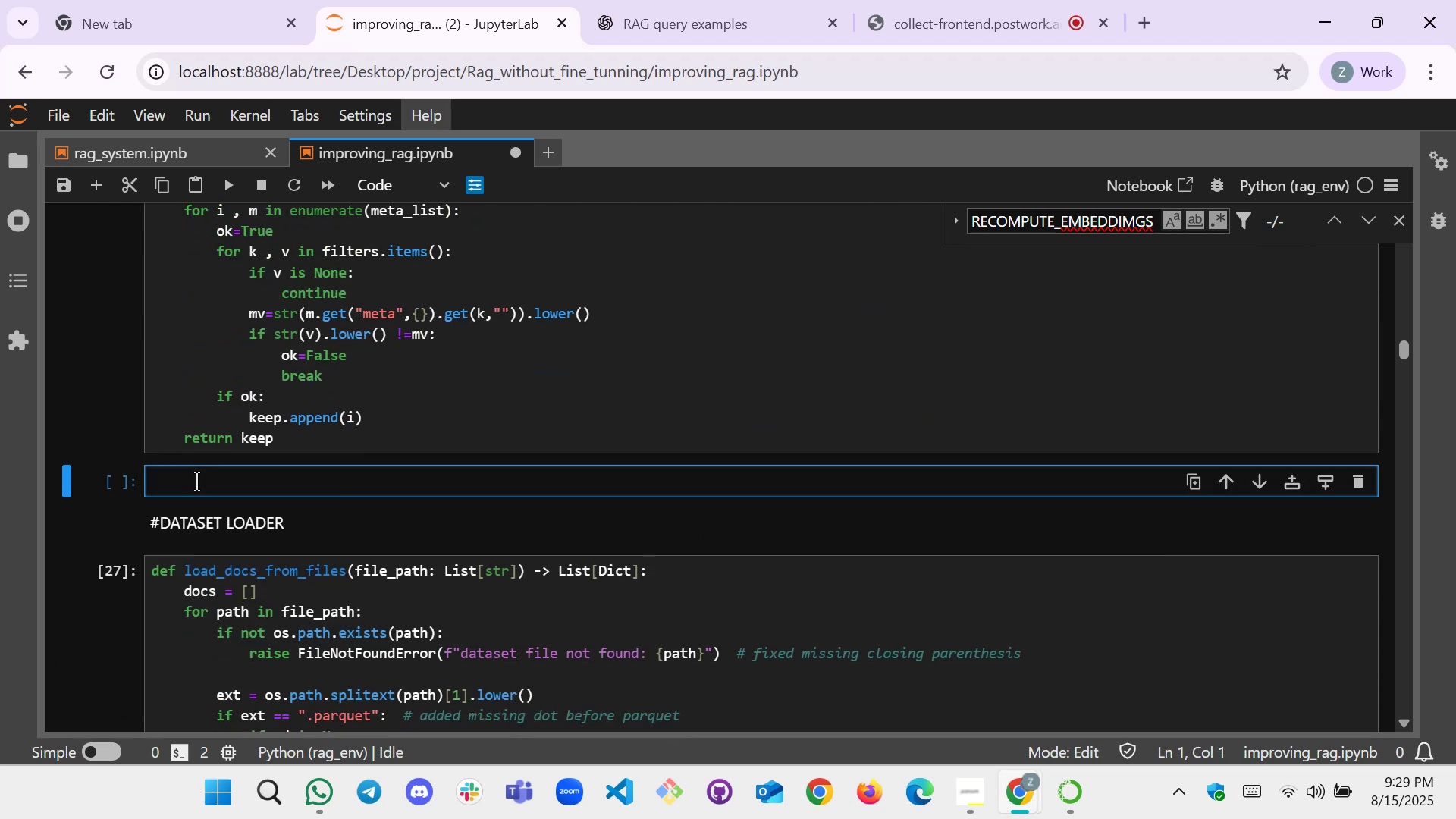 
type(#V)
key(Backspace)
type(V)
key(Backspace)
type(SIMPLE AUTO-EXTRACTION :)
 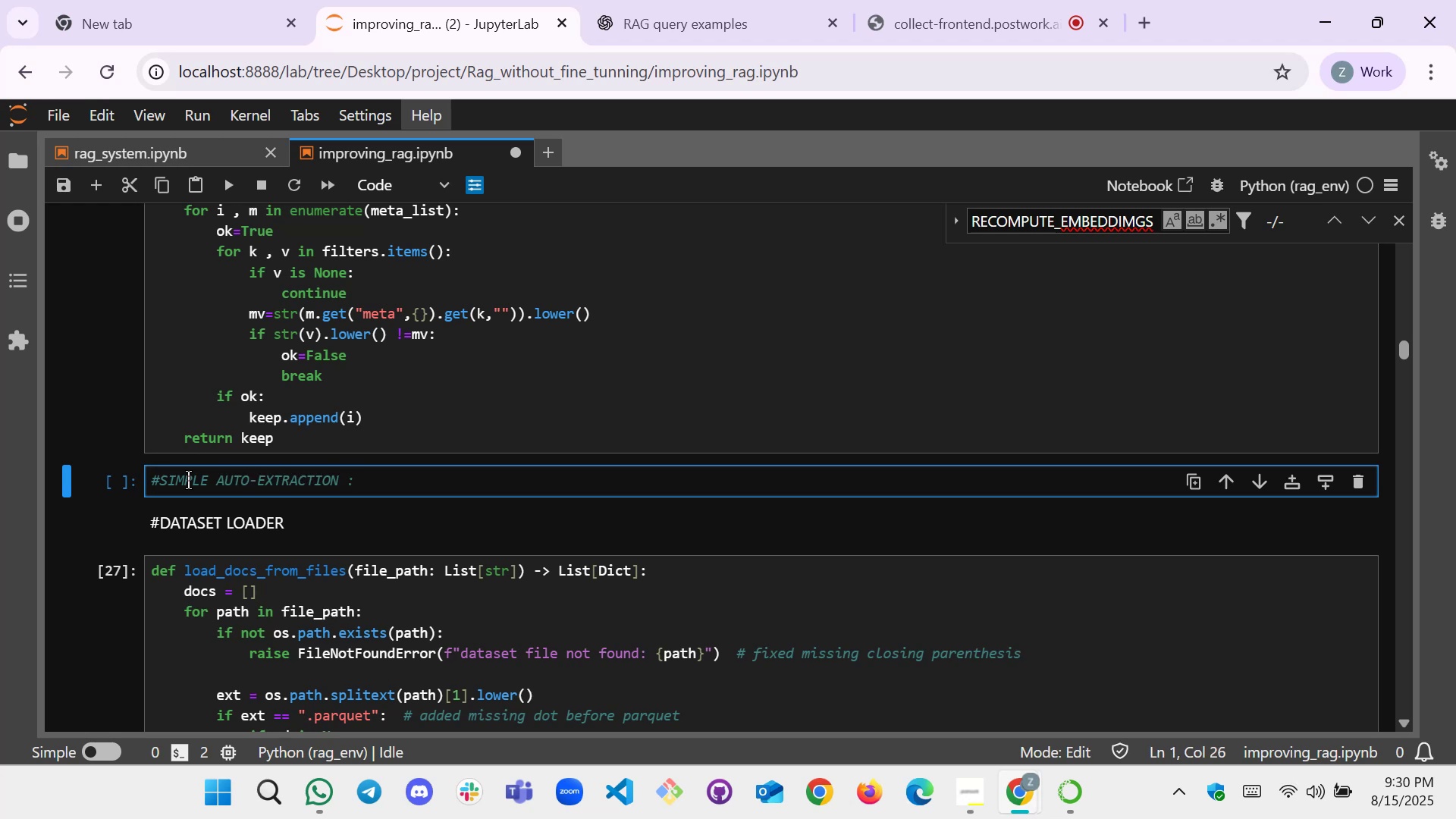 
wait(8.18)
 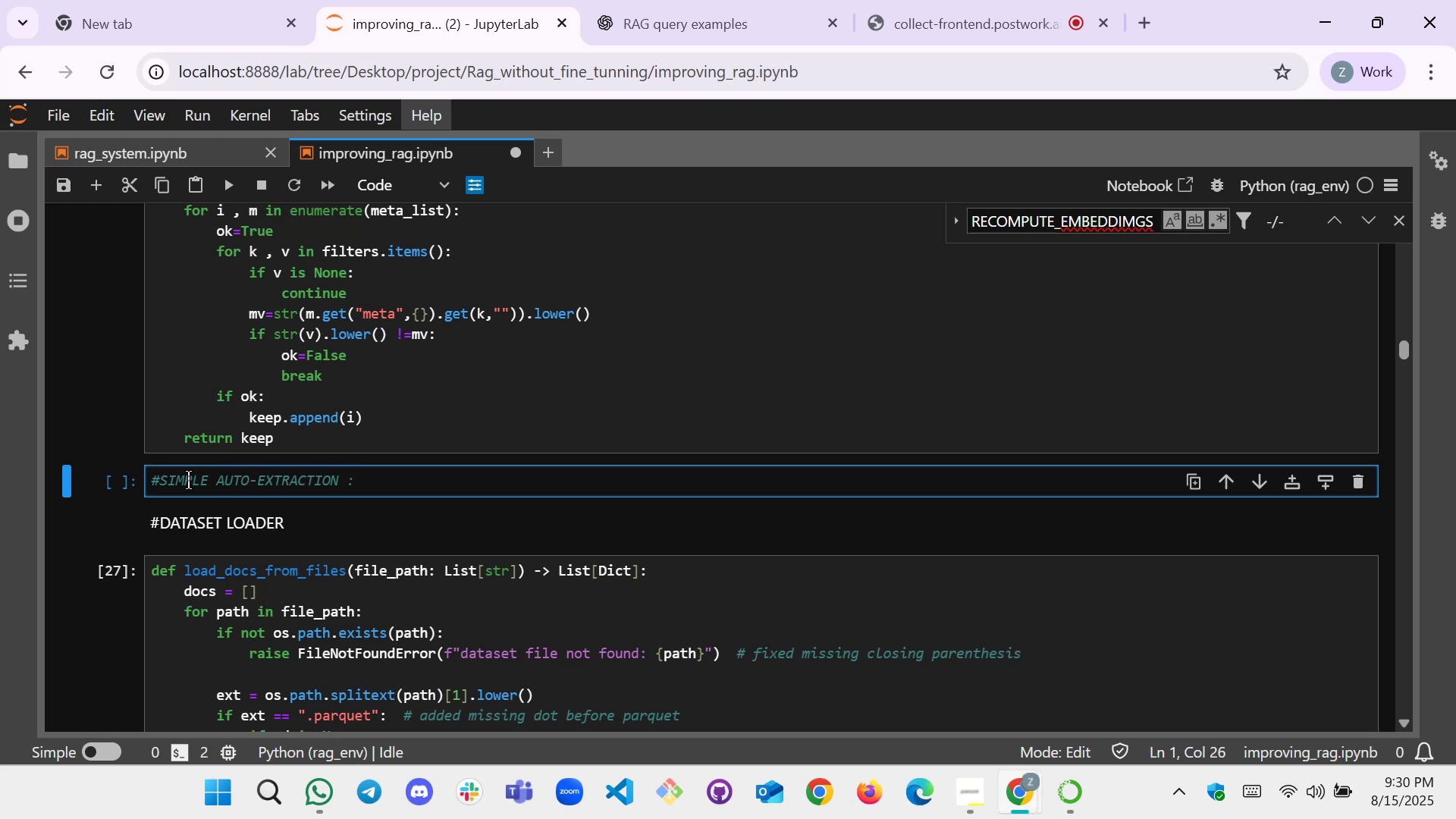 
type( A)
key(Backspace)
type(YEAR)
key(Backspace)
key(Backspace)
key(Backspace)
key(Backspace)
type(FIND YEARS ;)
 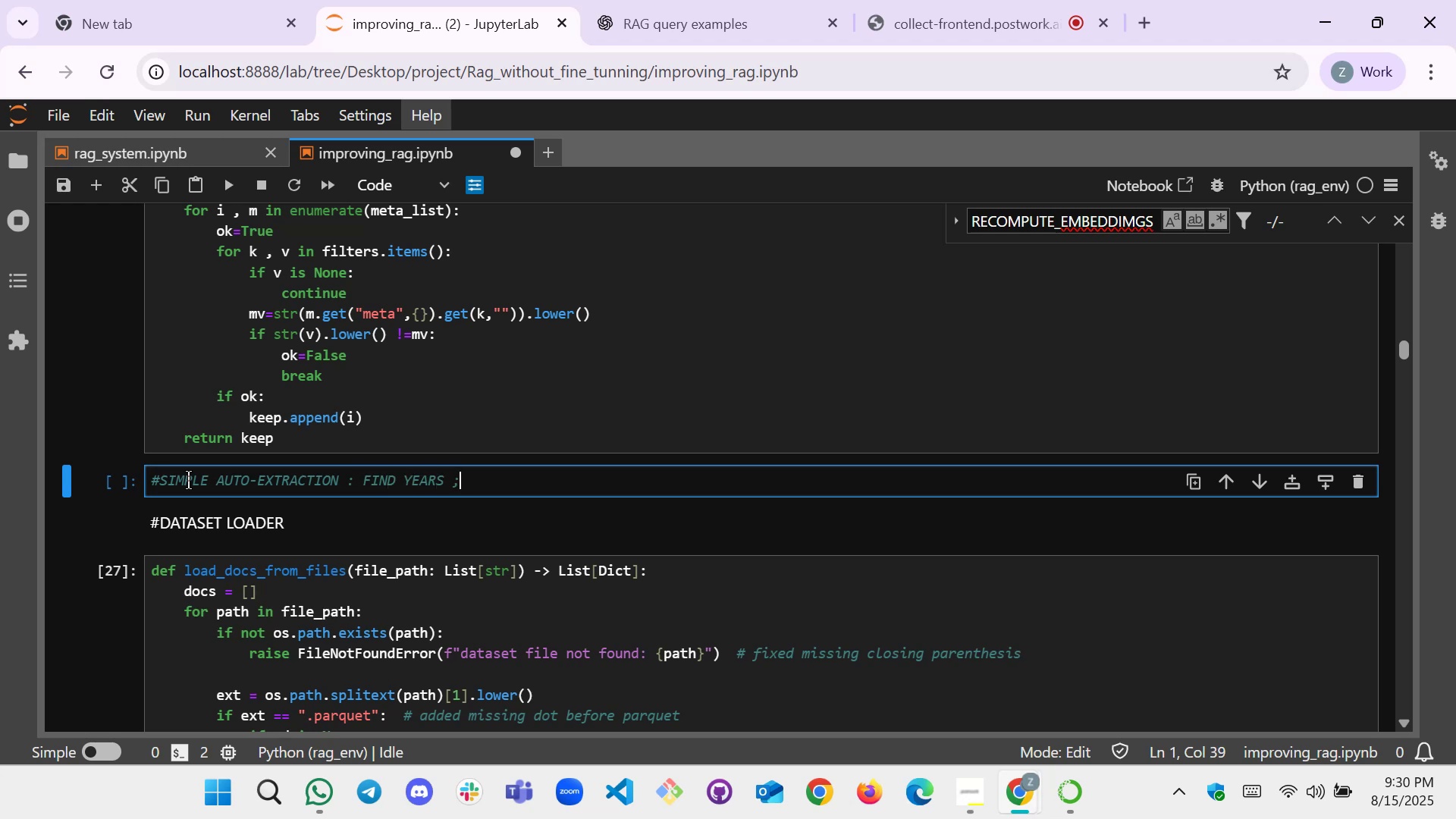 
key(Backspace)
type(: )
key(Backspace)
key(Backspace)
type(' )
key(Backspace)
key(Backspace)
type(")
key(Backspace)
type(;  TRY TO MATCH TO YEAR OR DATA)
key(Backspace)
type(E META)
 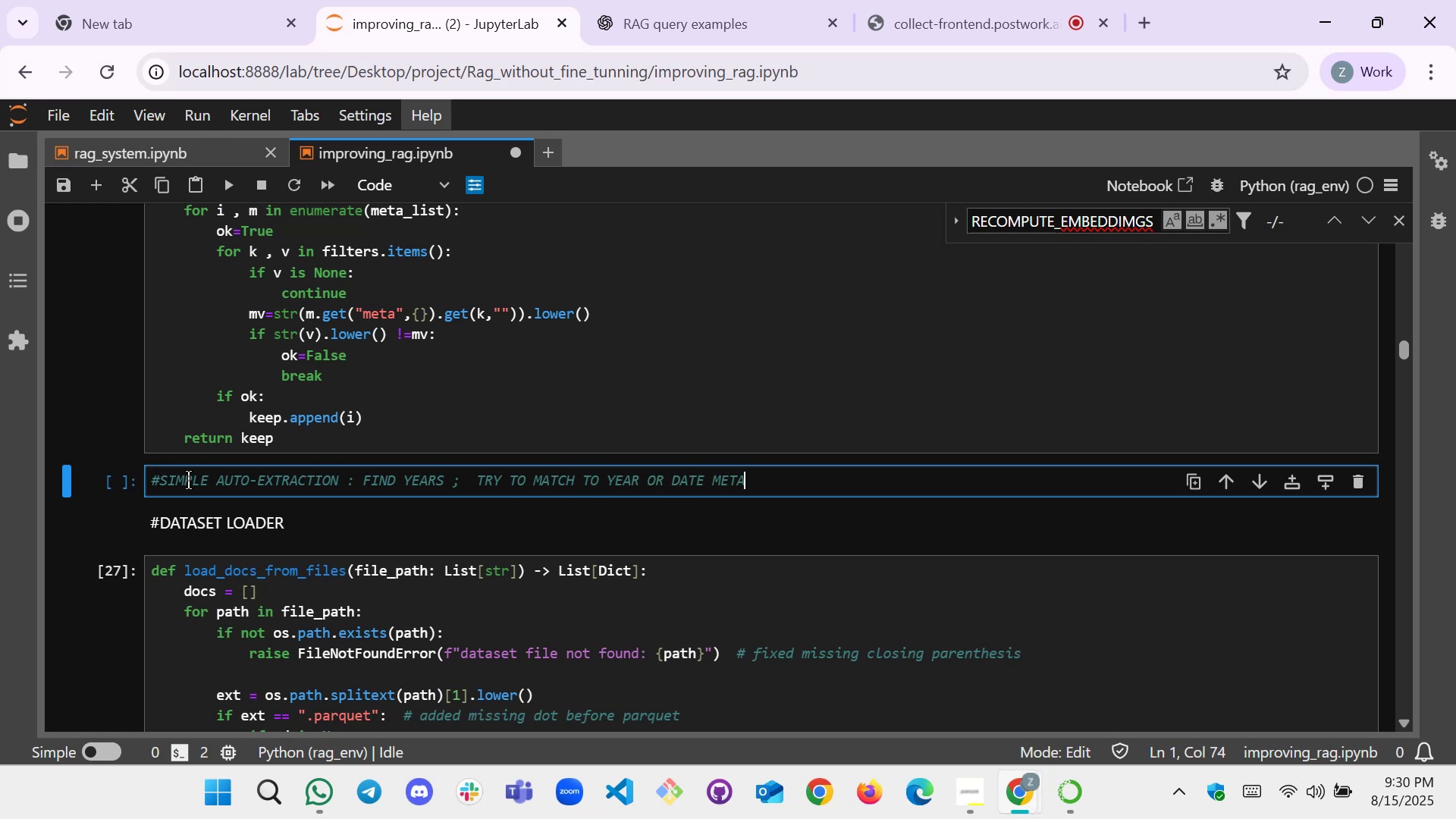 
left_click([187, 475])
 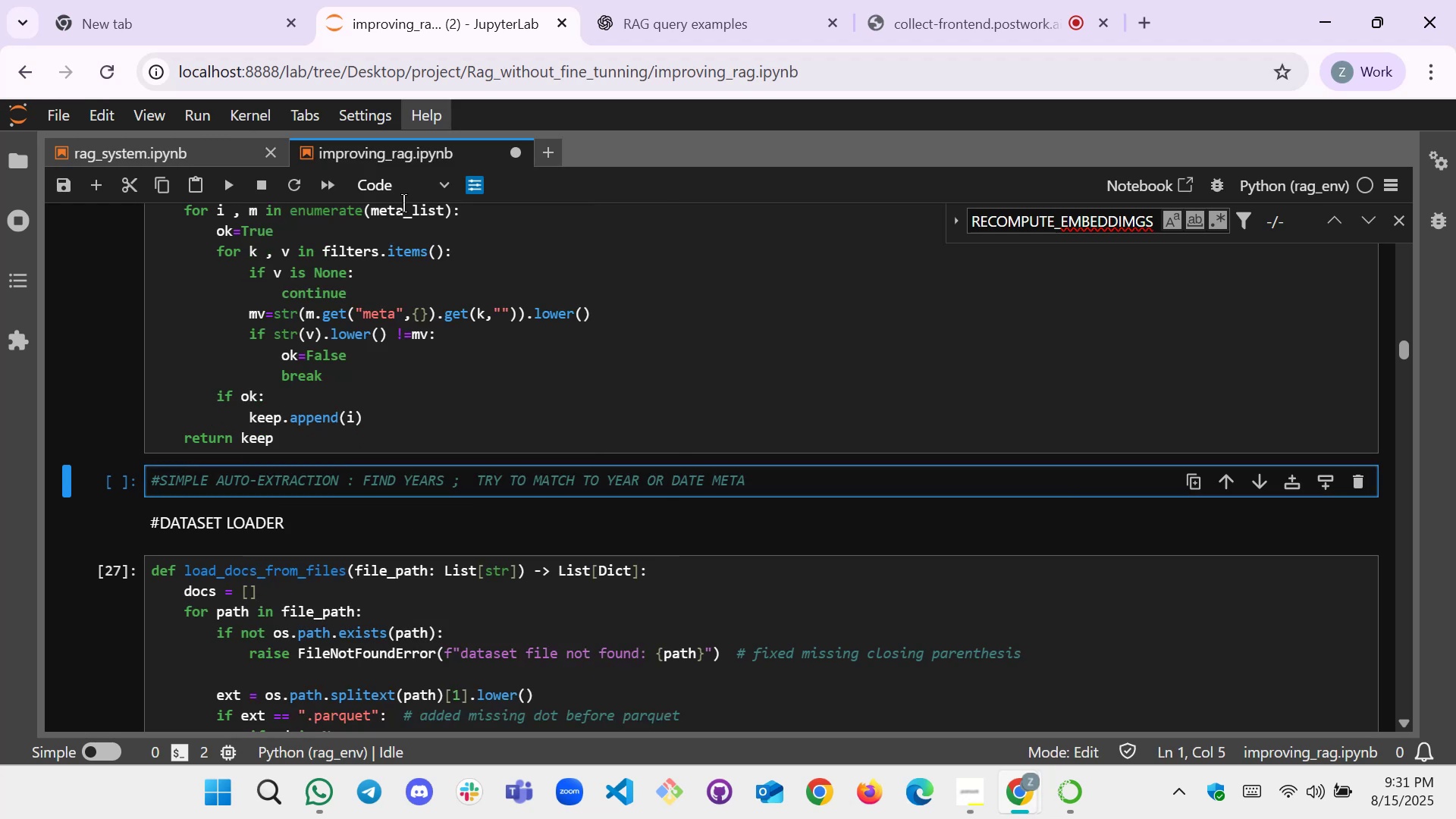 
left_click([416, 190])
 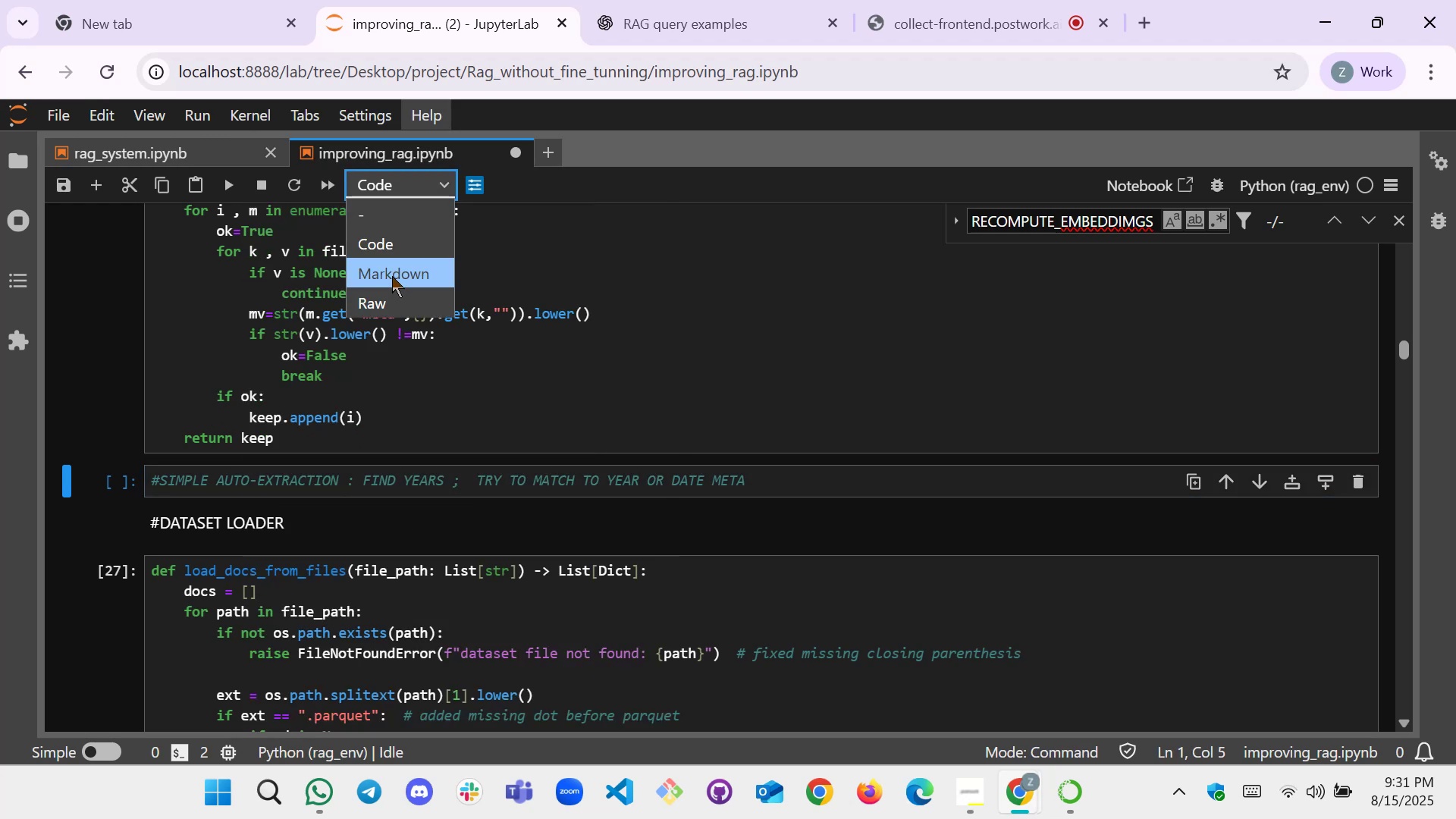 
left_click([392, 277])
 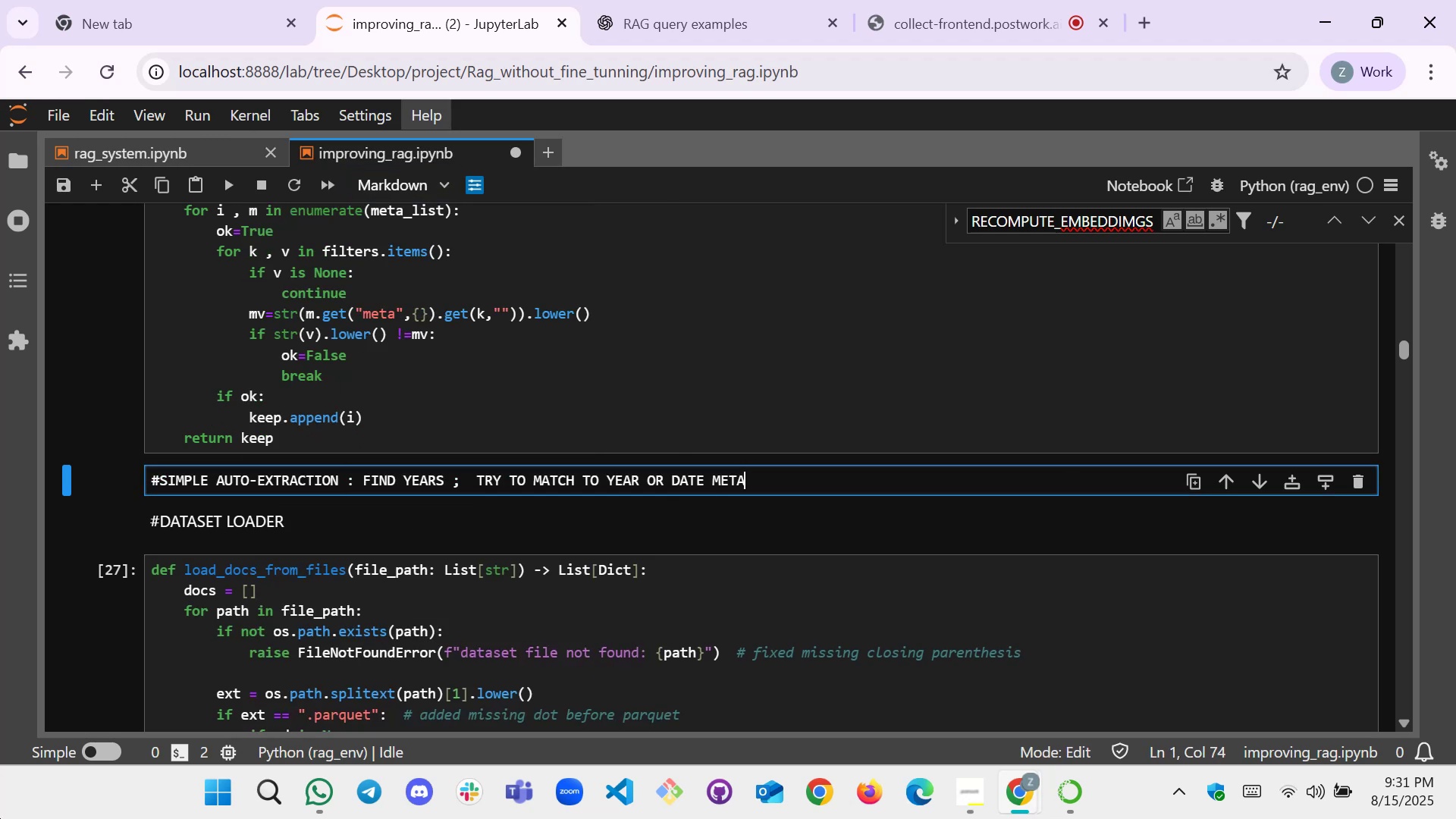 
key(Shift+Enter)
 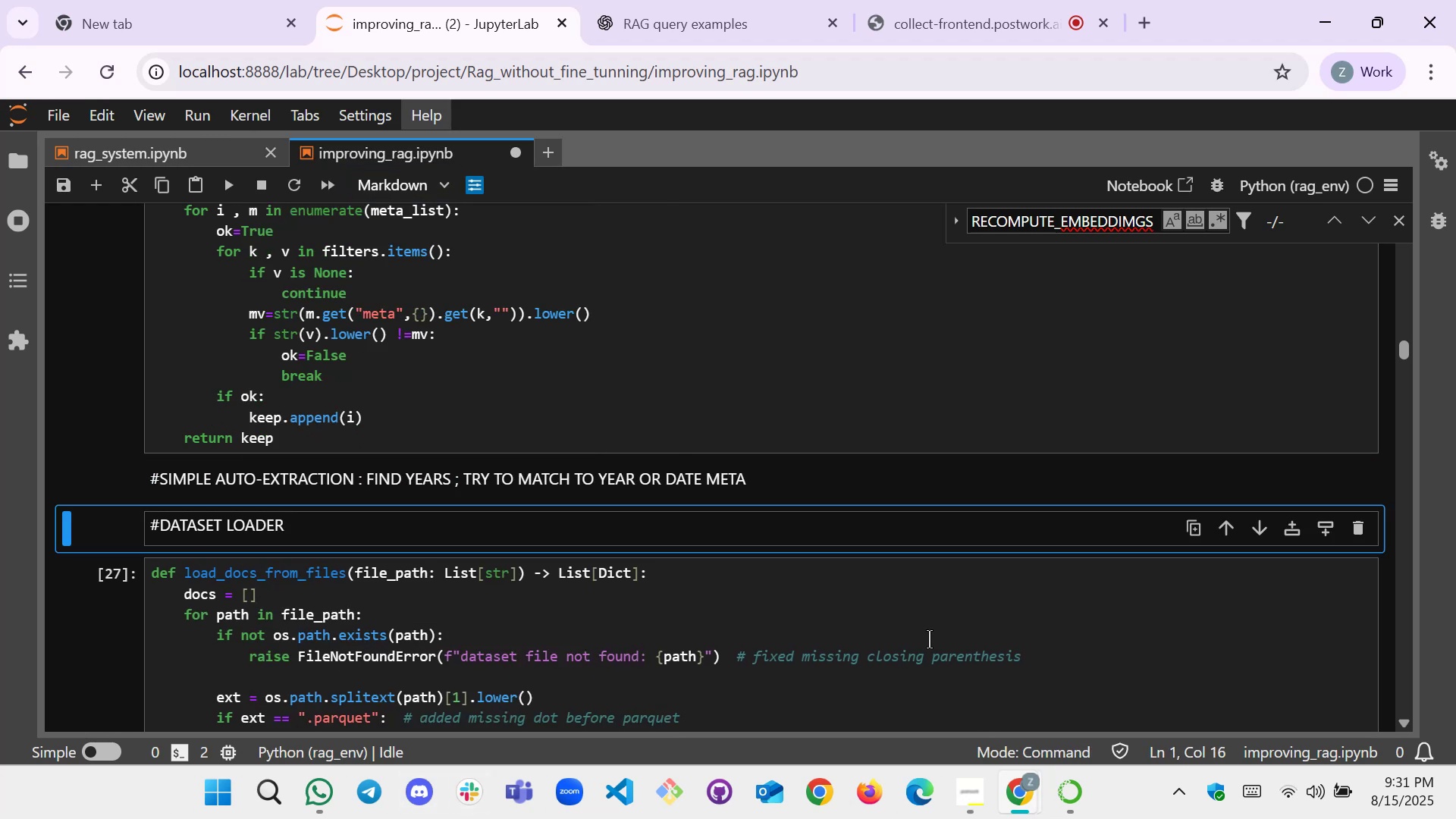 
left_click([782, 468])
 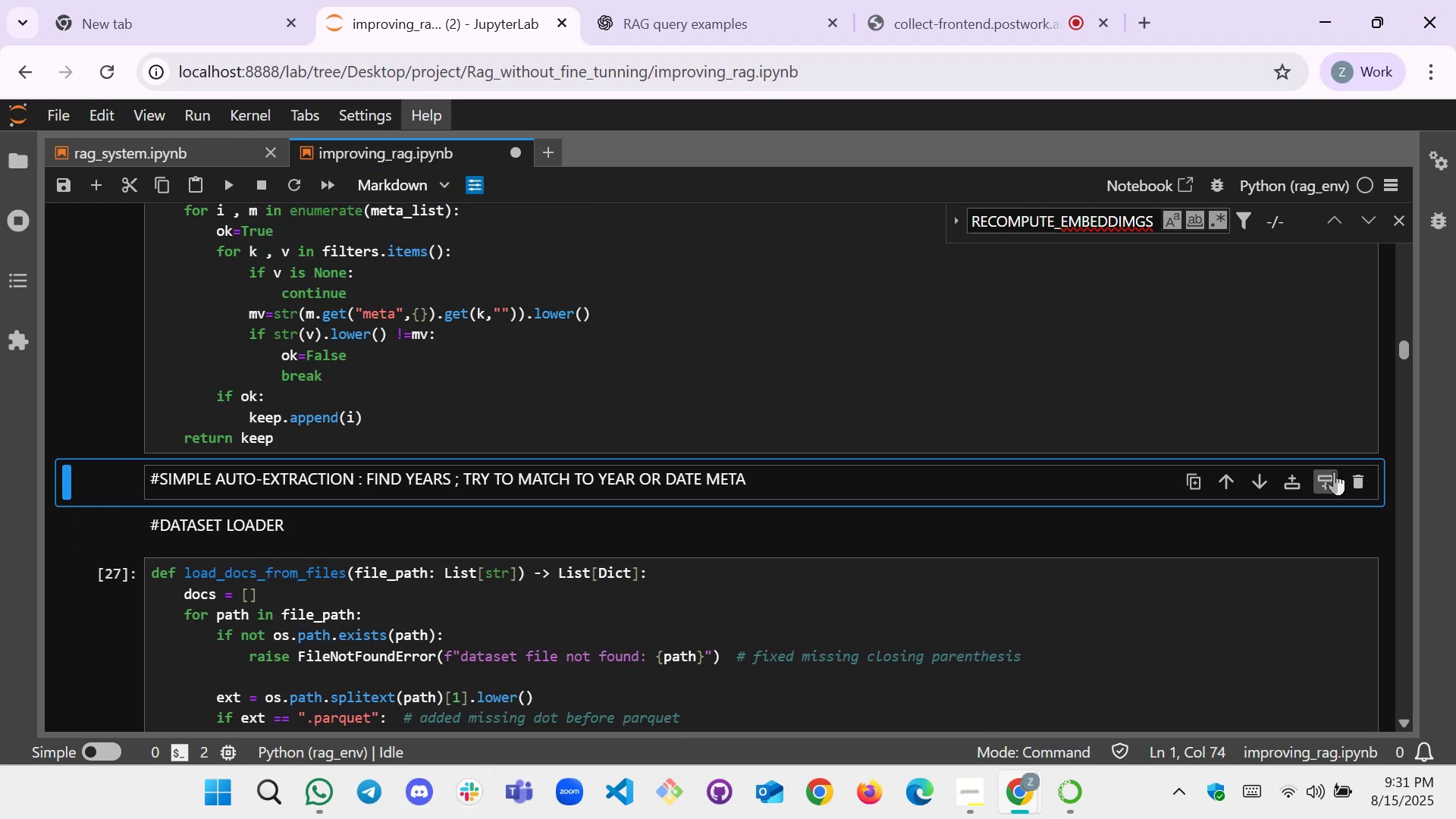 
left_click([1330, 475])
 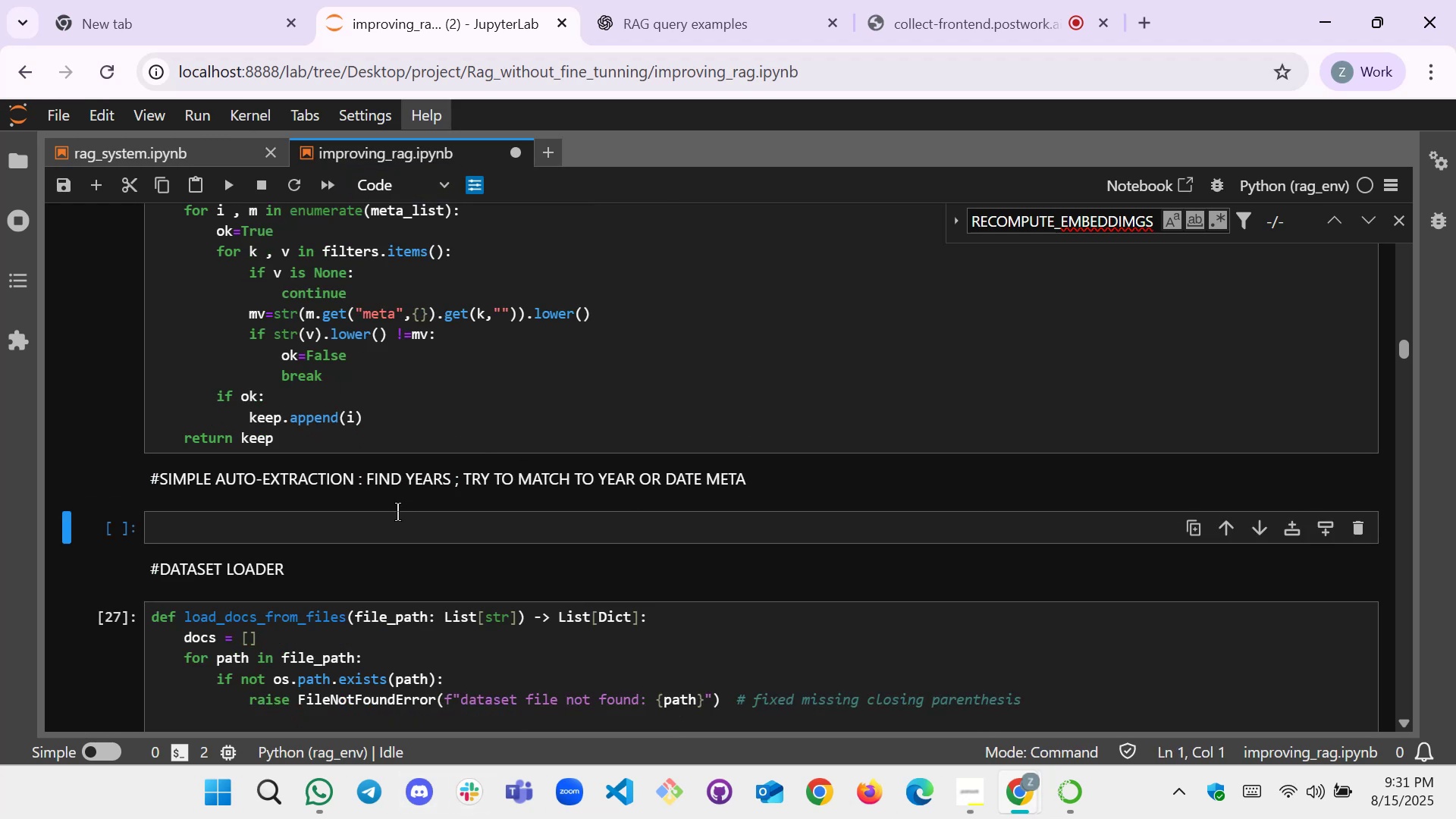 
left_click([397, 517])
 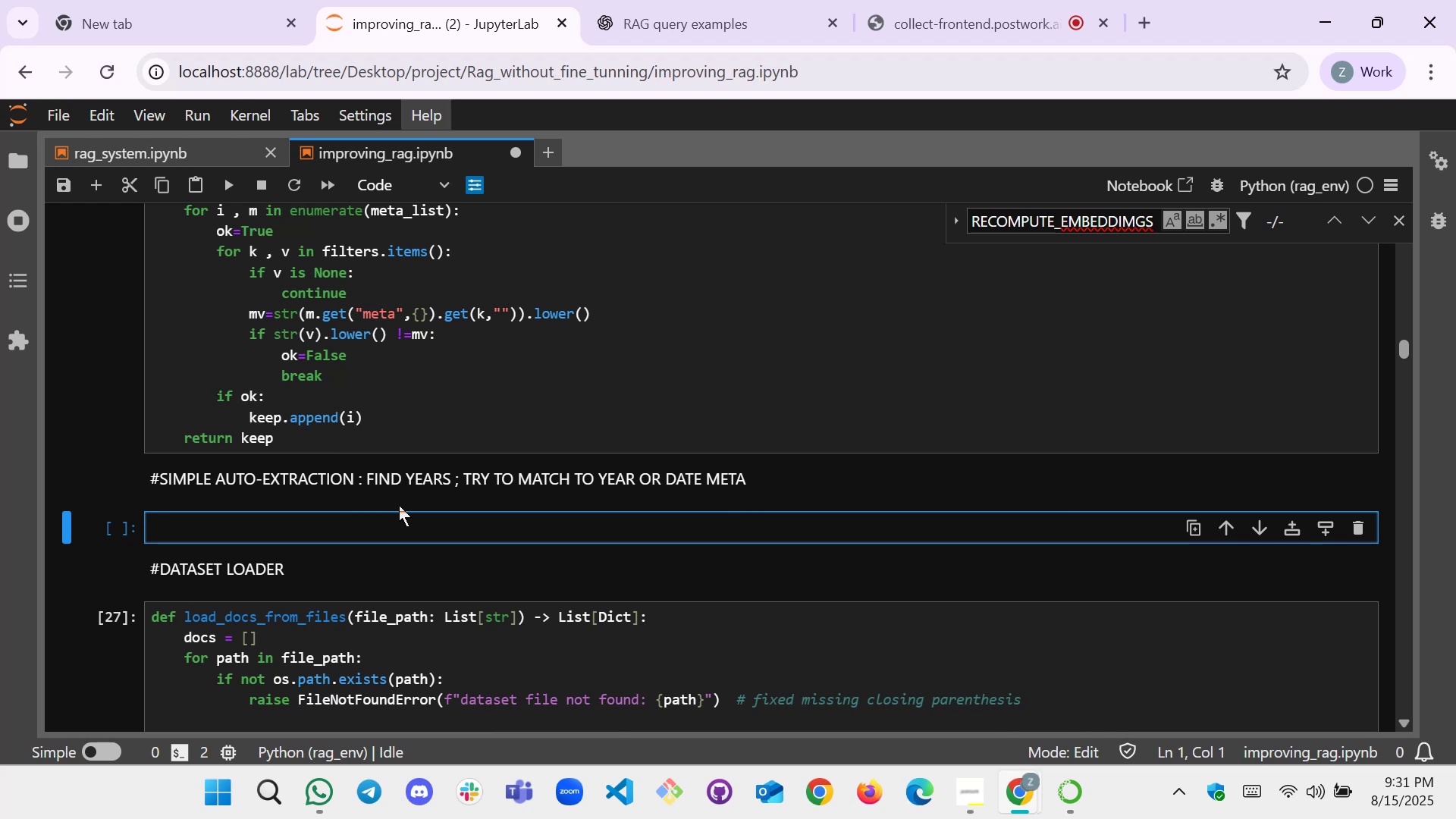 
type(Yea)
key(Backspace)
key(Backspace)
key(Backspace)
type(year_re=RE.COMPLI)
key(Backspace)
key(Backspace)
type(ITE)
key(Backspace)
key(Backspace)
type(LE())
 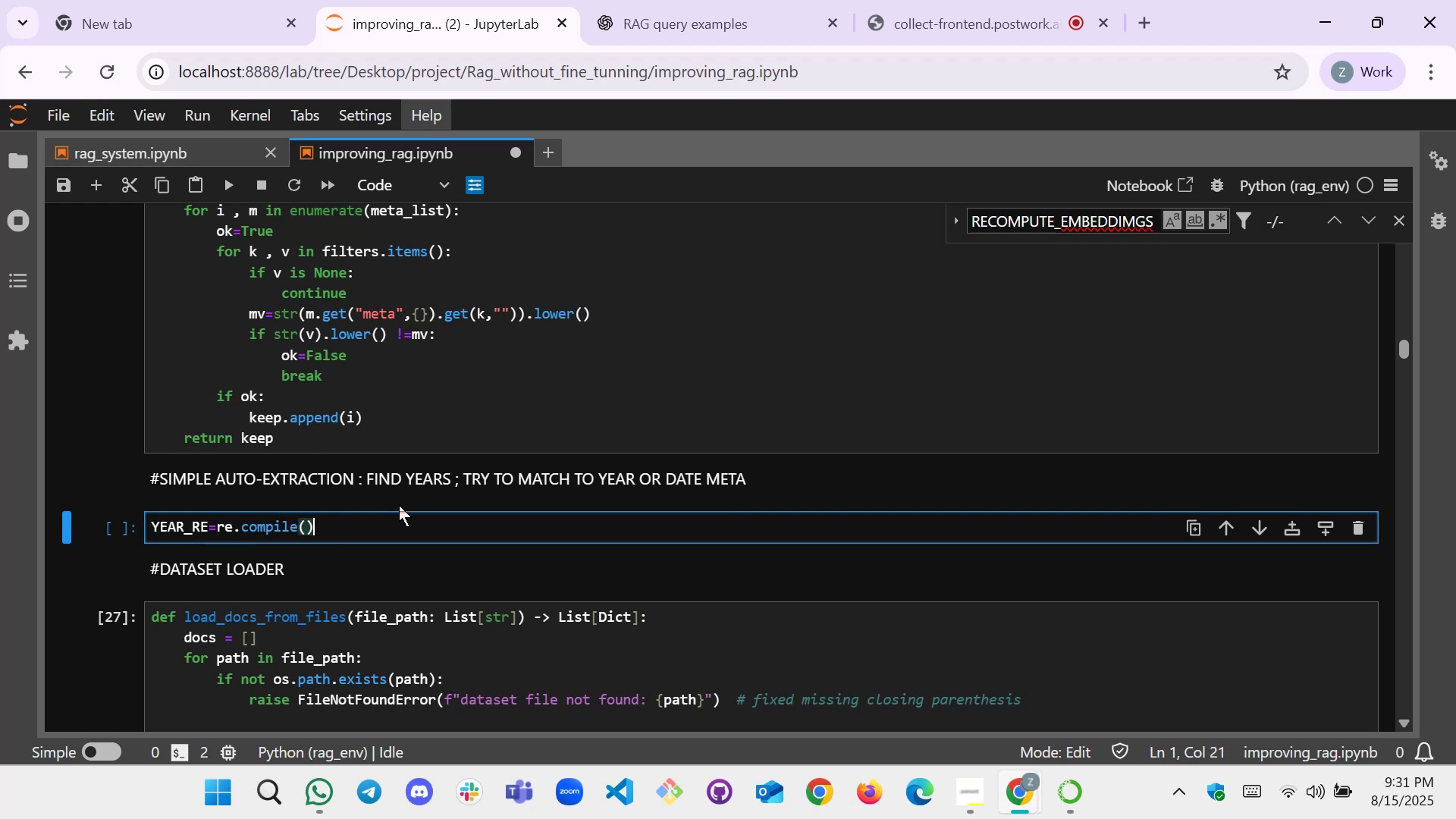 
key(ArrowLeft)
 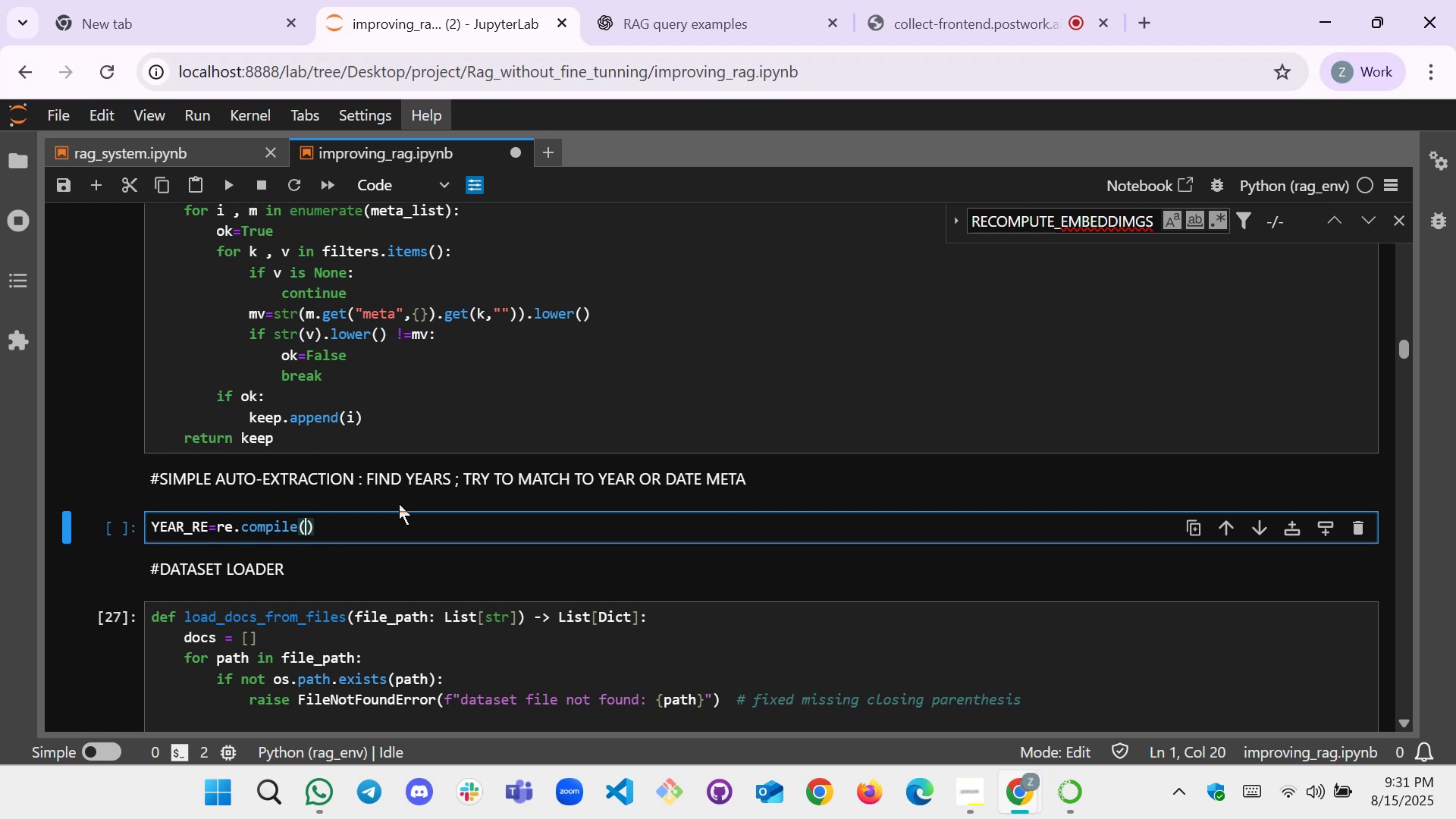 
wait(23.38)
 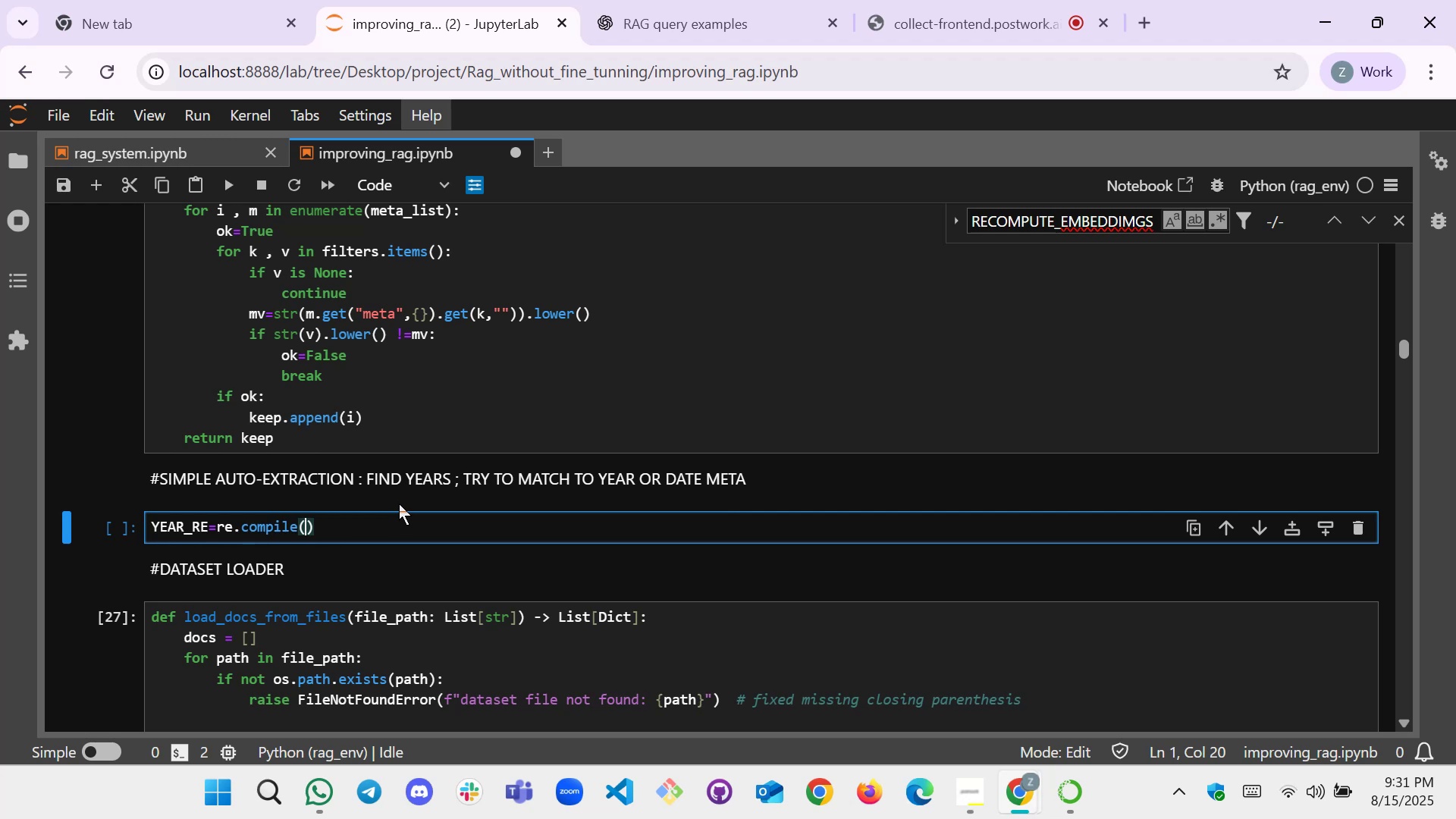 
key(R)
 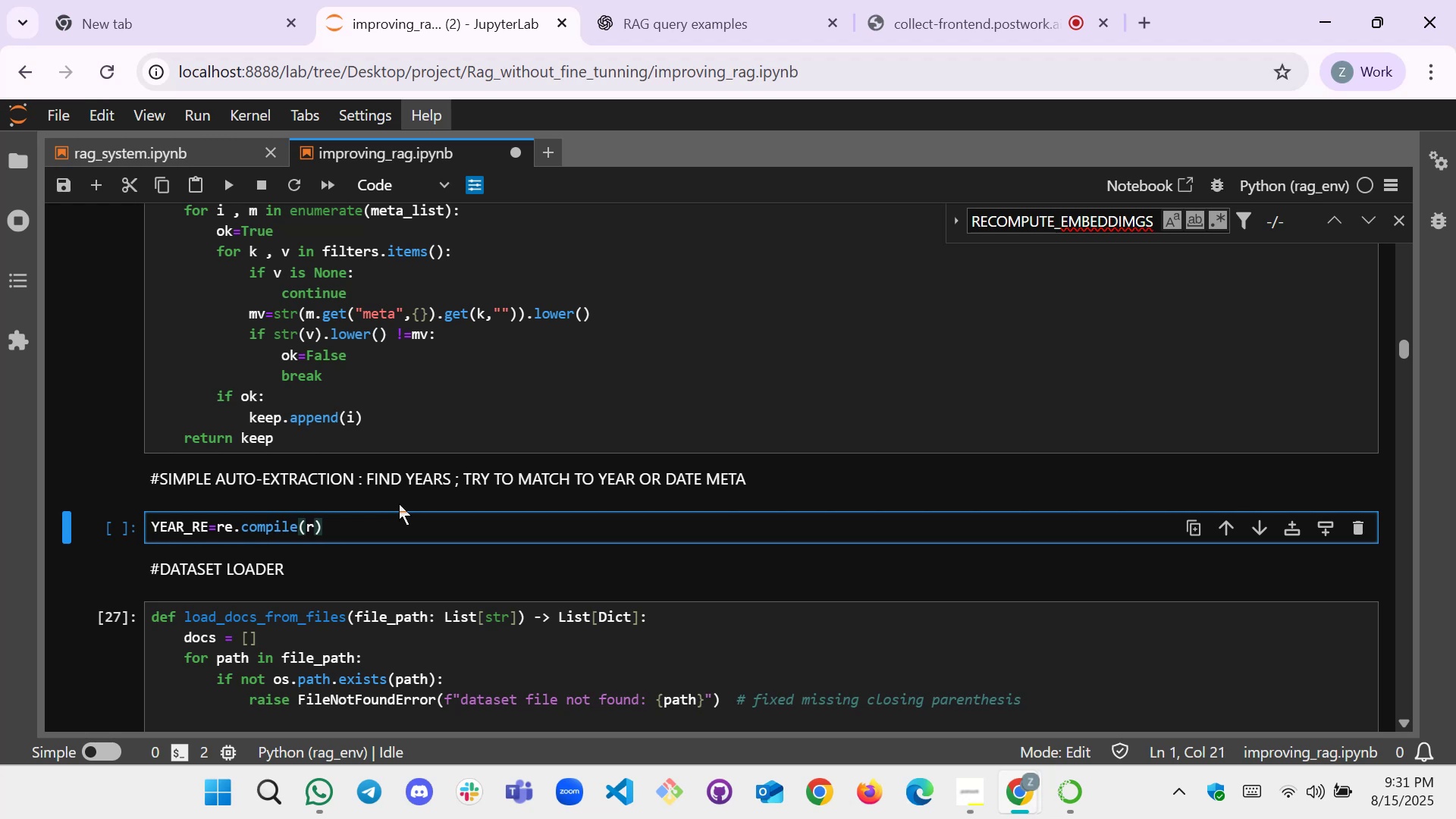 
key(Backspace)
 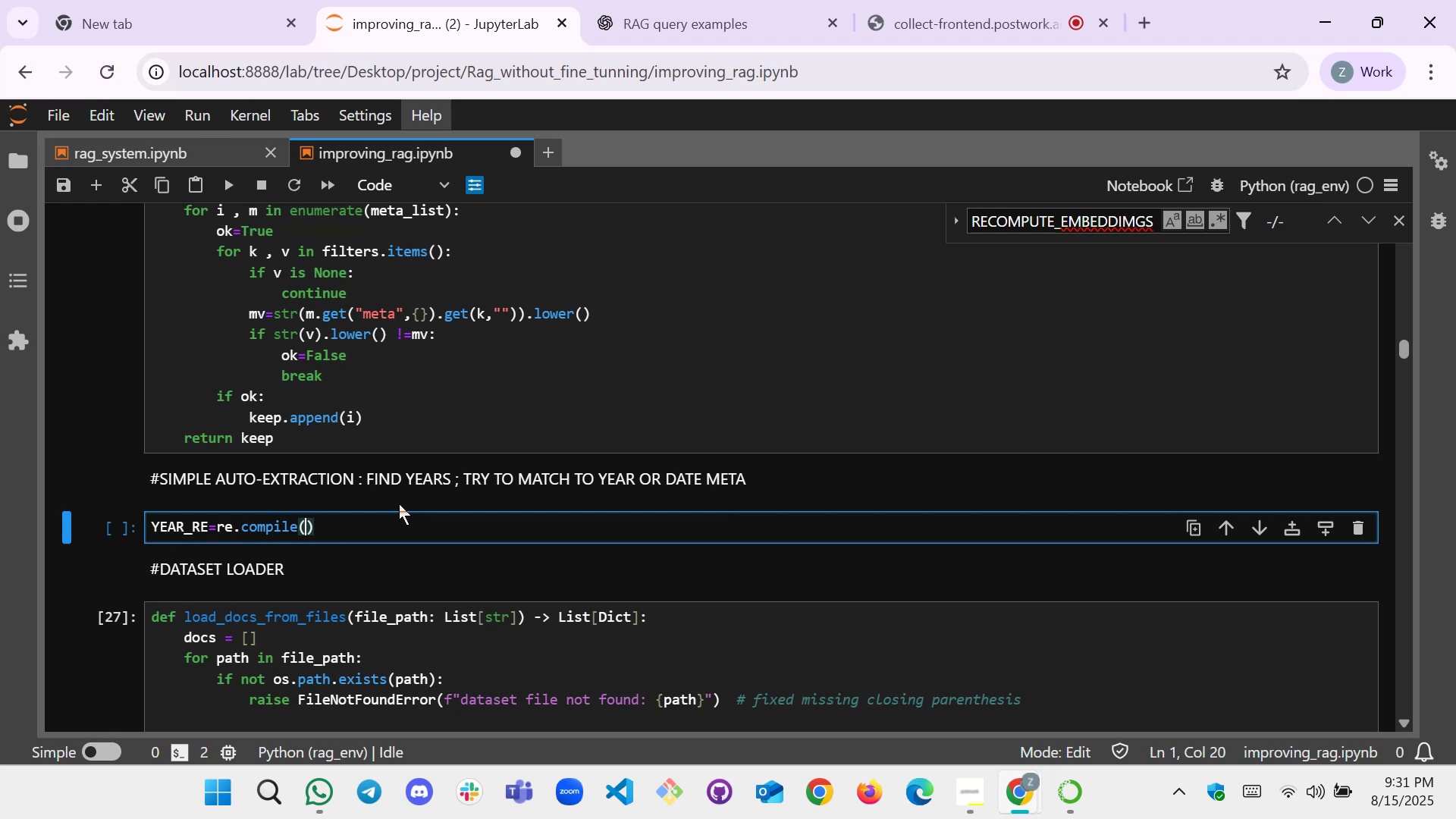 
key(R)
 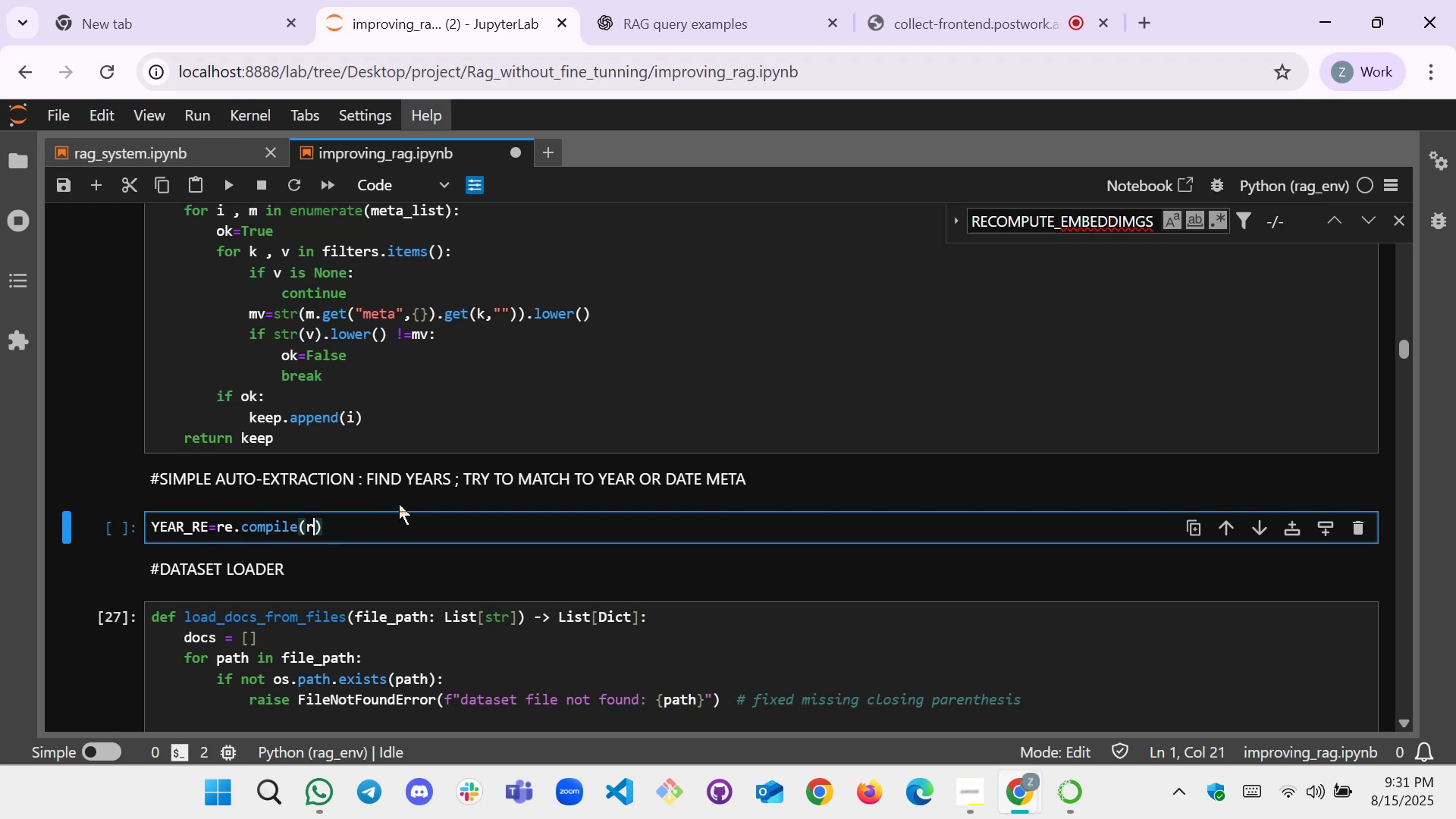 
key(Shift+Quote)
 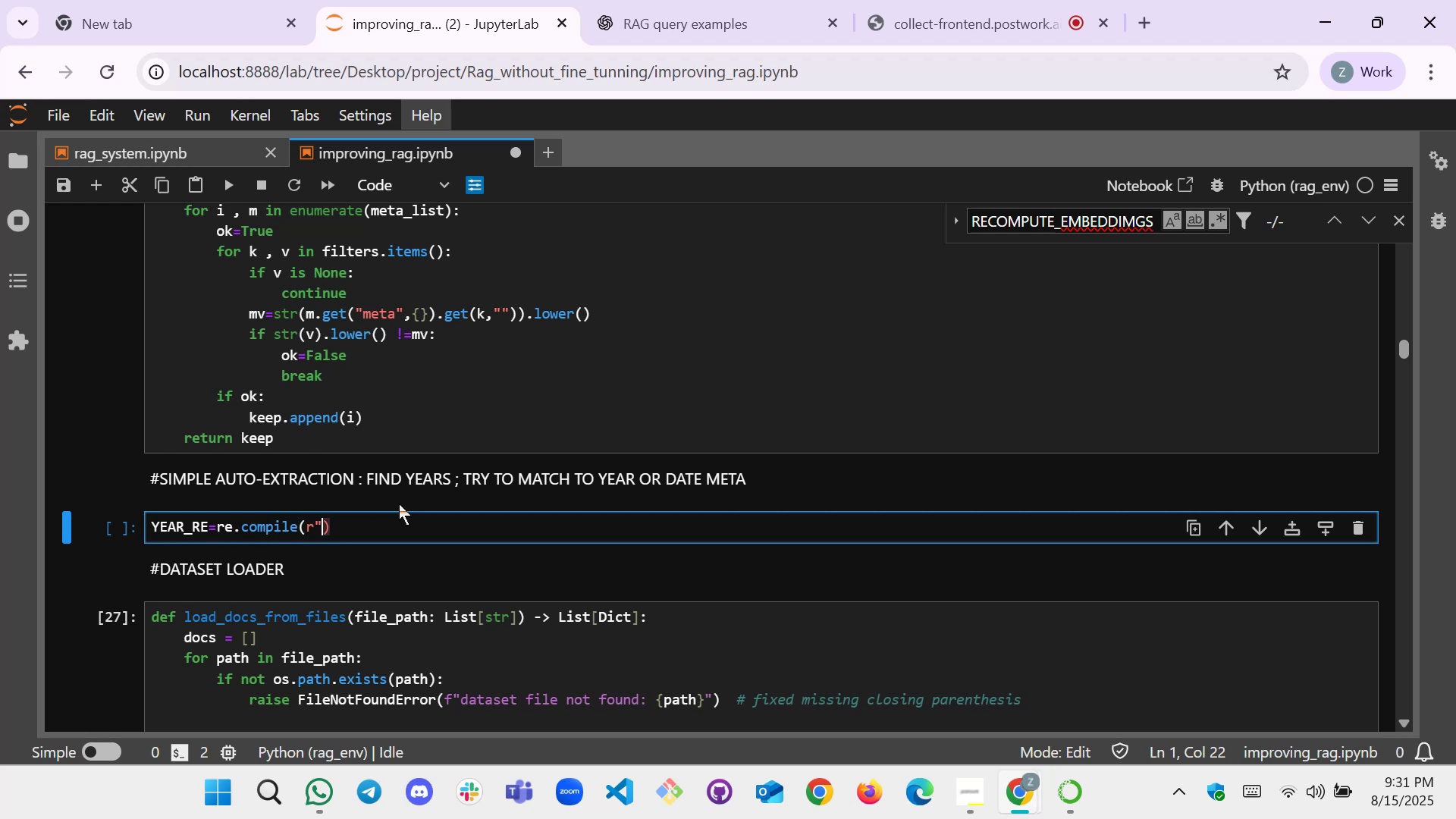 
key(Shift+Quote)
 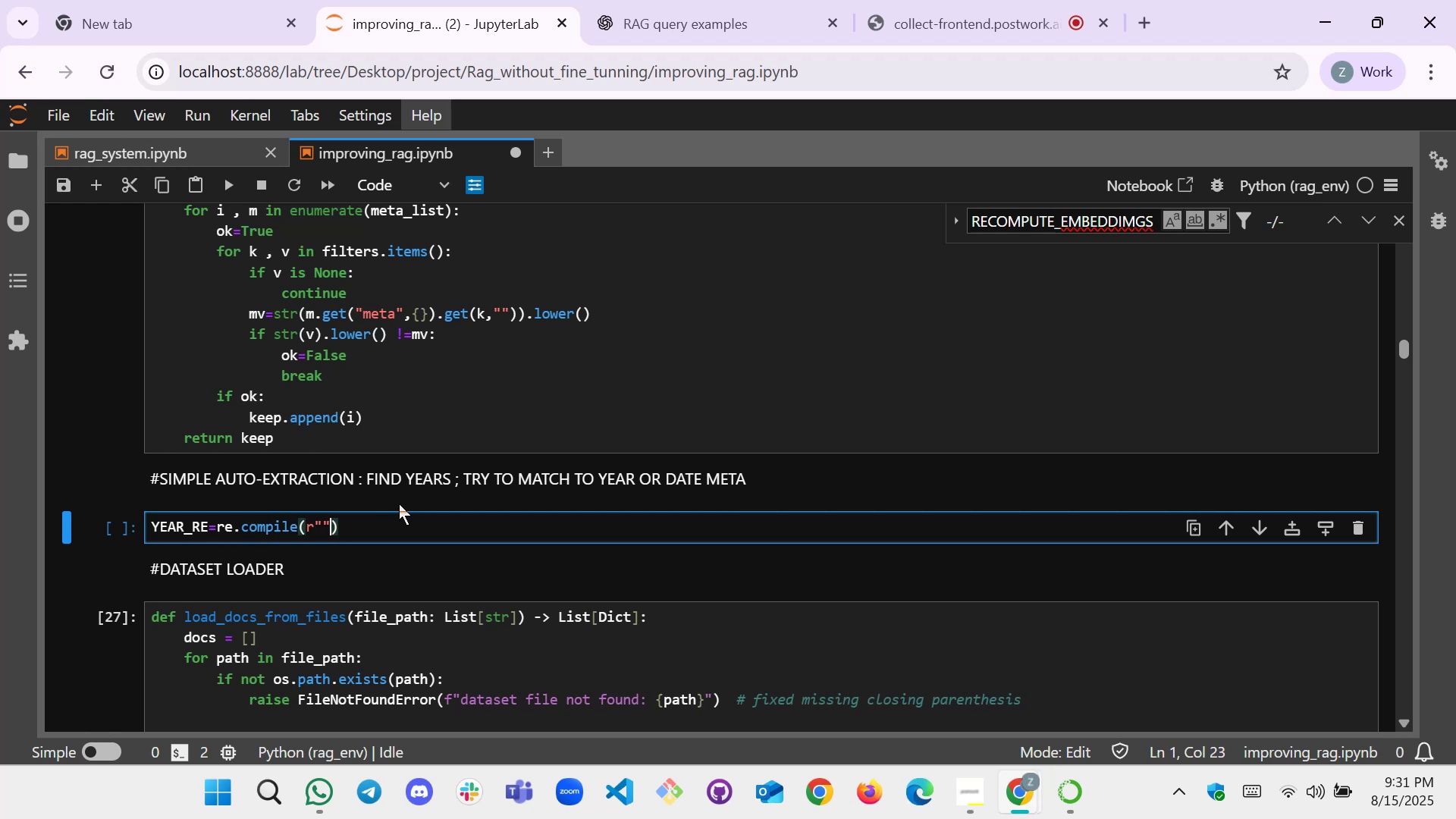 
key(ArrowLeft)
 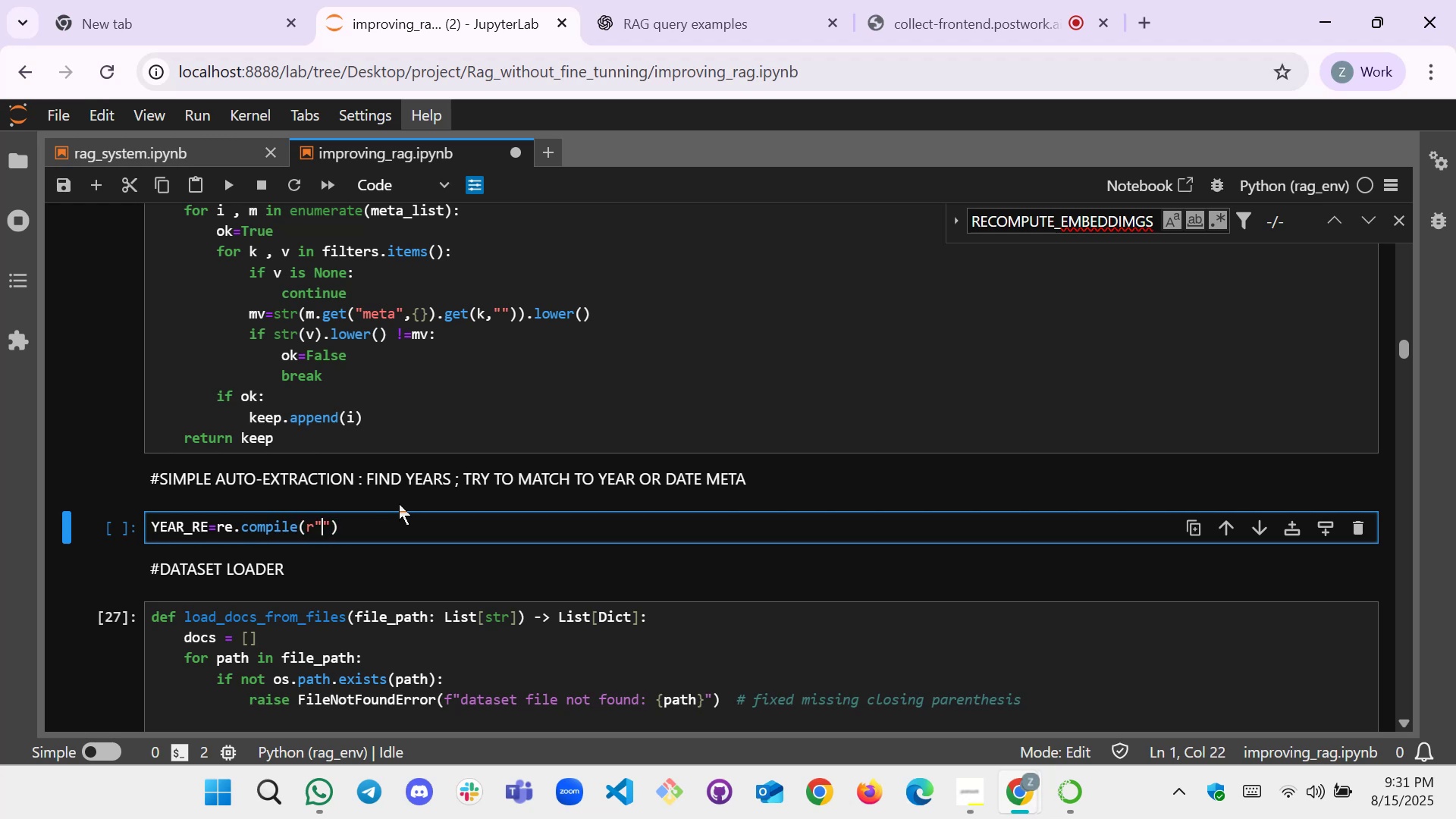 
key(Break)
 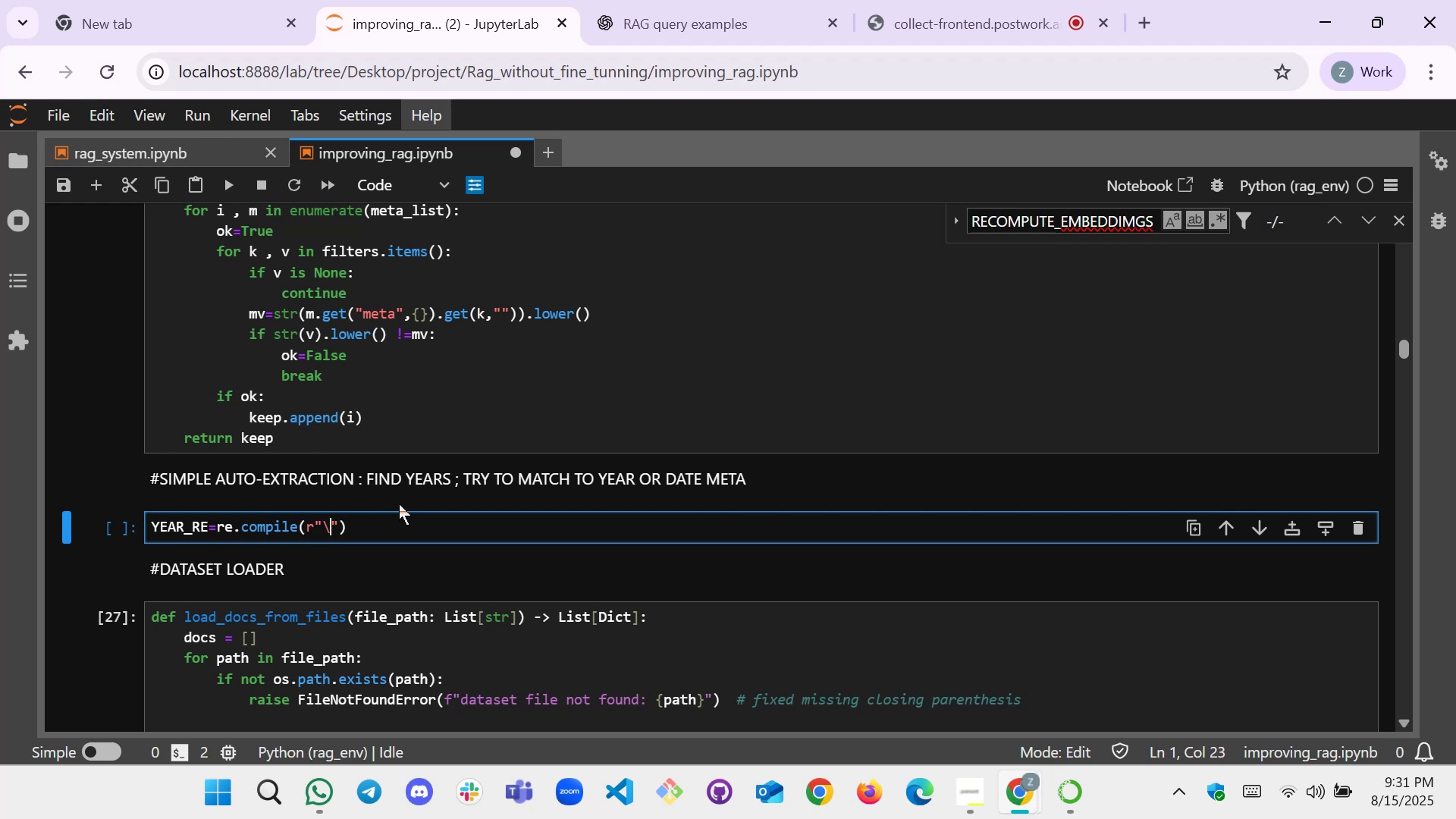 
key(B)
 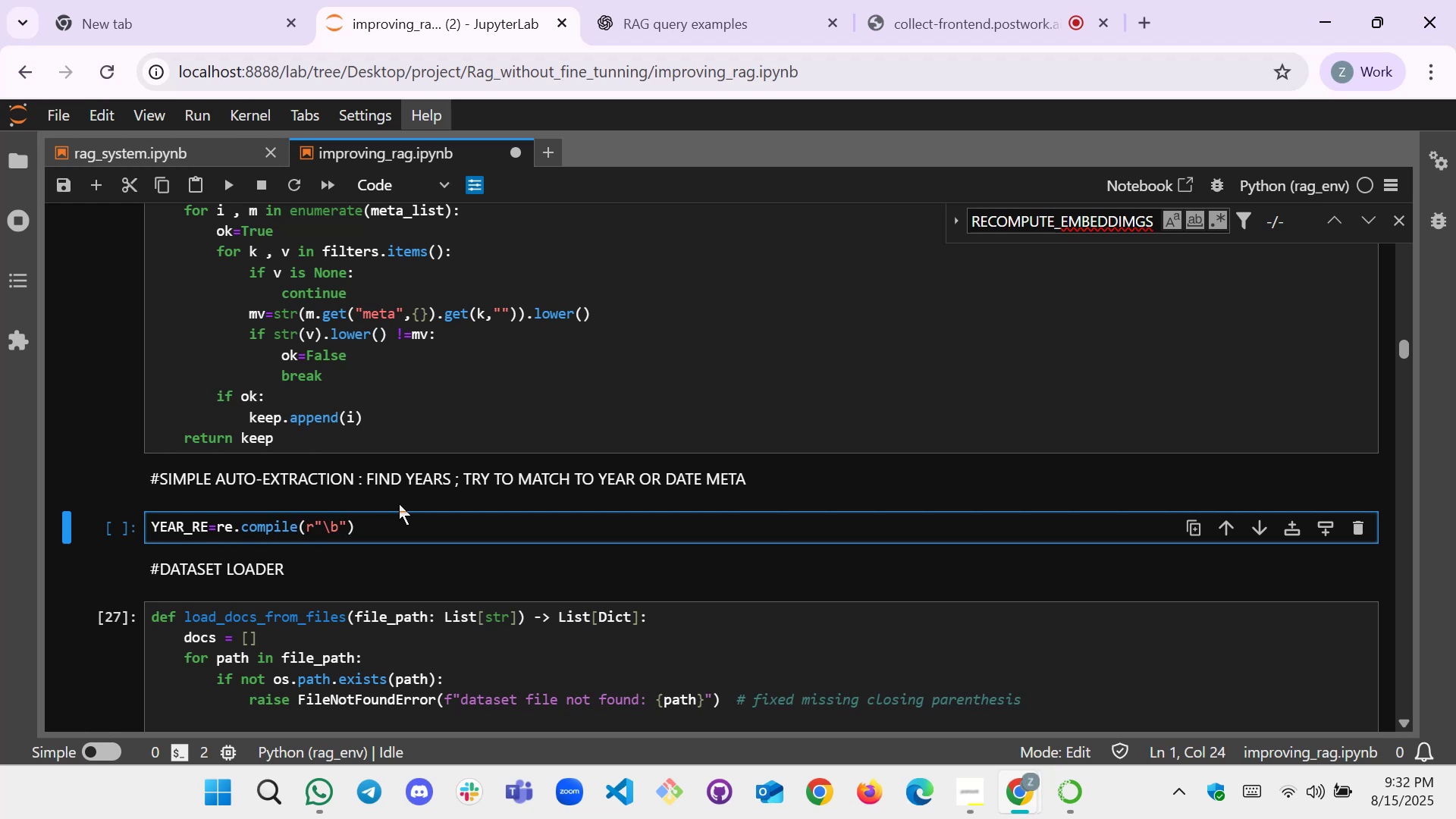 
type((19_)
key(Backspace)
type(0)
key(Backspace)
type())
key(Backspace)
type([PageDown])
 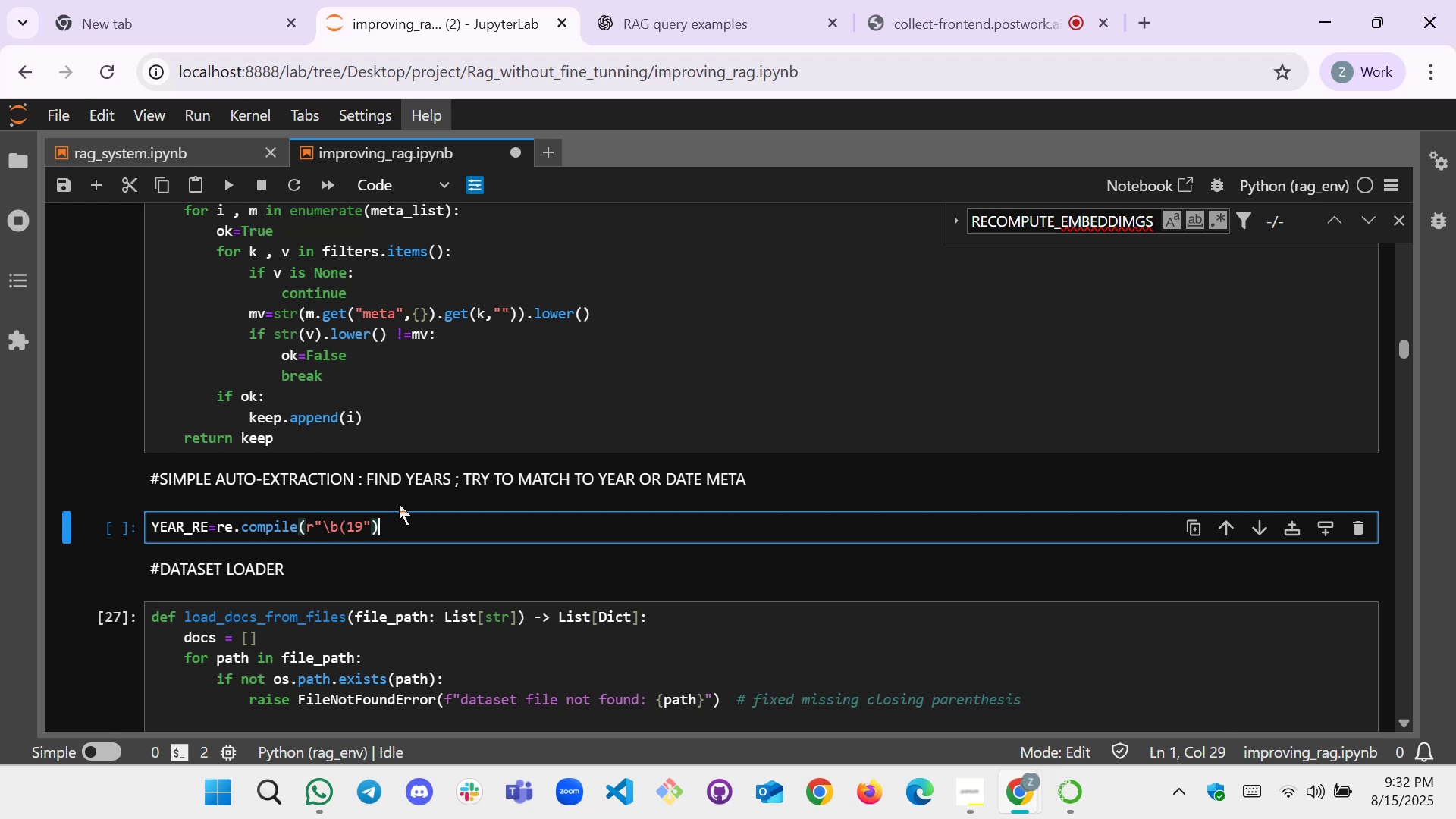 
key(ArrowLeft)
 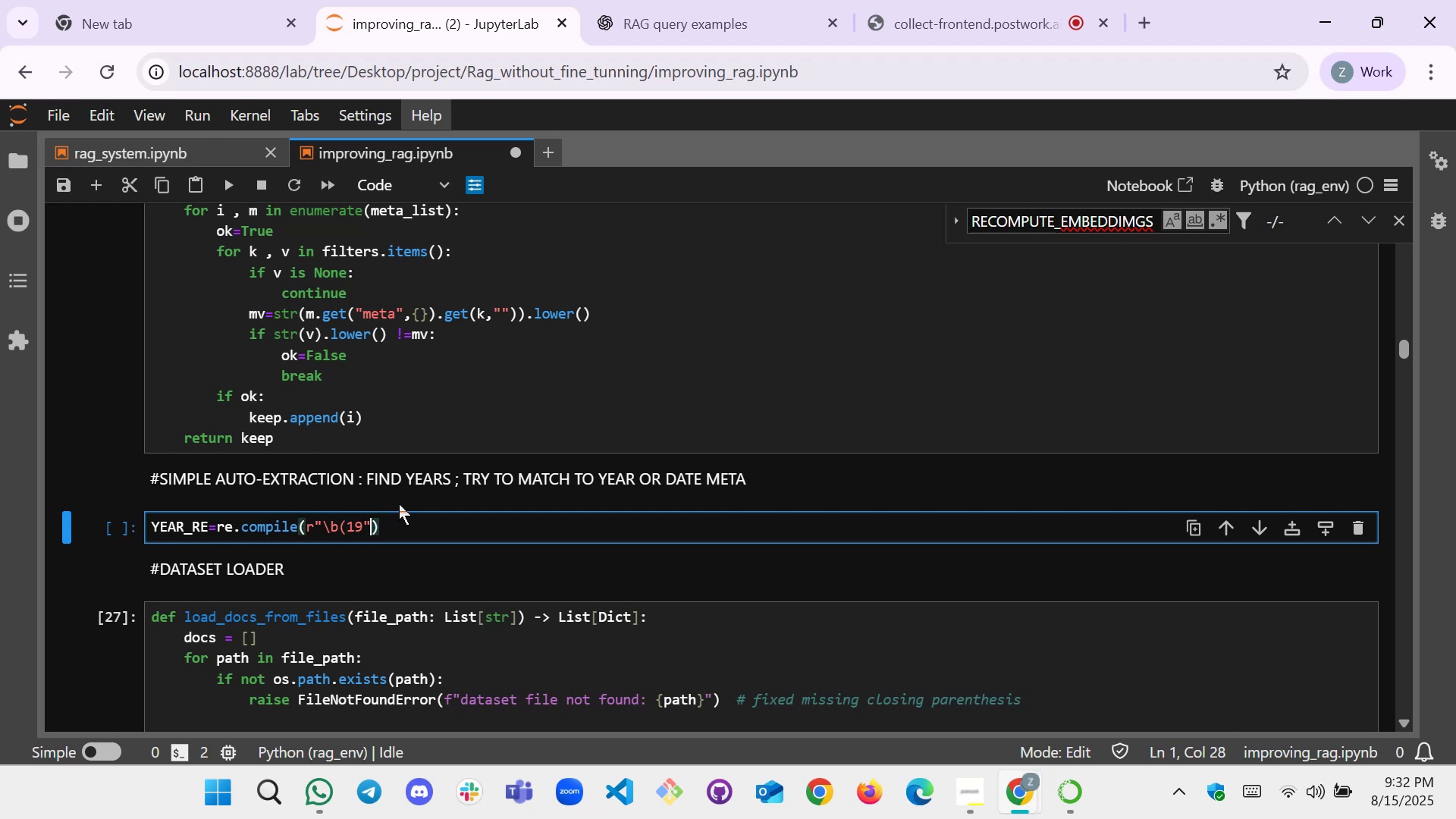 
key(ArrowLeft)
 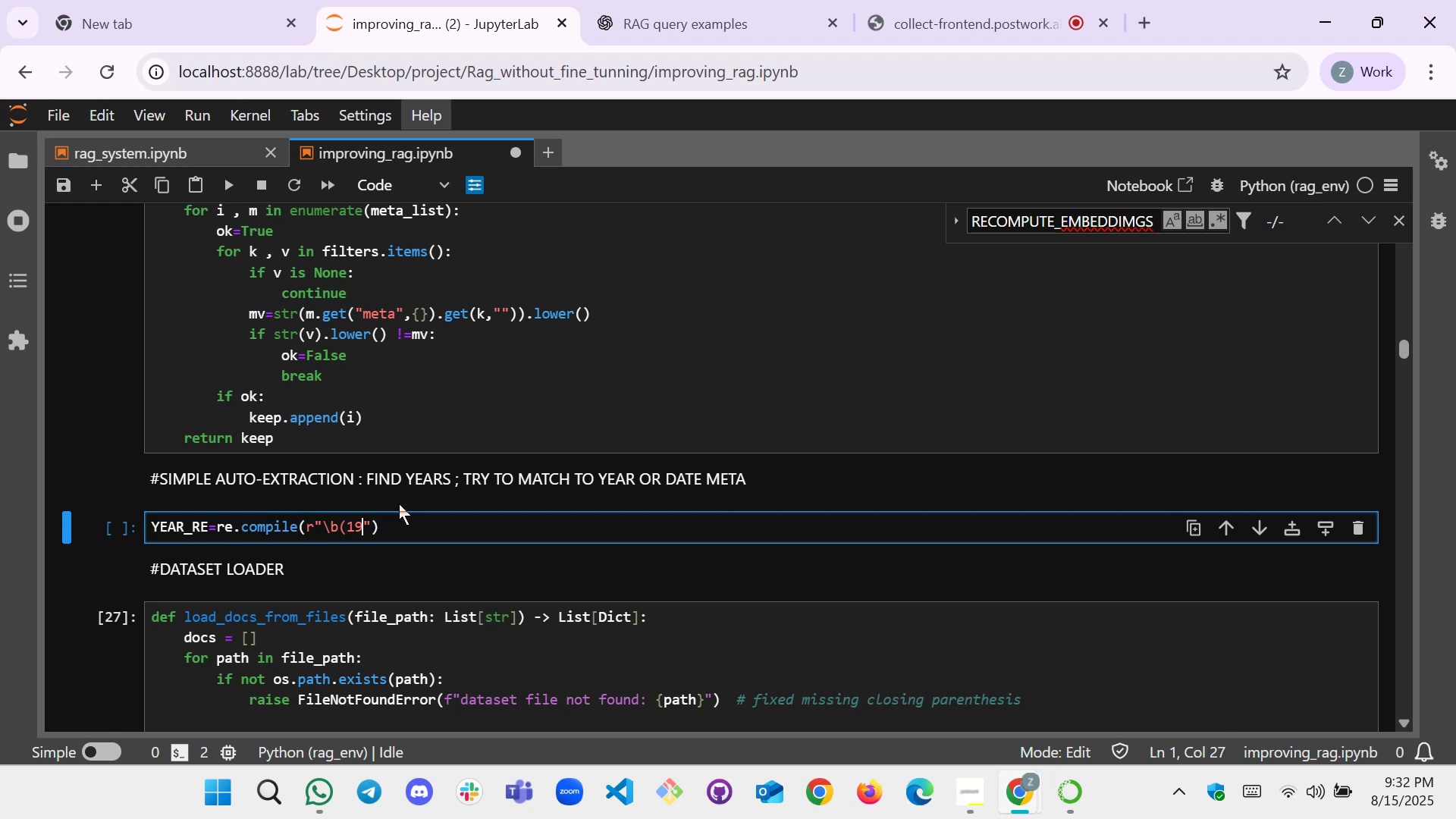 
type([Break]20))
 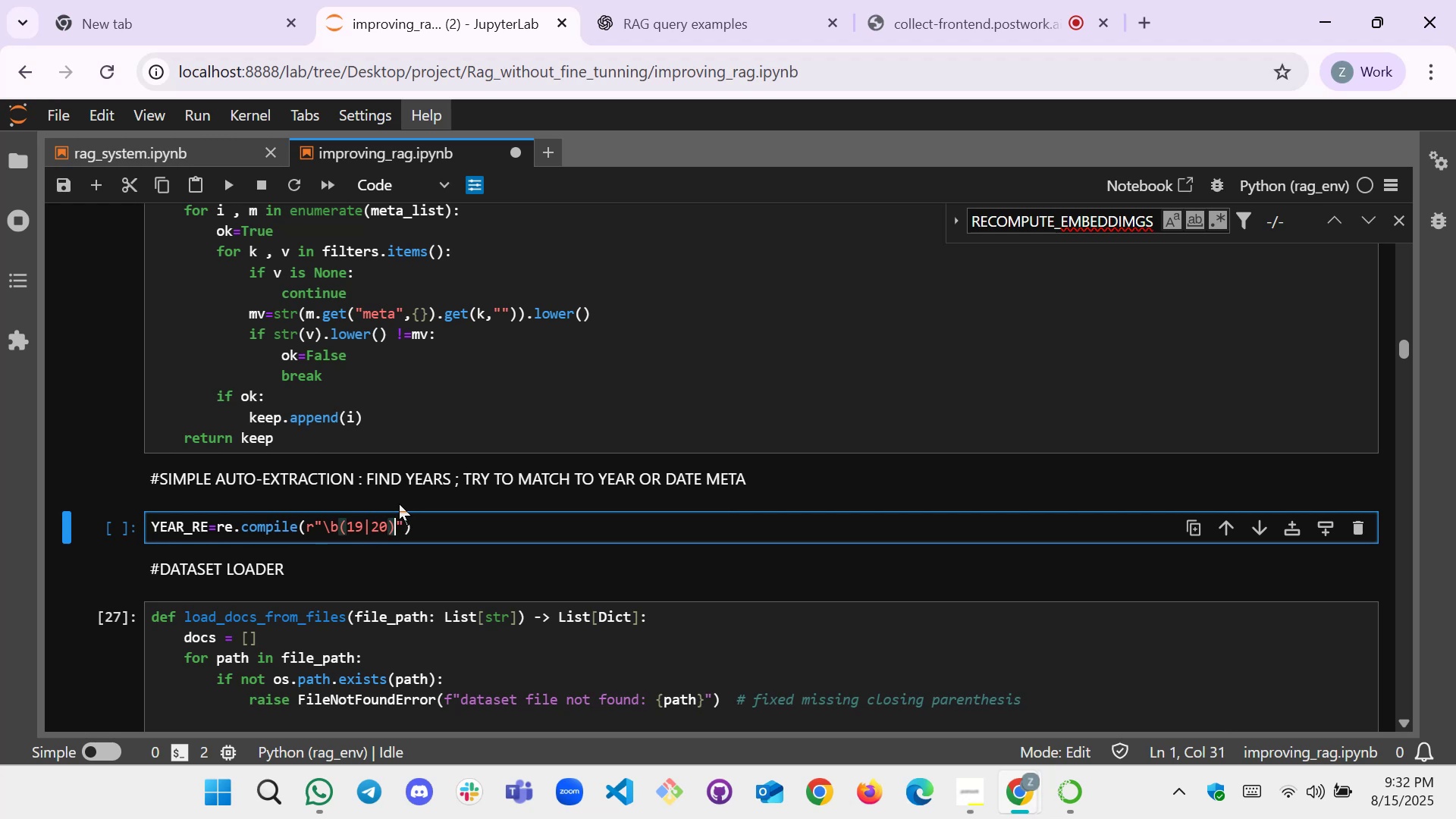 
wait(5.65)
 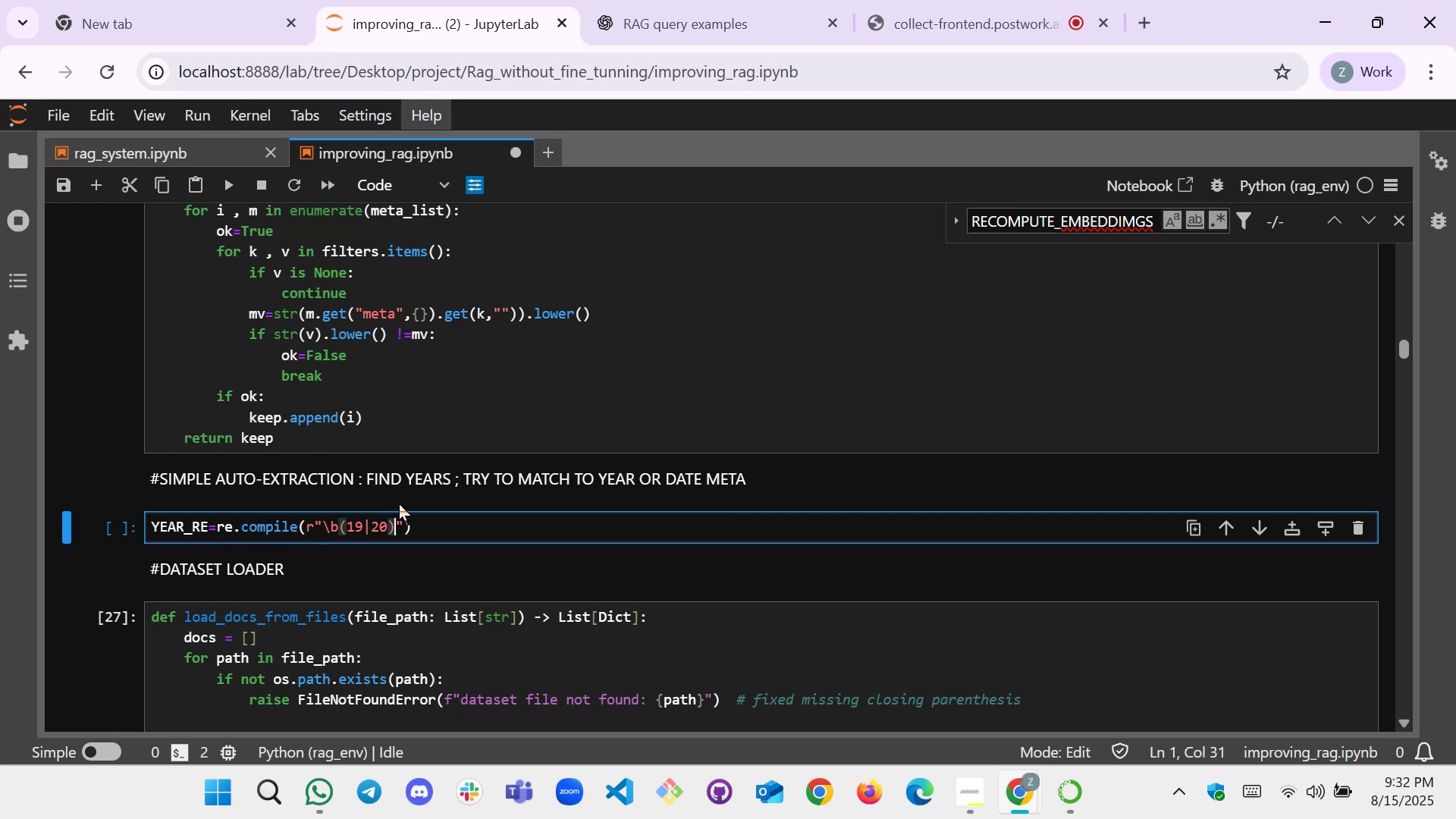 
key(Break)
 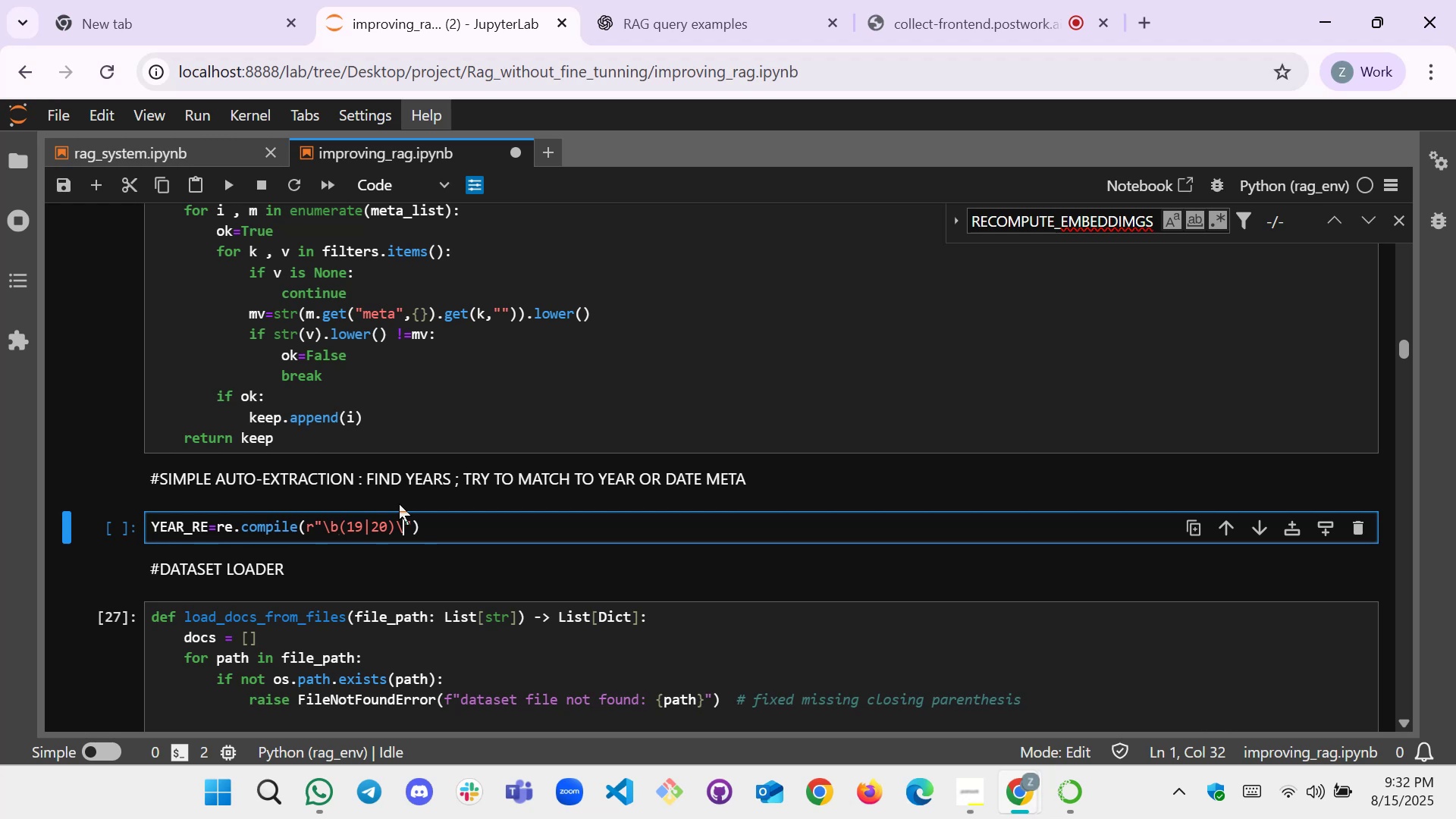 
key(D)
 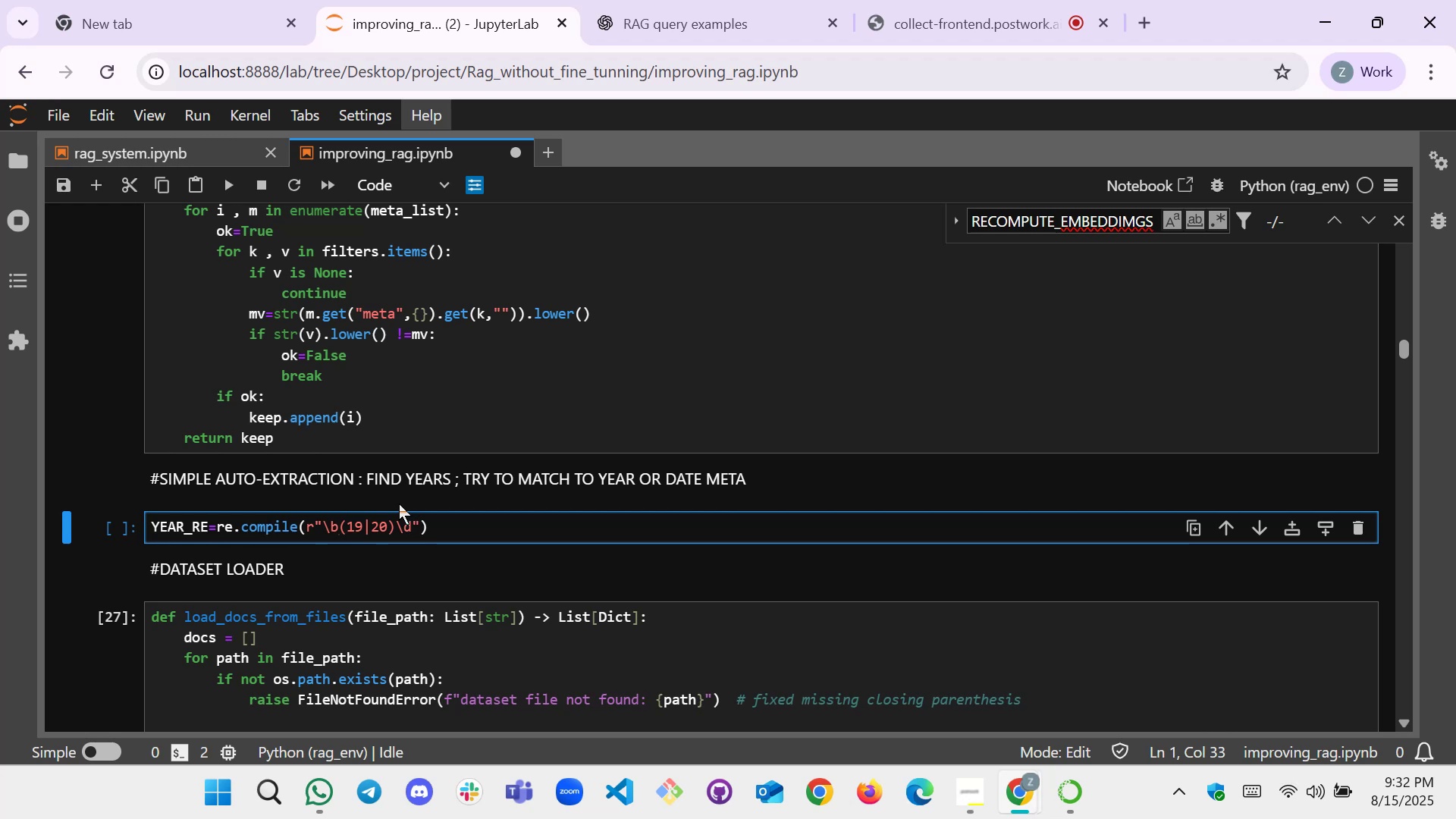 
key(Shift+BracketLeft)
 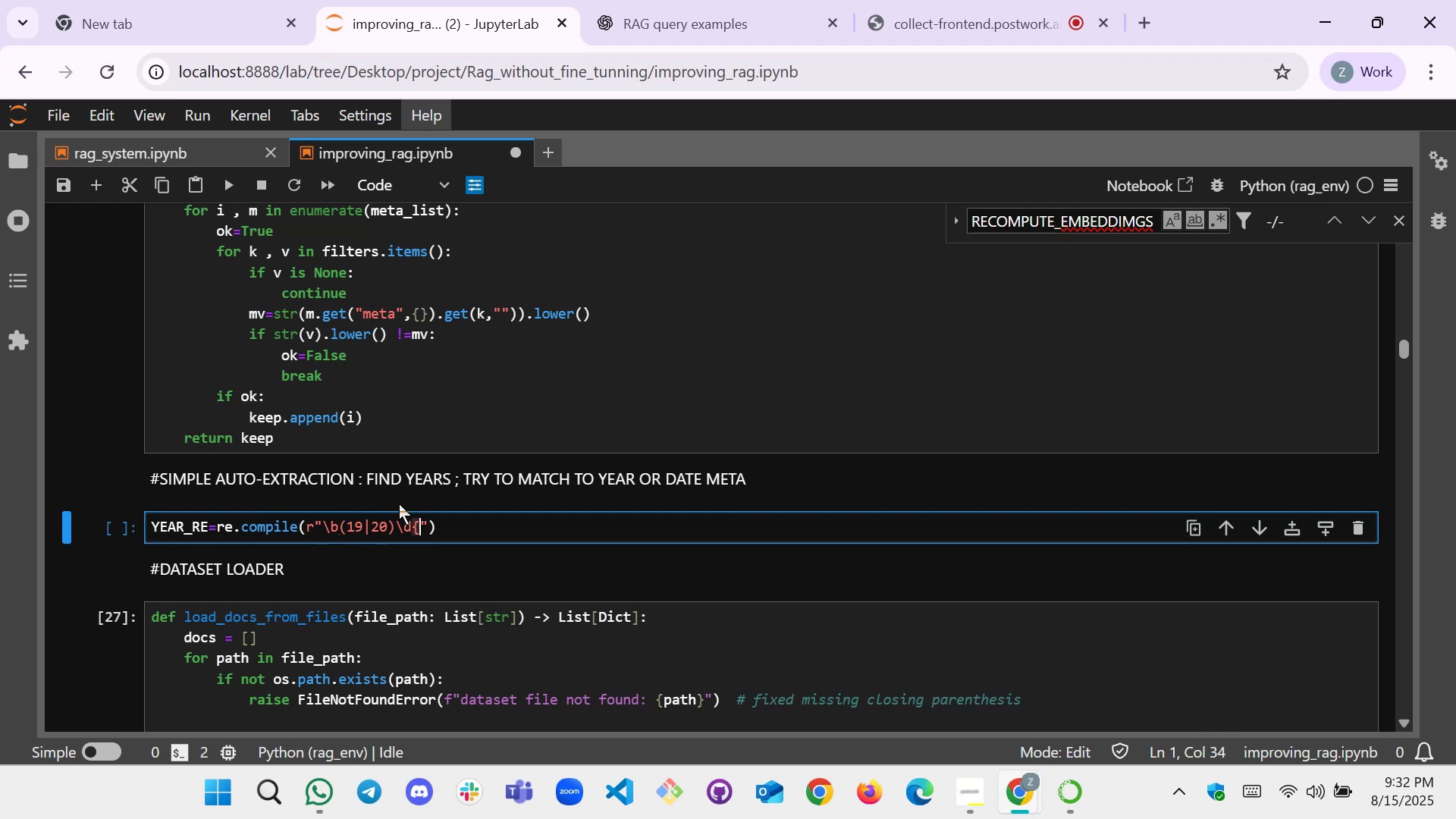 
key(Shift+BracketRight)
 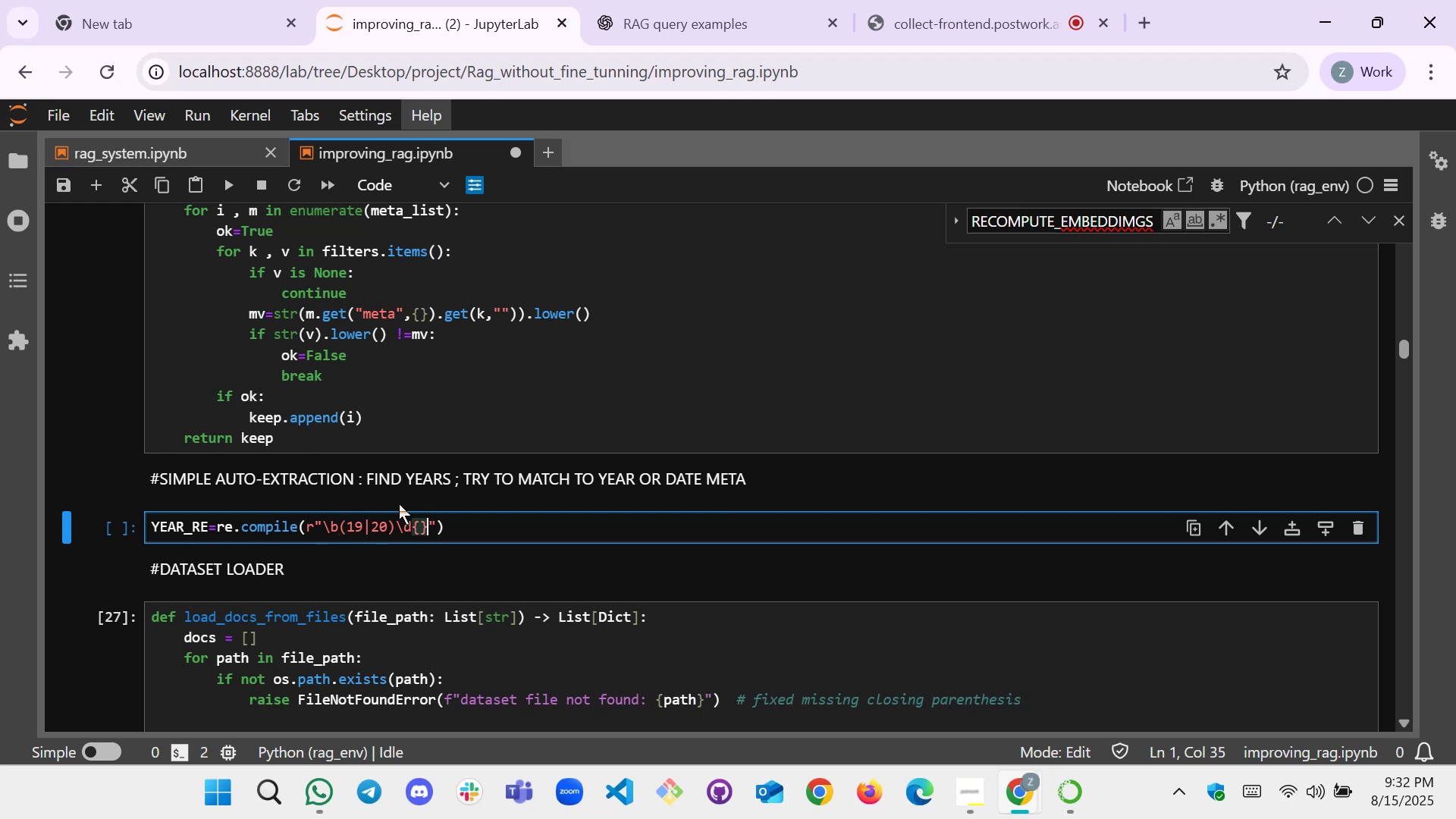 
key(ArrowLeft)
 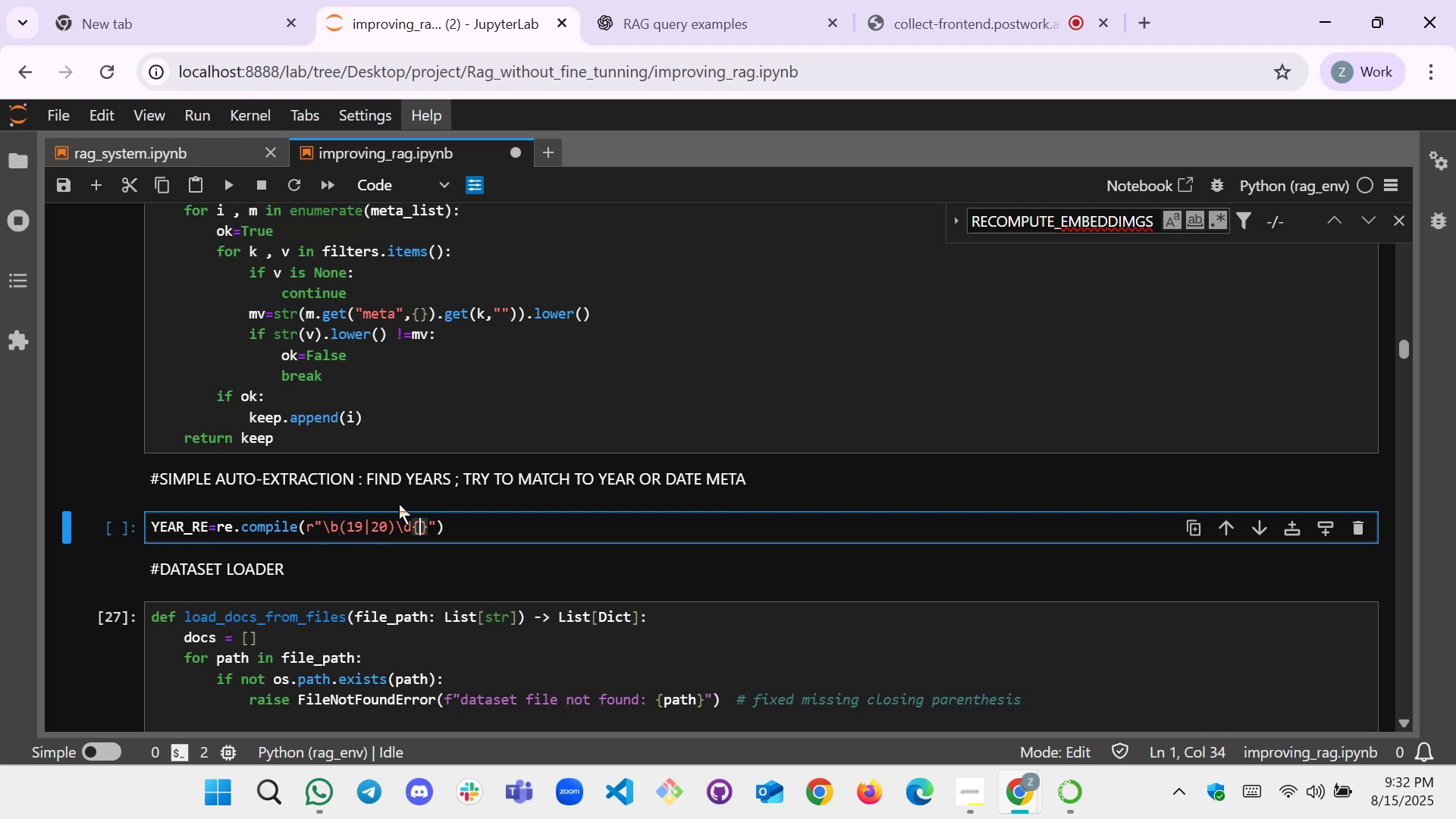 
key(2)
 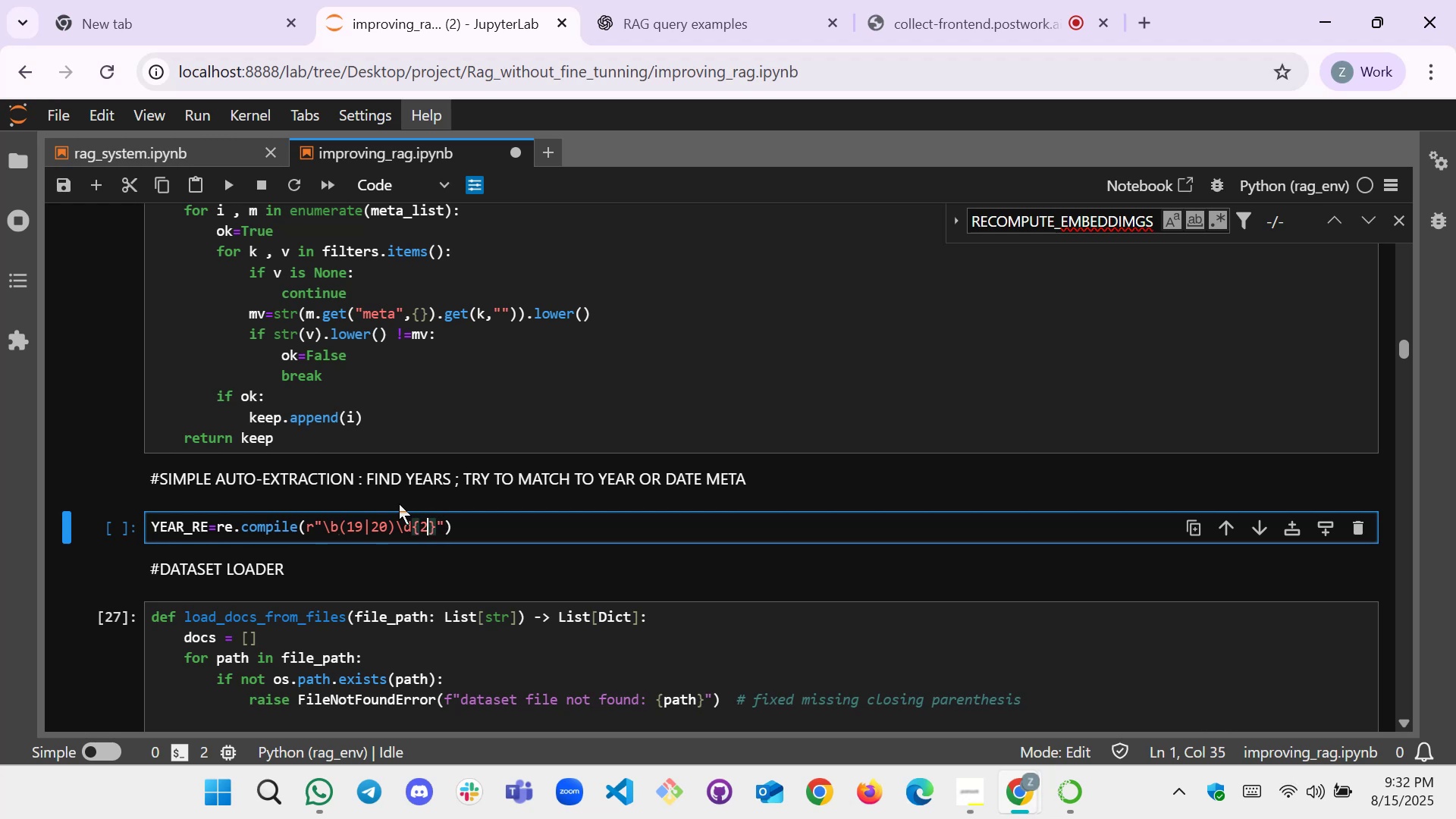 
key(ArrowRight)
 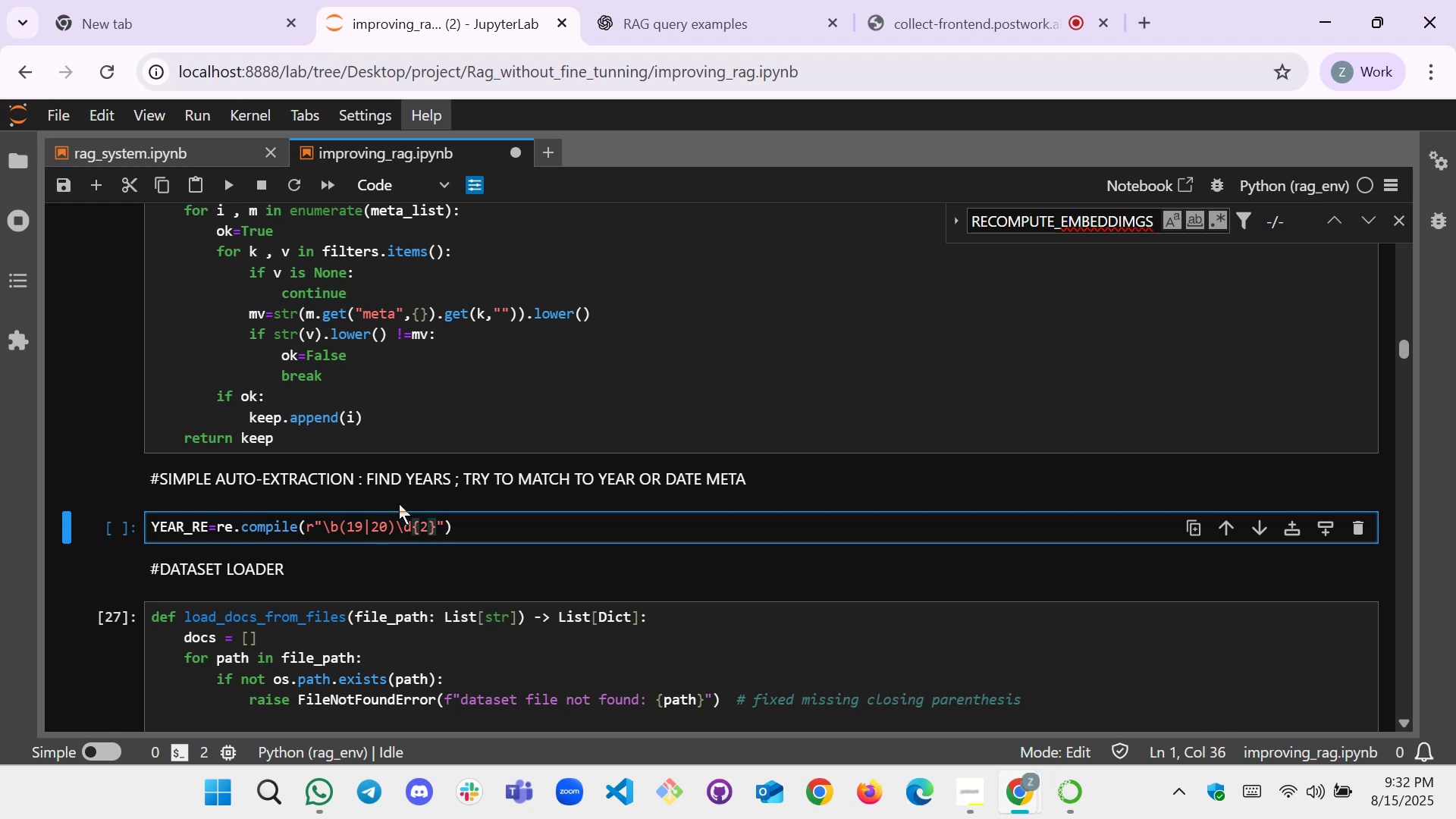 
key(Break)
 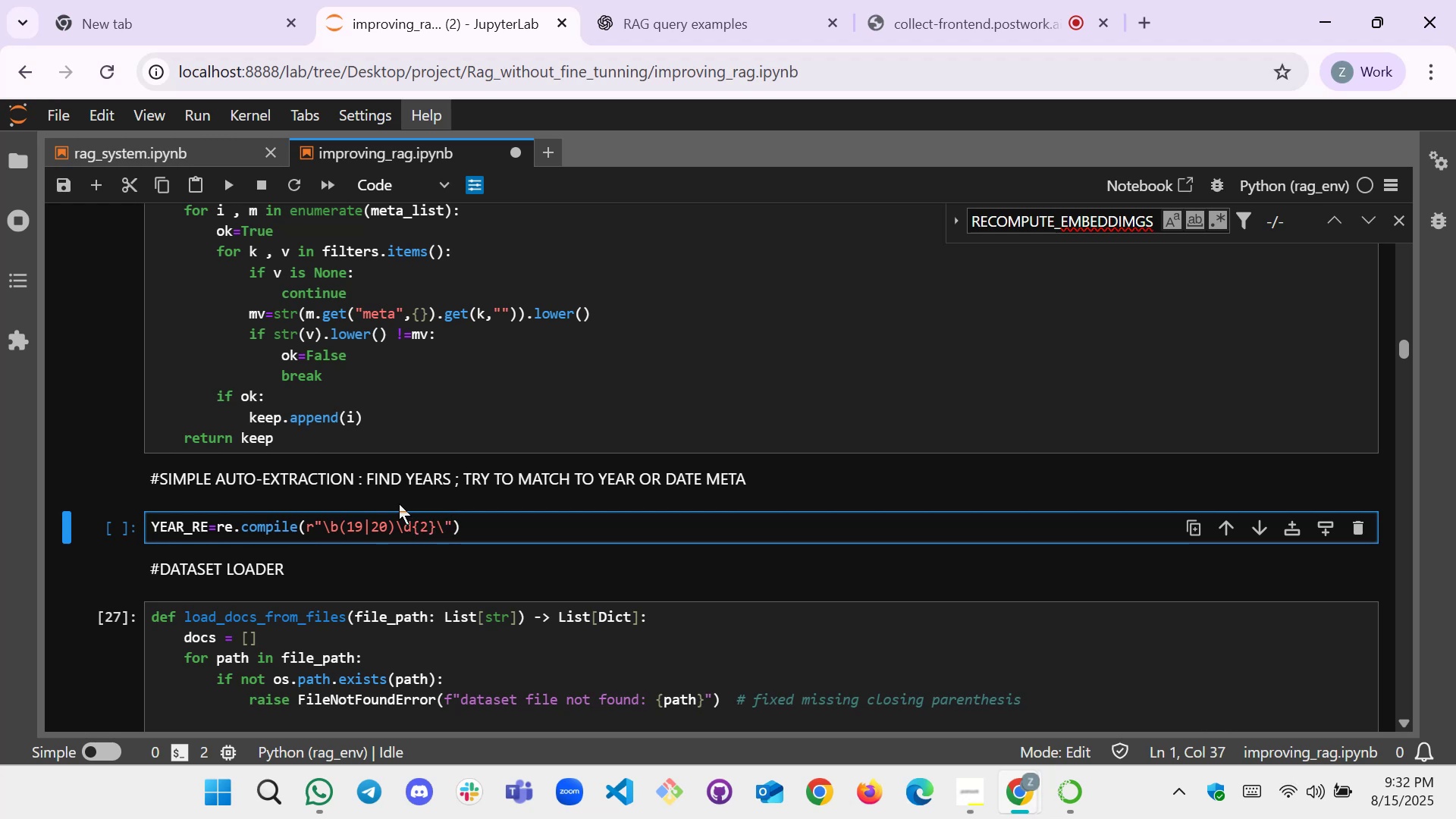 
key(B)
 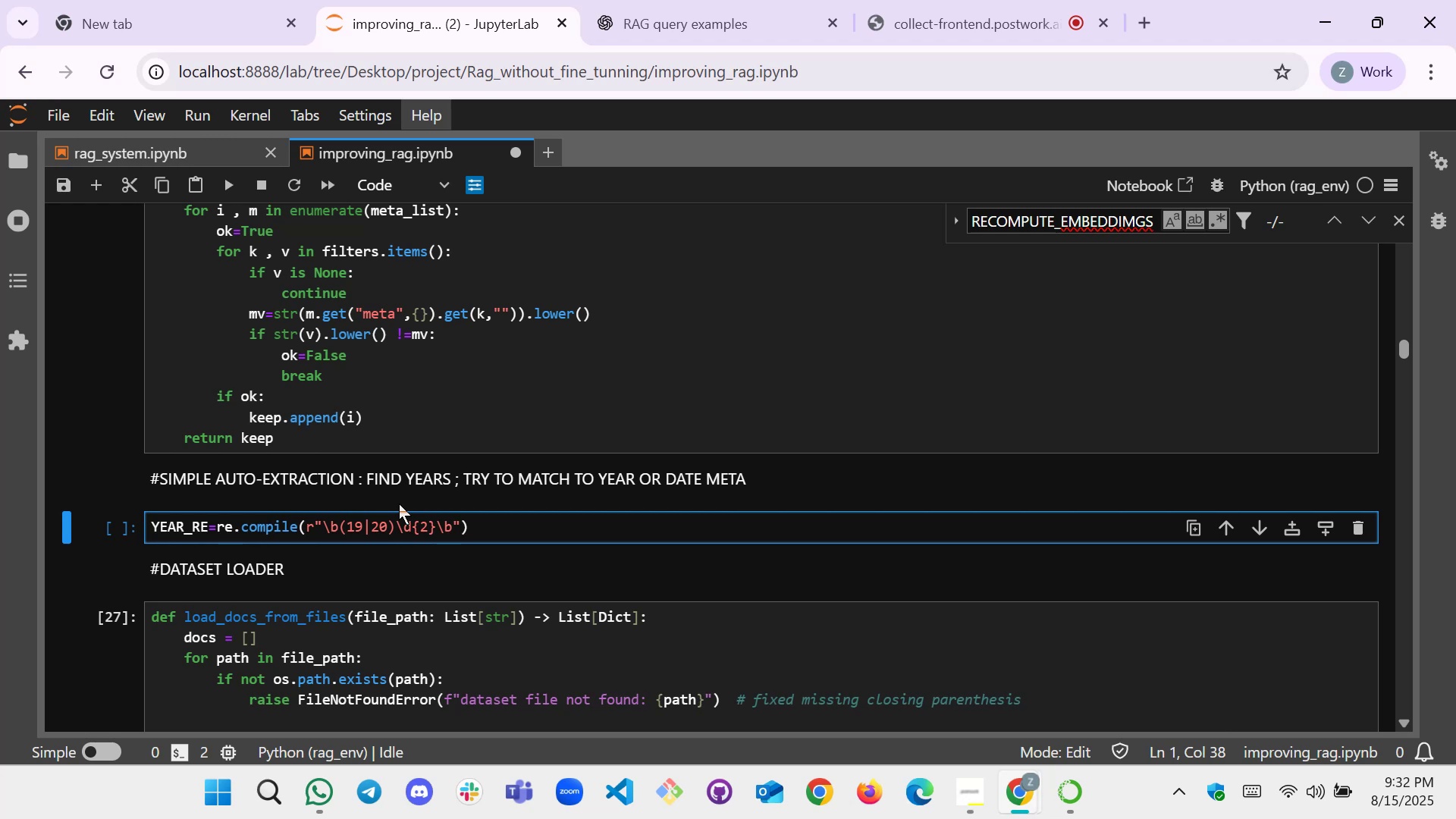 
key(ArrowRight)
 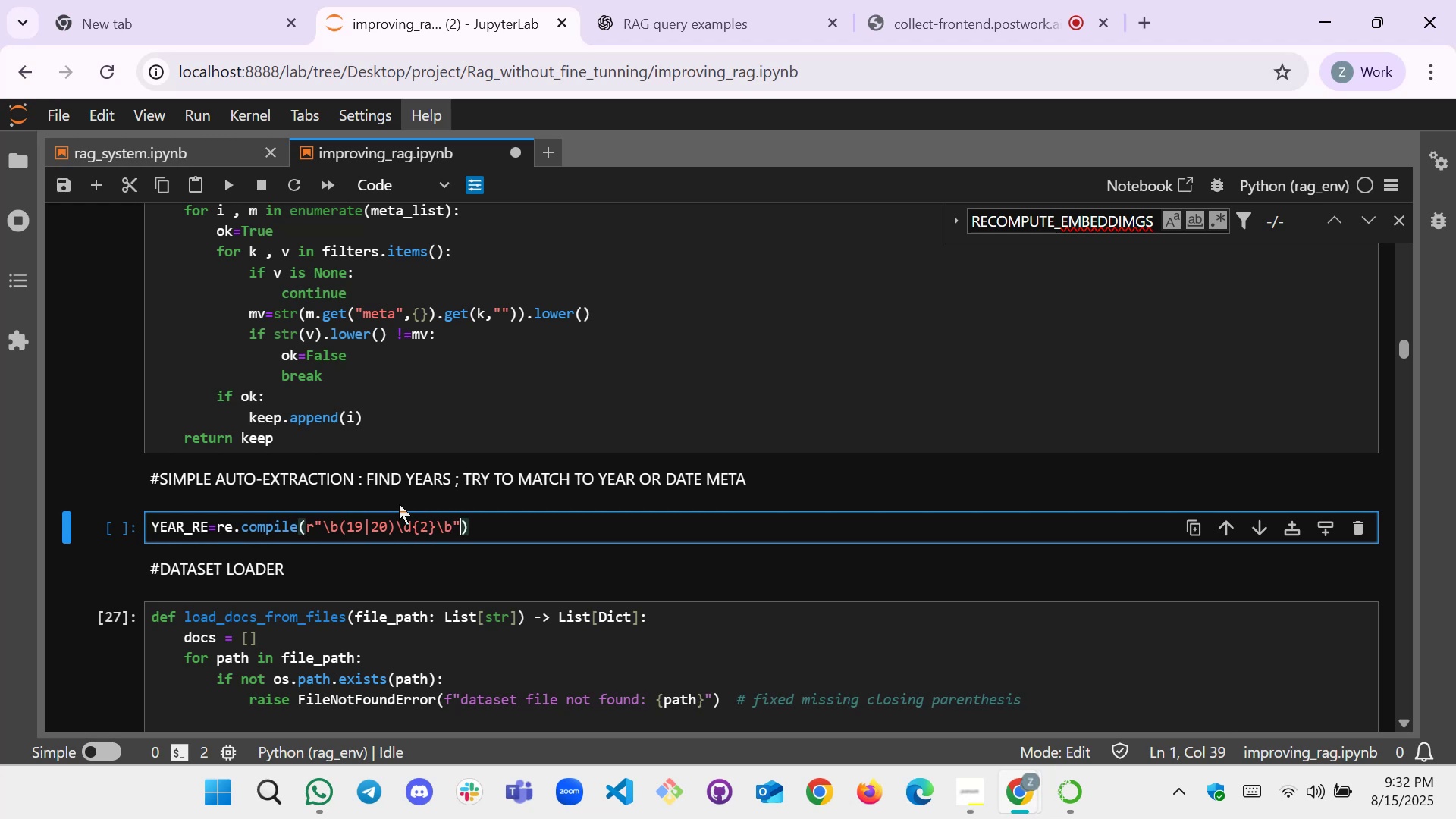 
key(ArrowRight)
 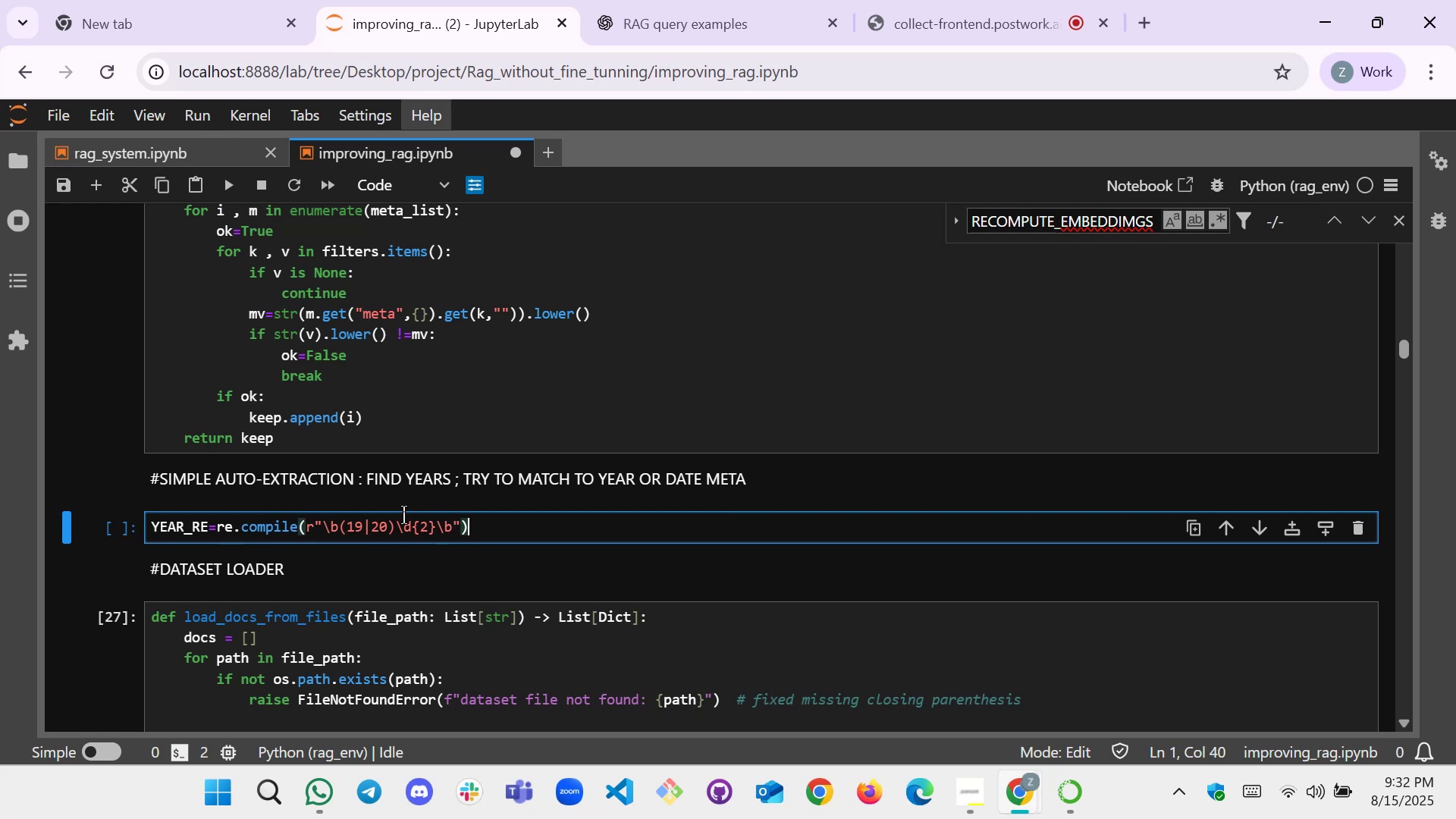 
left_click([405, 529])
 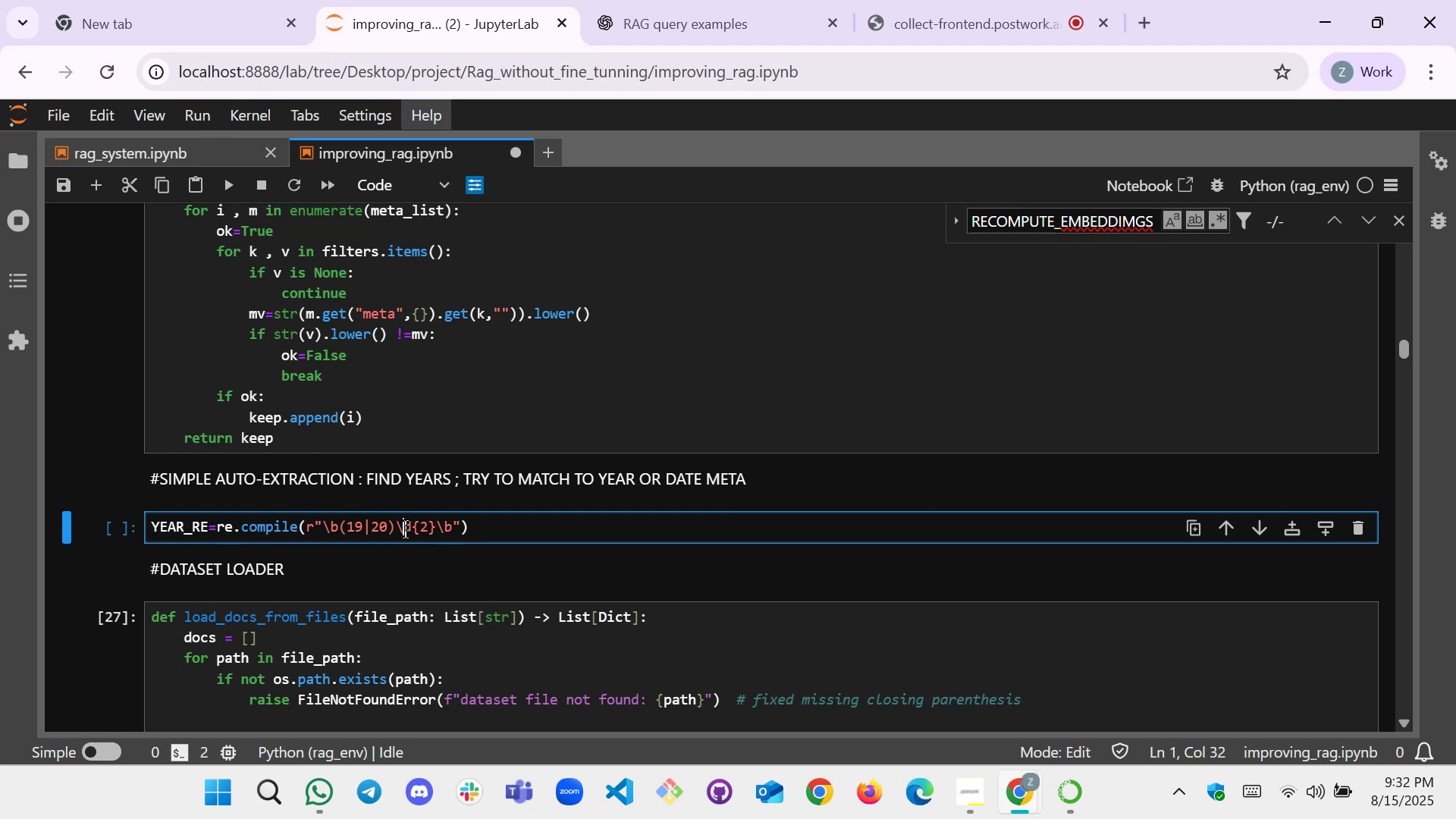 
key(Control+A)
 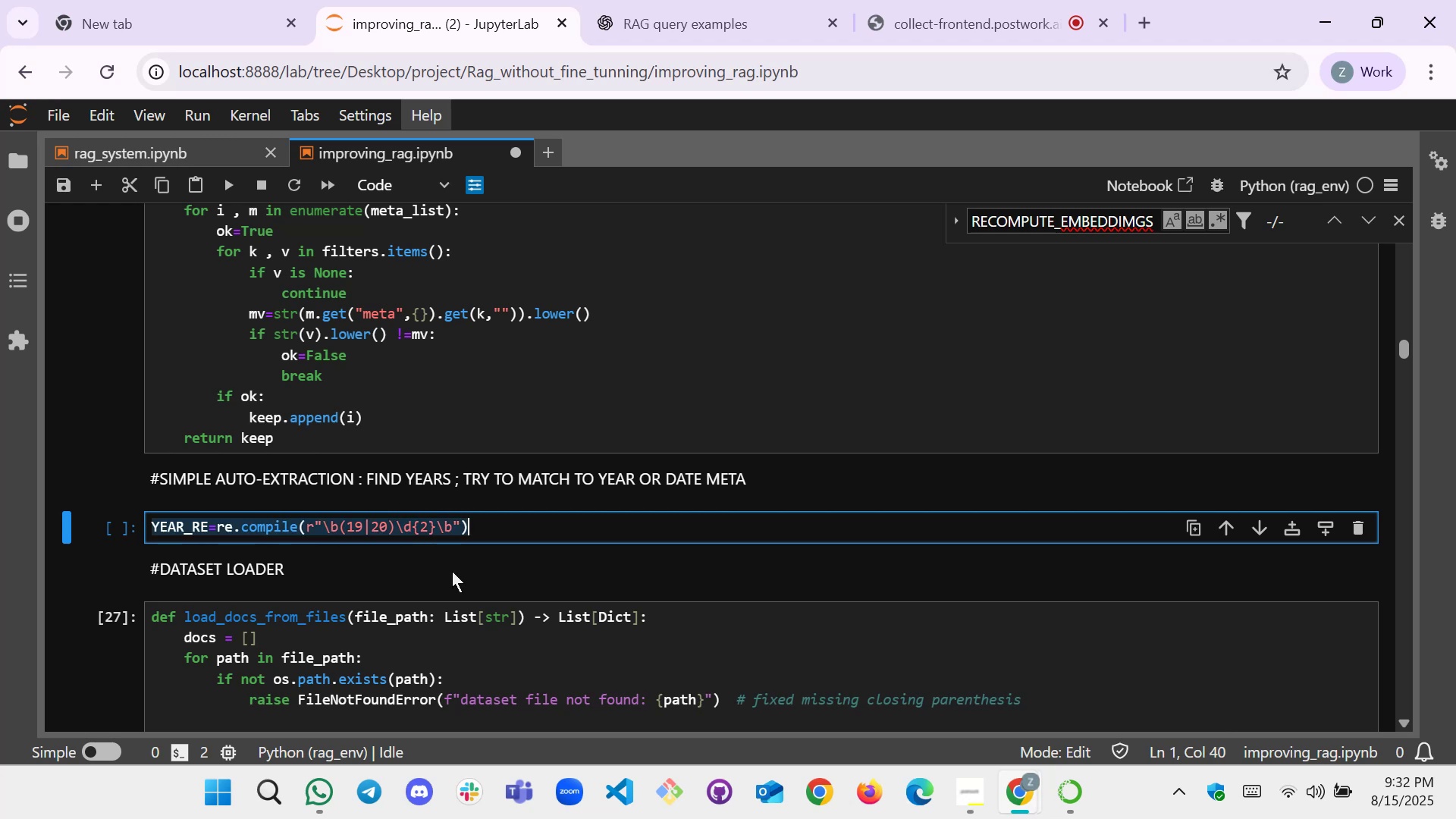 
key(Control+C)
 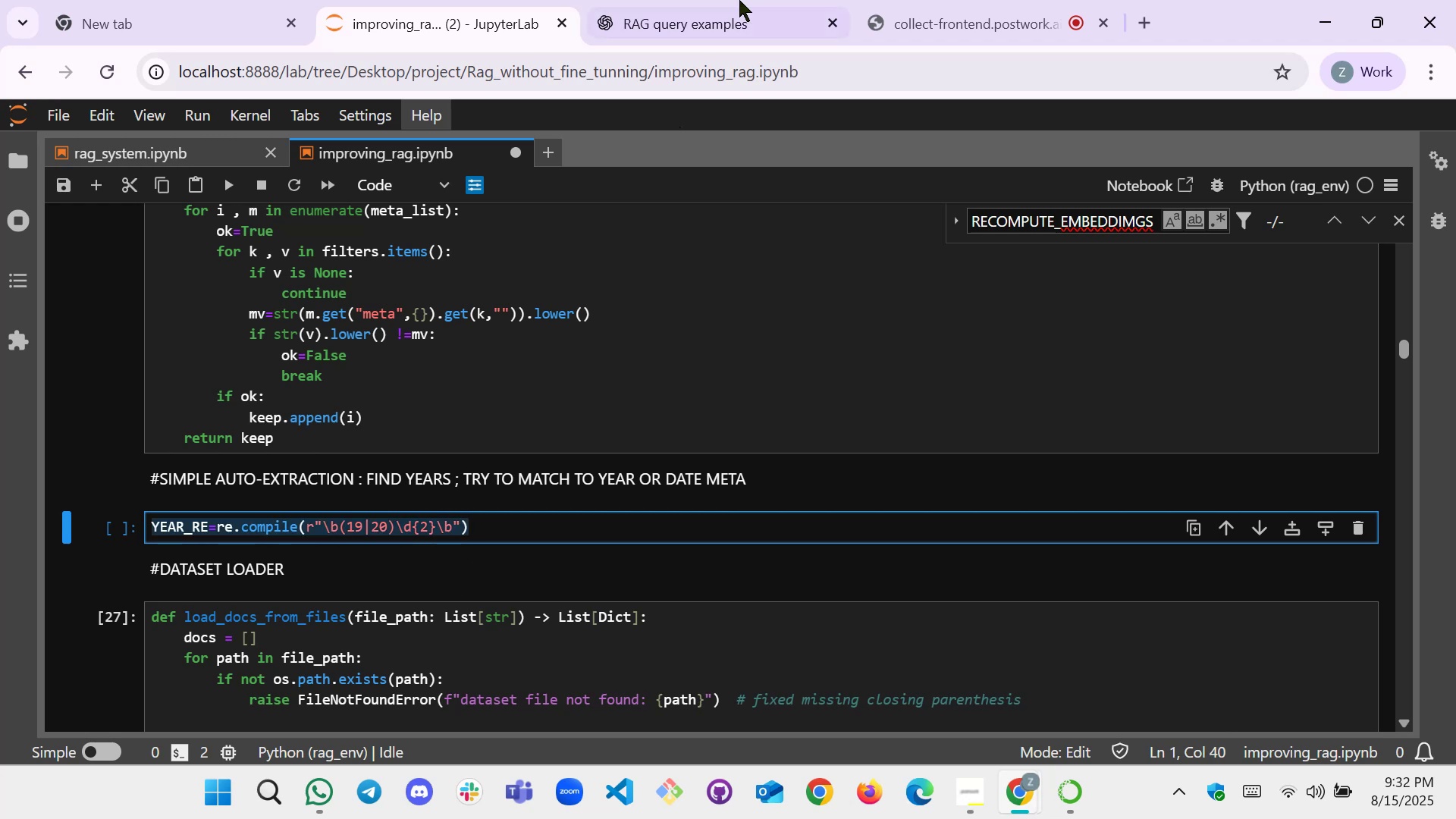 
left_click([746, 0])
 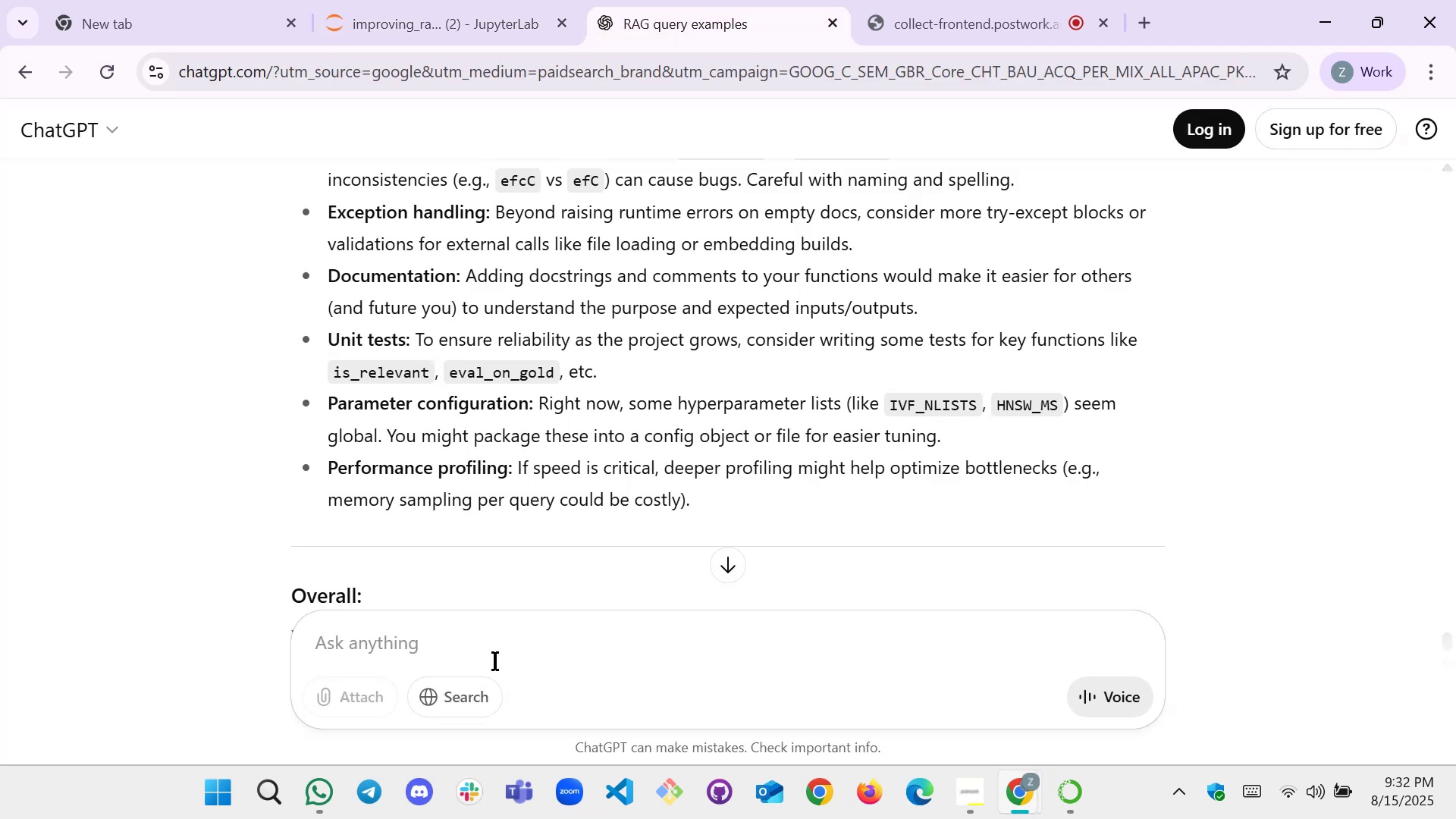 
key(Control+V)
 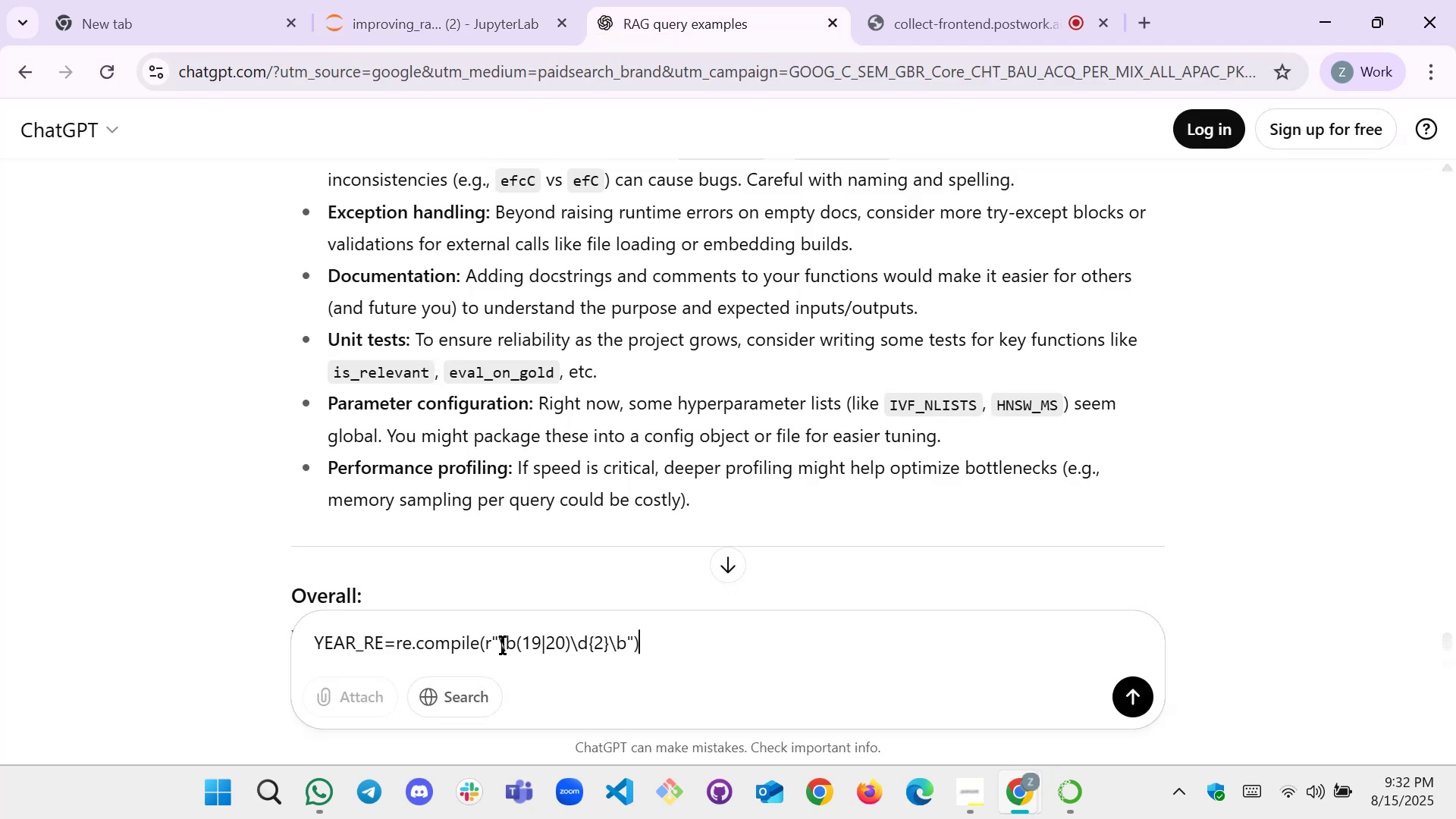 
key(Shift+Enter)
 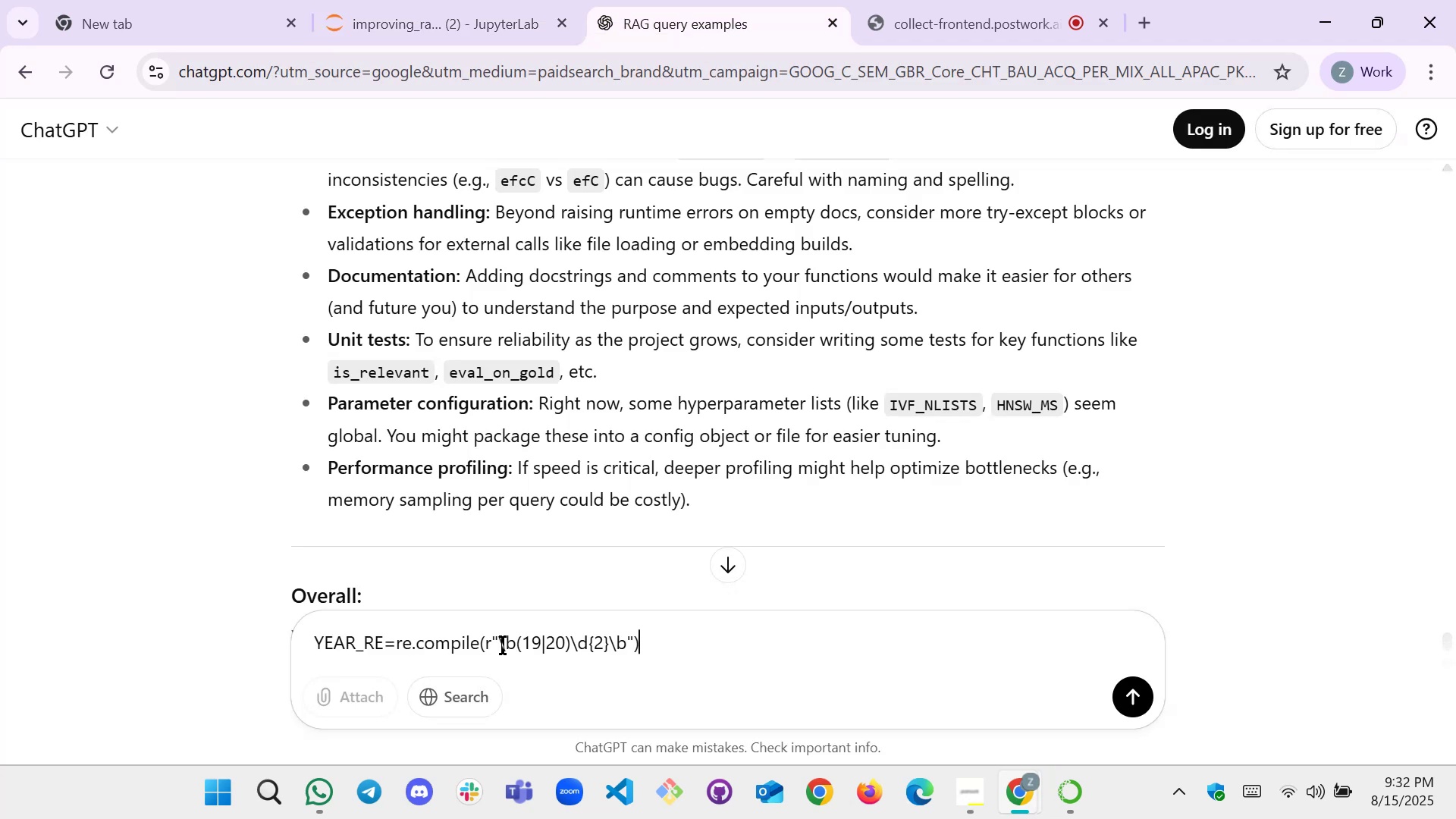 
key(Shift+Enter)
 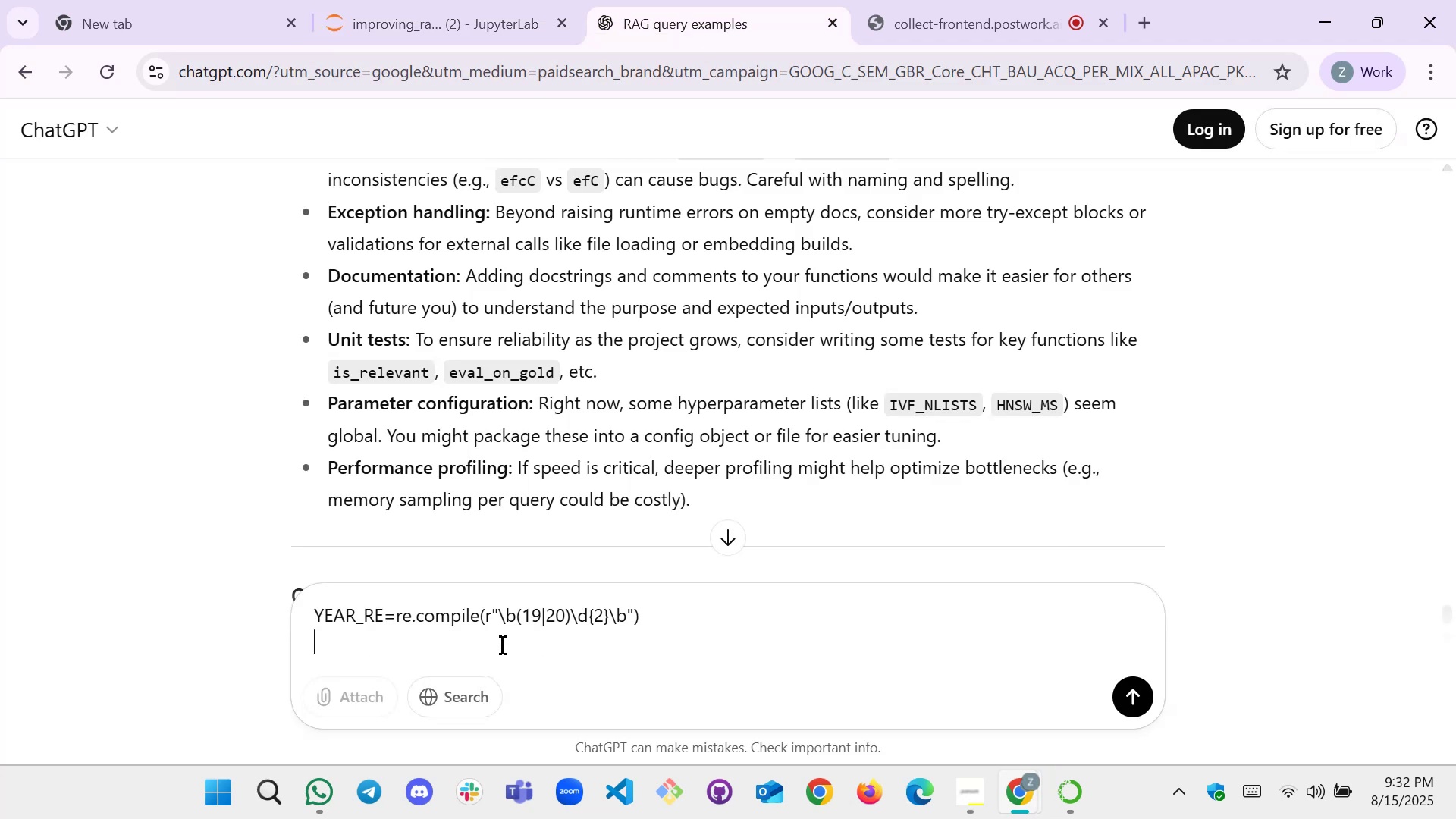 
key(Shift+Enter)
 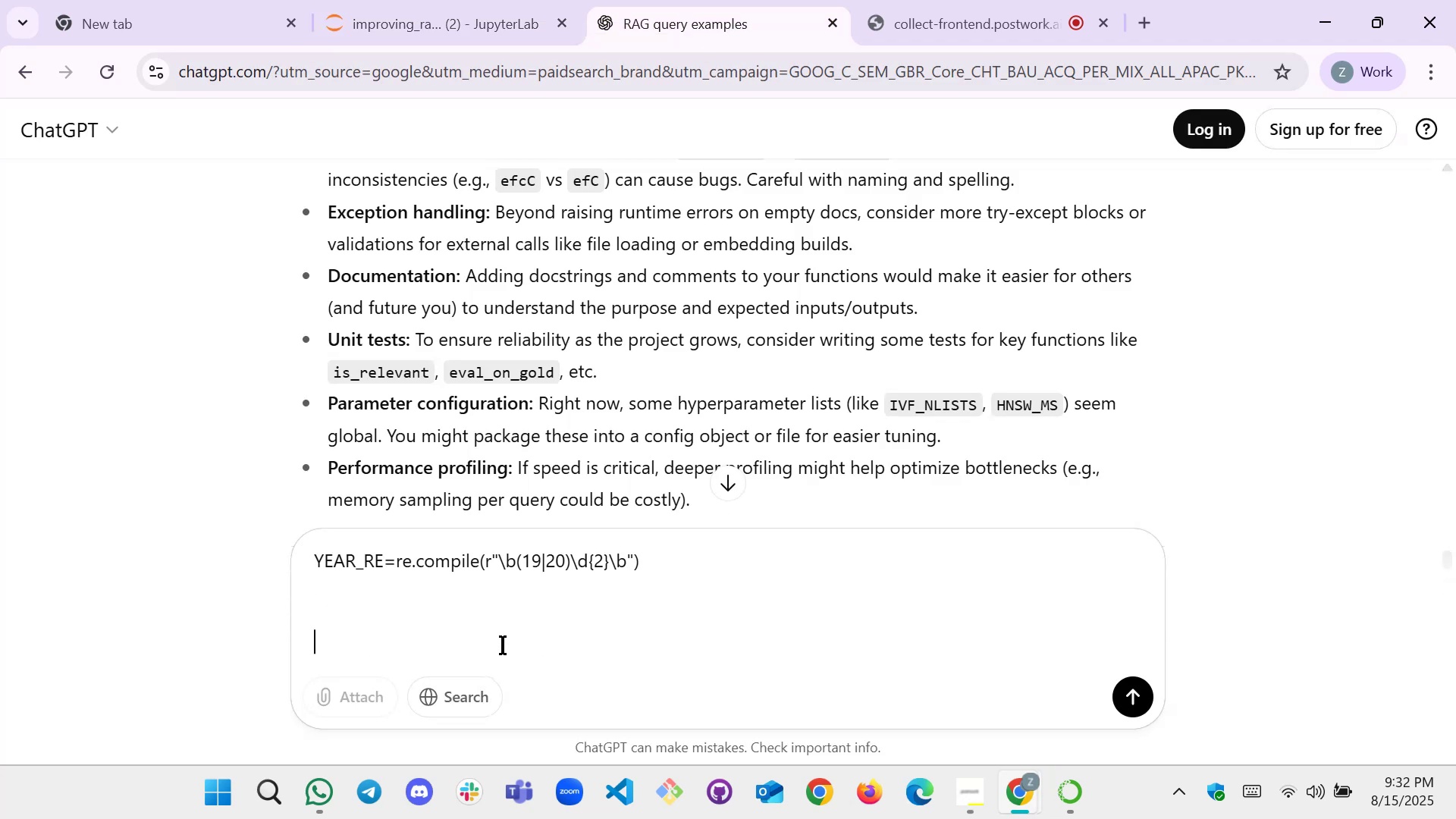 
type(IS THS)
key(Backspace)
type(IS O)
key(Backspace)
type(CORRECT )
 